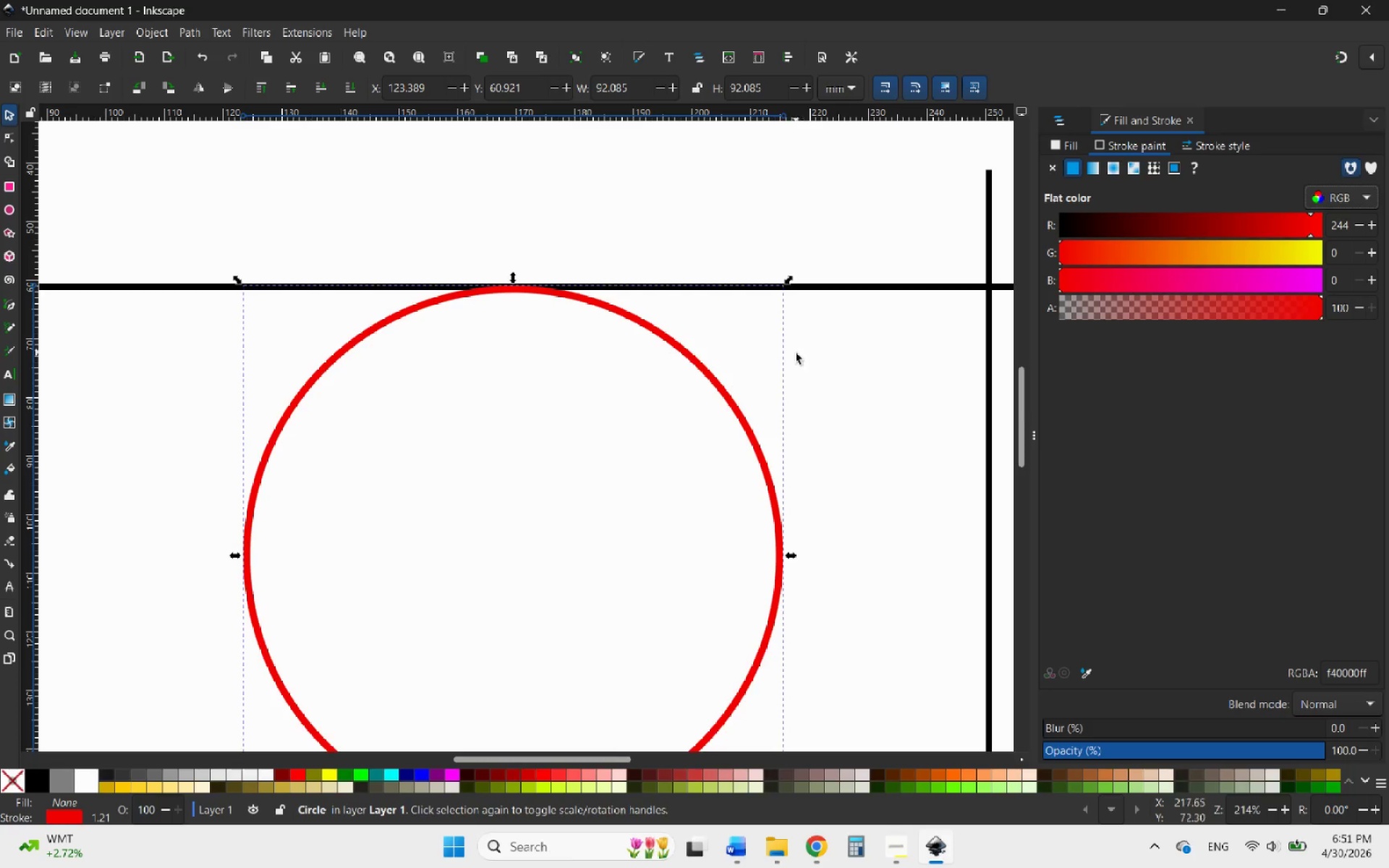 
left_click([834, 361])
 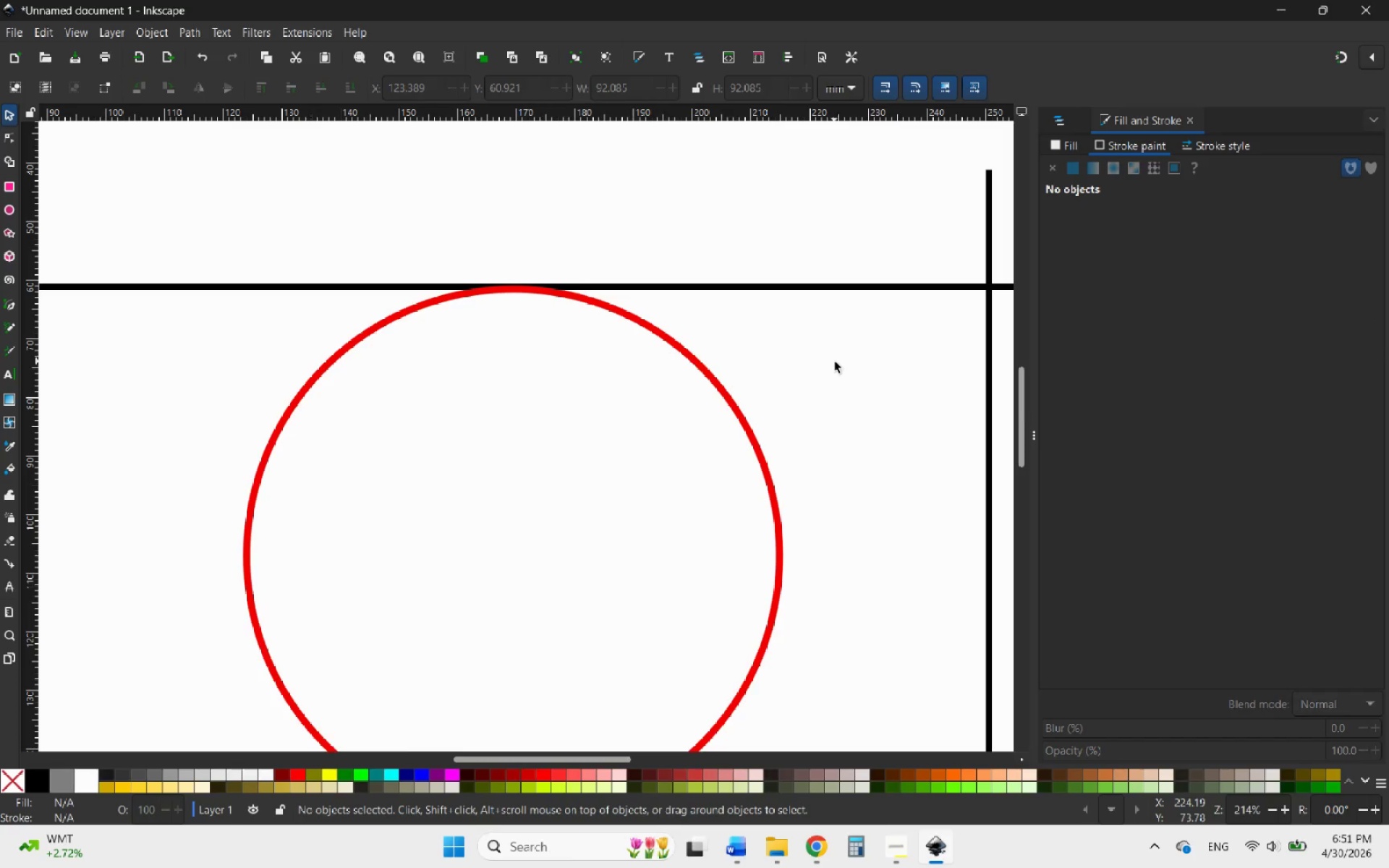 
scroll: coordinate [834, 362], scroll_direction: down, amount: 7.0
 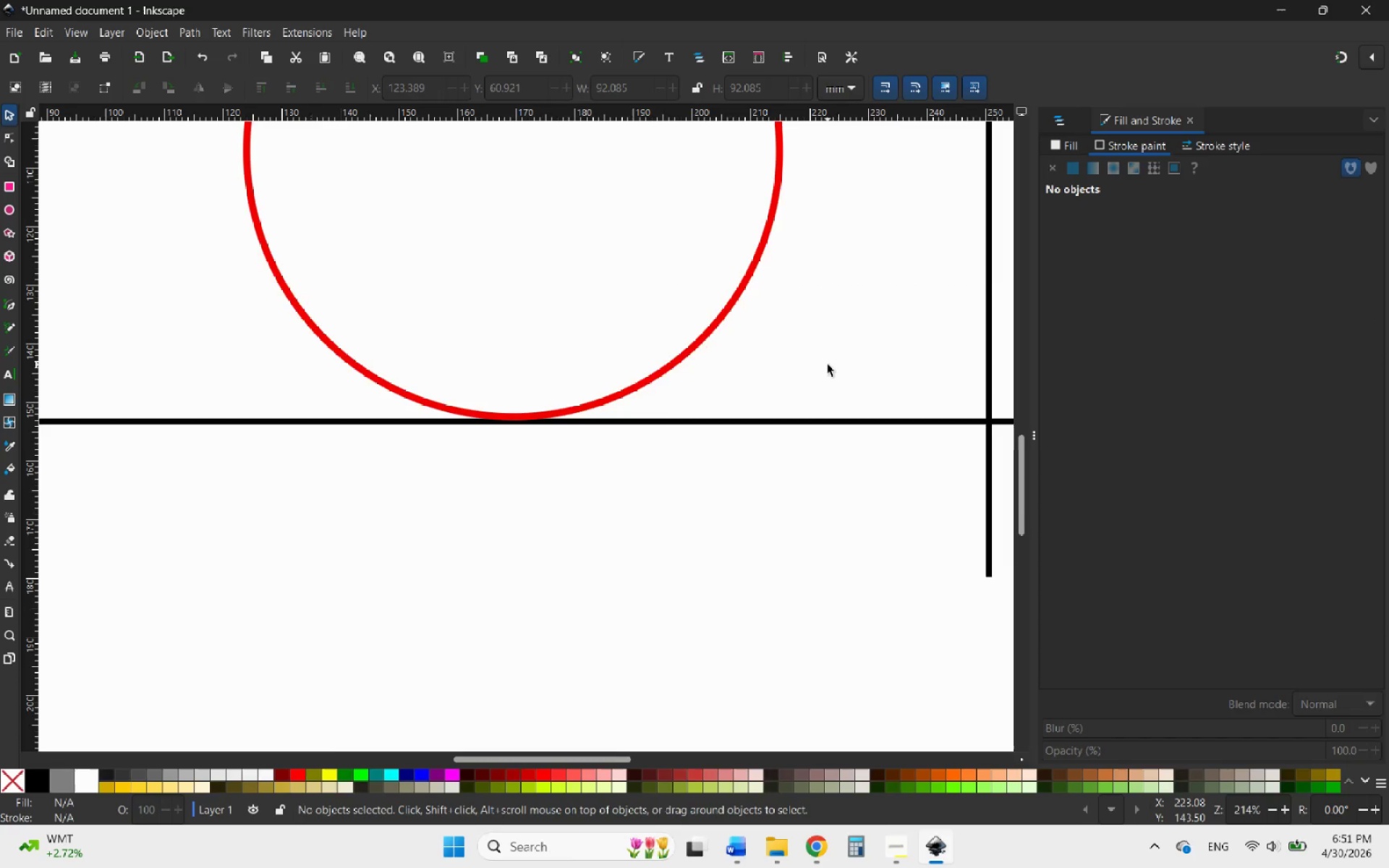 
scroll: coordinate [827, 365], scroll_direction: up, amount: 4.0
 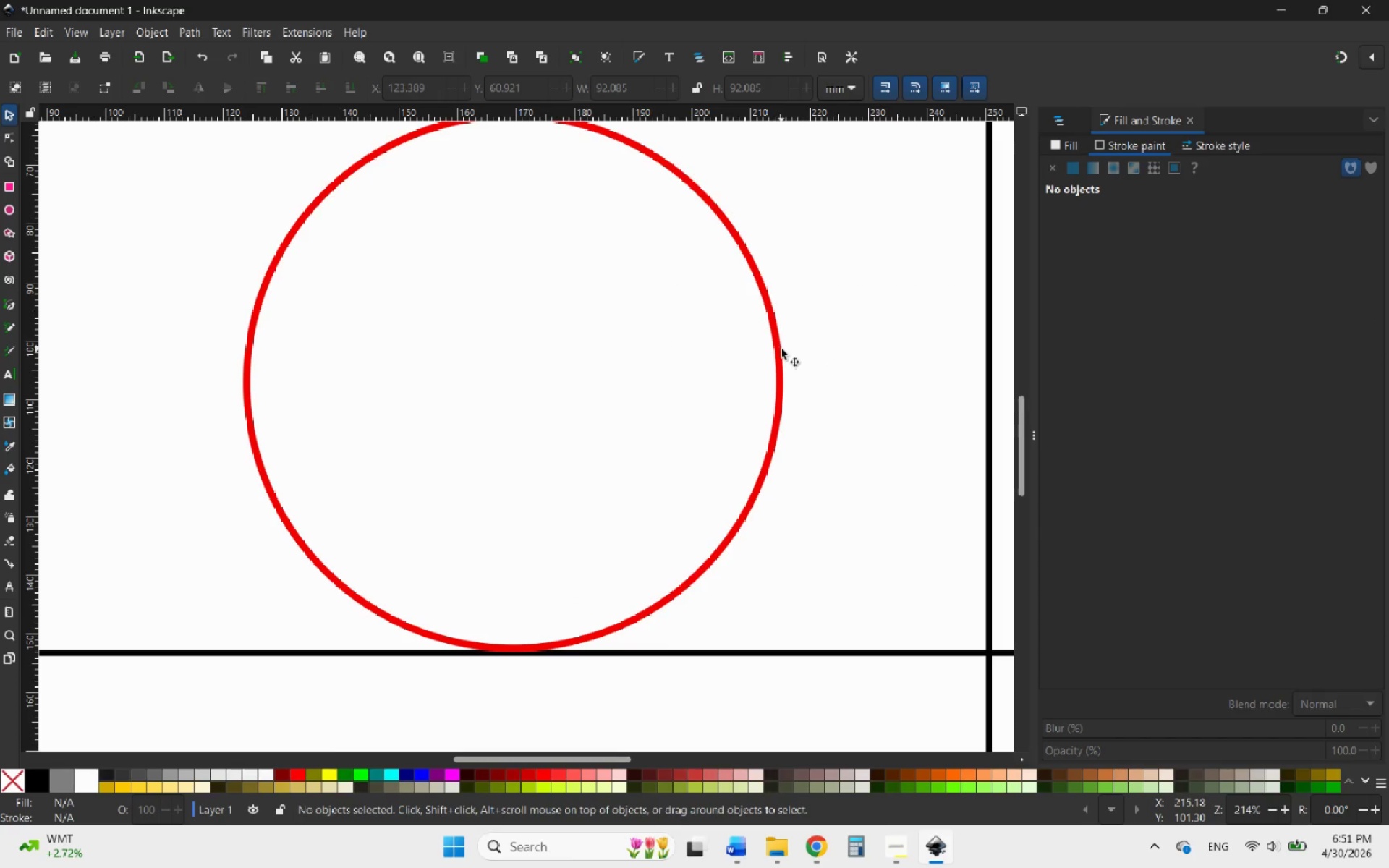 
left_click([781, 349])
 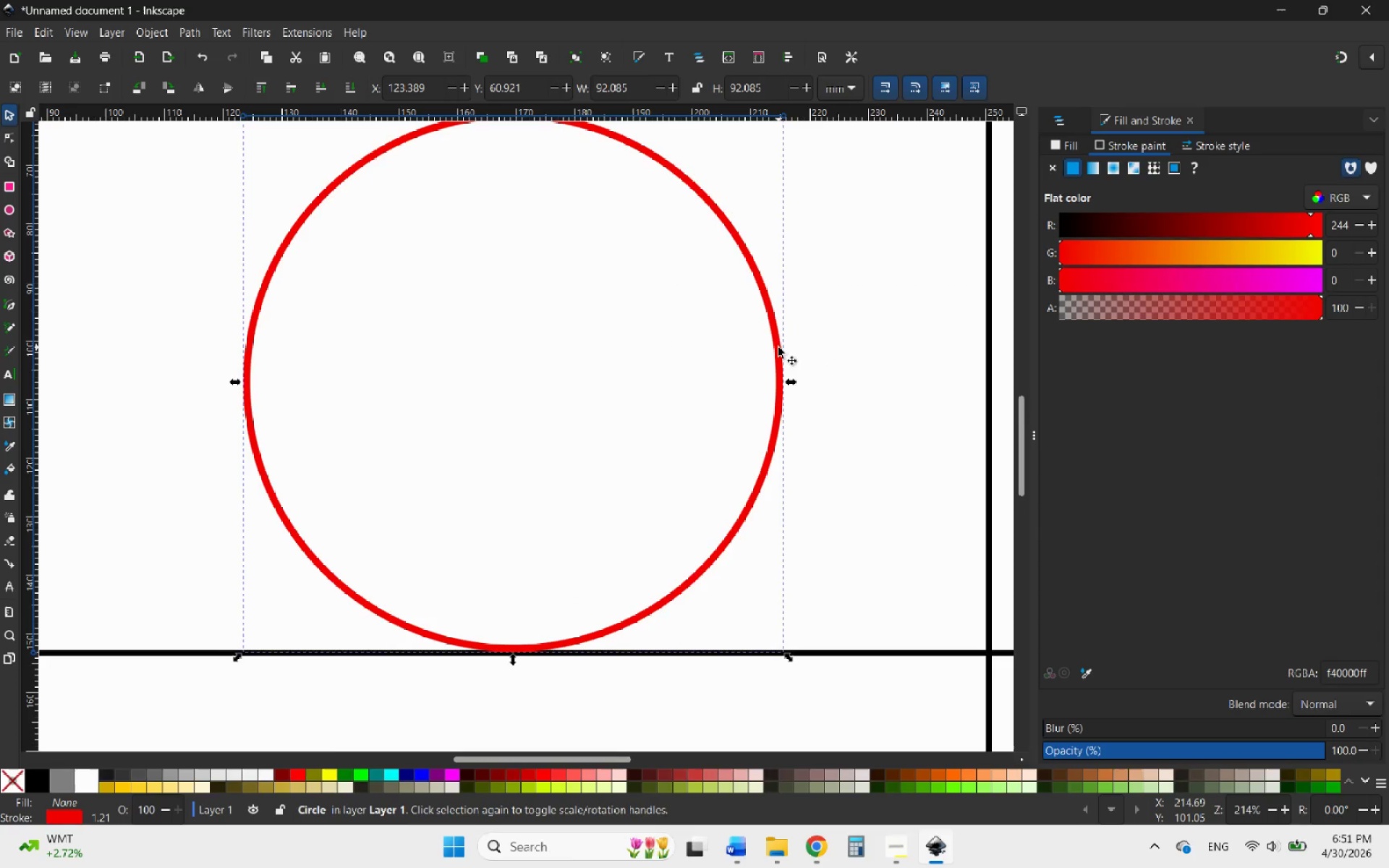 
left_click([778, 347])
 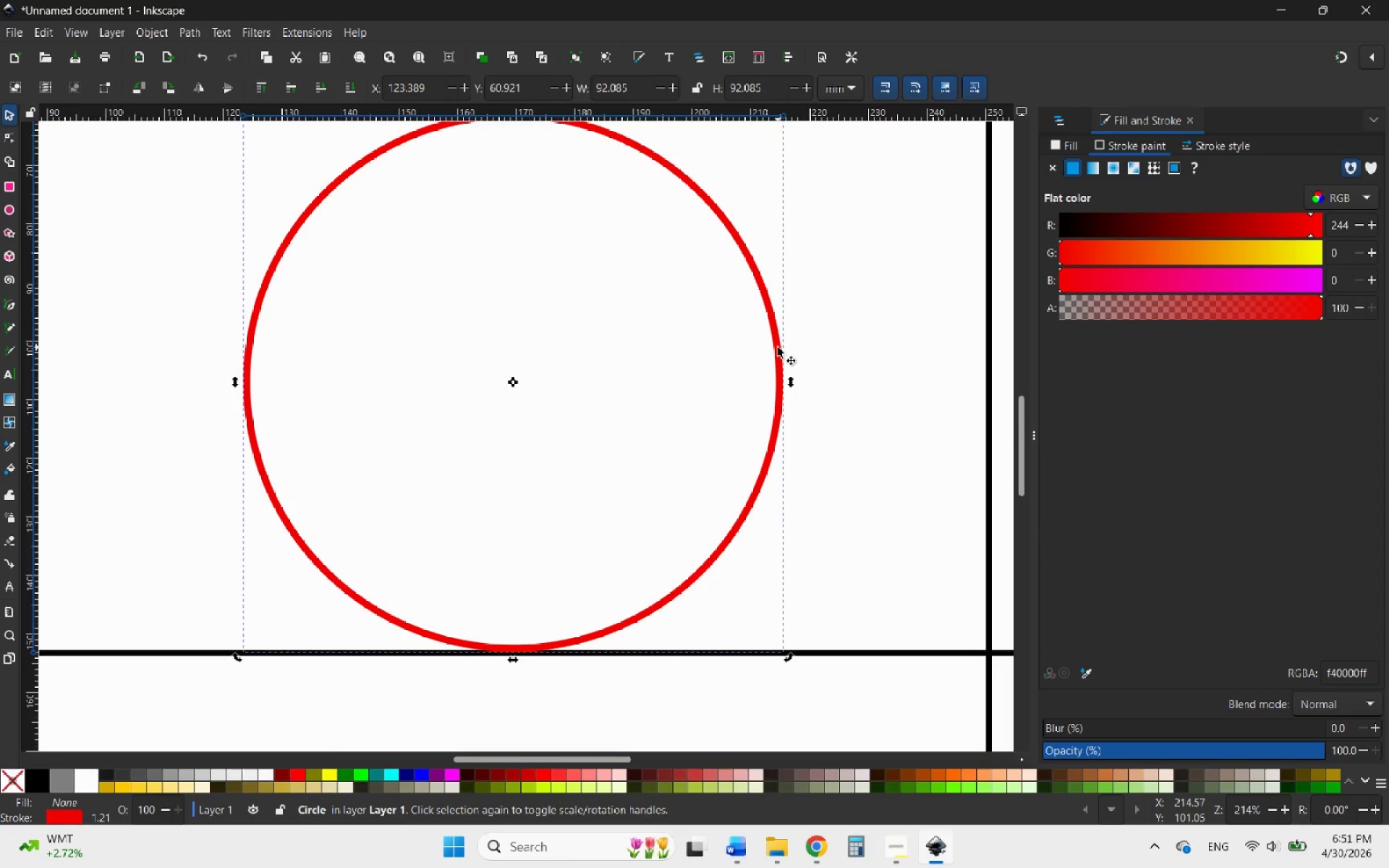 
left_click_drag(start_coordinate=[778, 347], to_coordinate=[995, 344])
 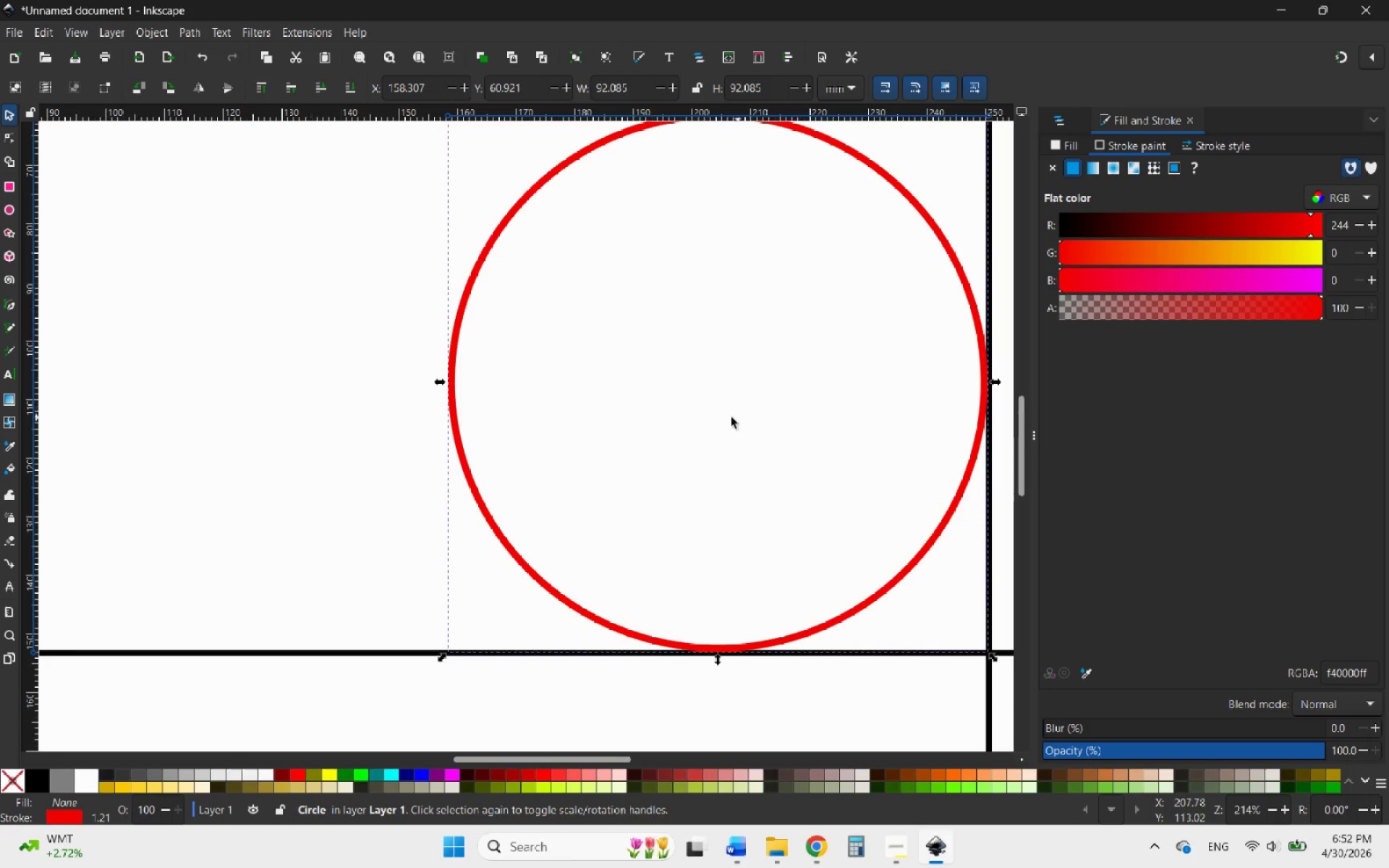 
hold_key(key=ShiftLeft, duration=1.17)
 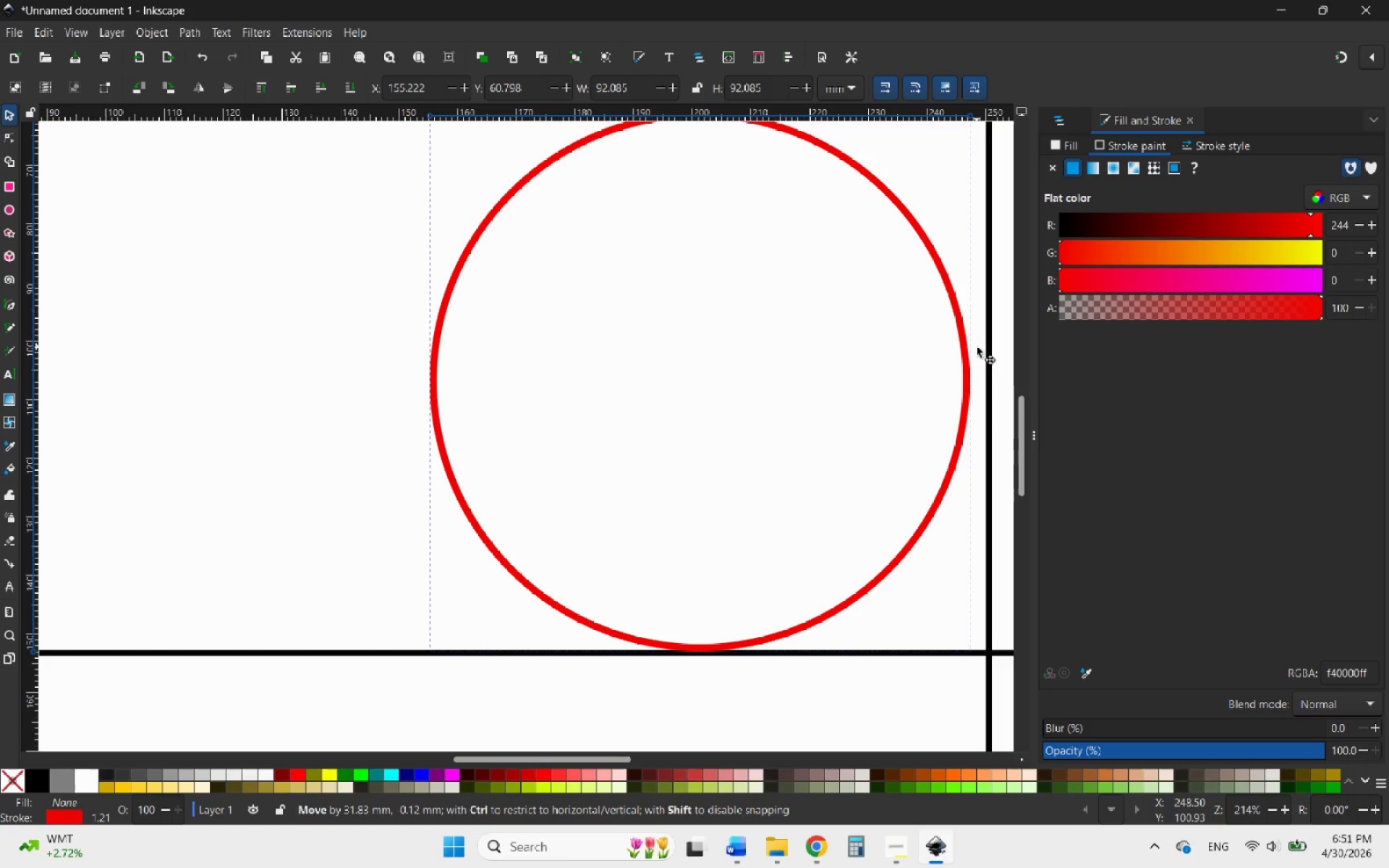 
hold_key(key=ControlLeft, duration=4.12)
 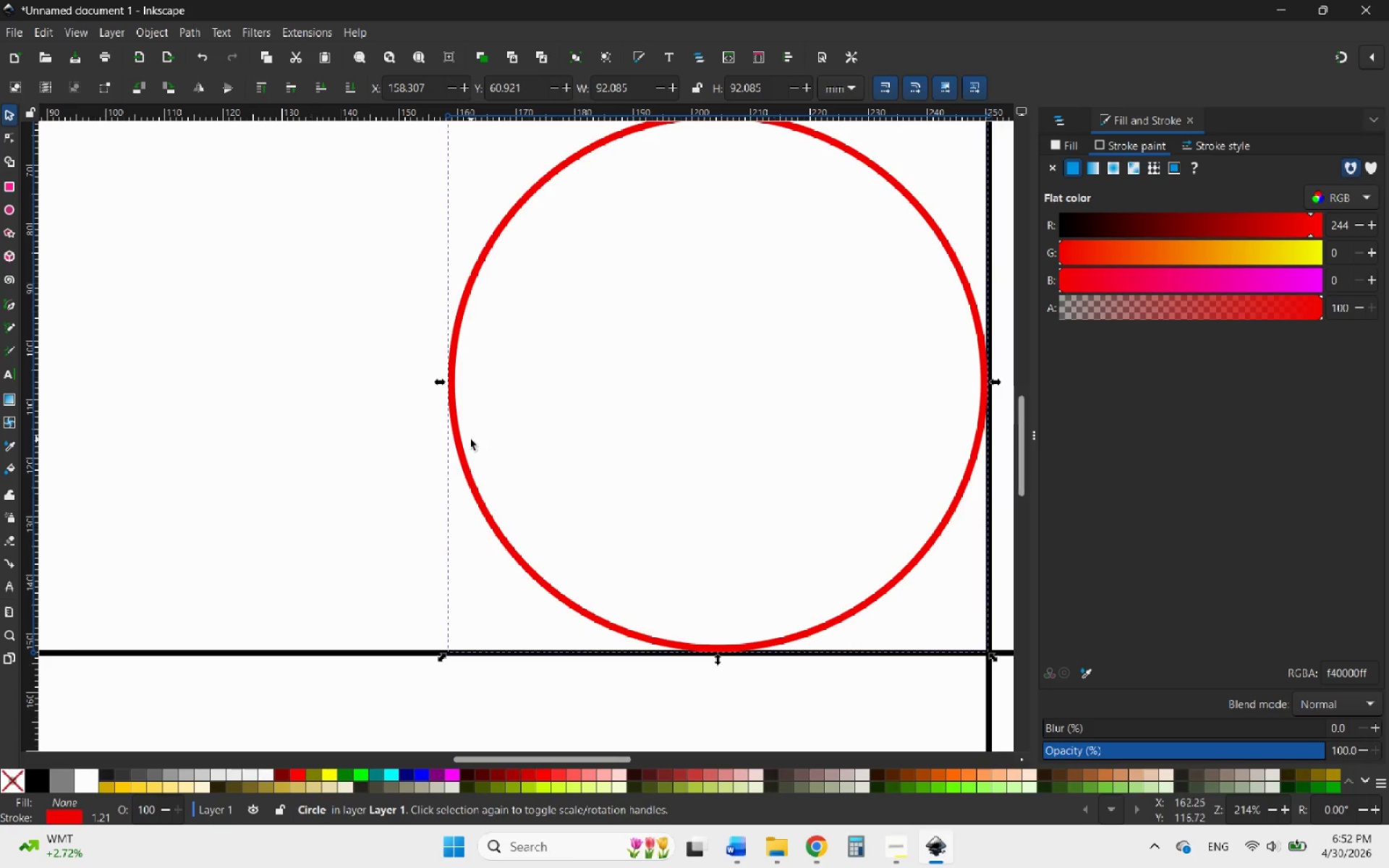 
hold_key(key=ControlLeft, duration=1.56)
scroll: coordinate [442, 445], scroll_direction: down, amount: 2.0
 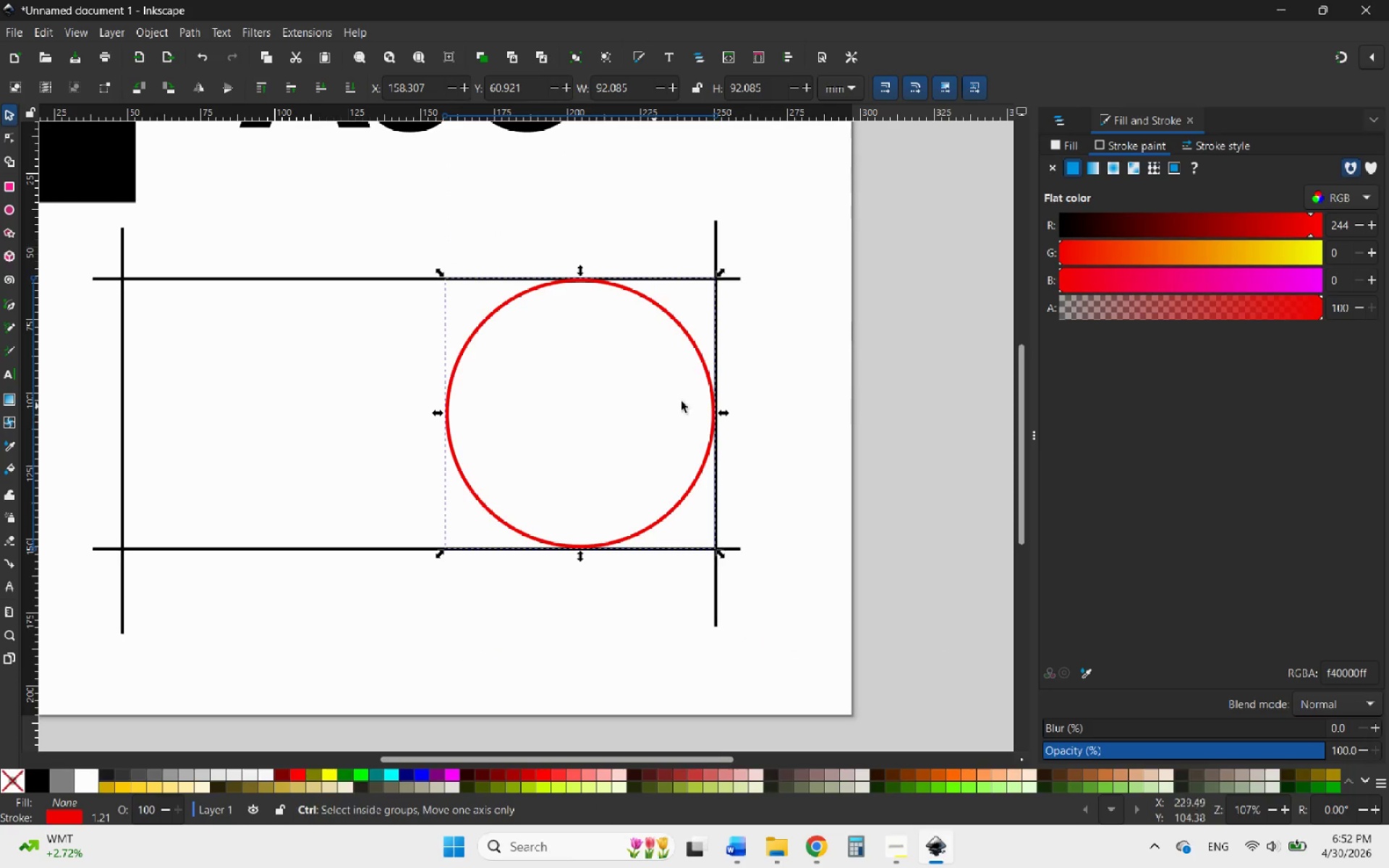 
scroll: coordinate [756, 389], scroll_direction: up, amount: 4.0
 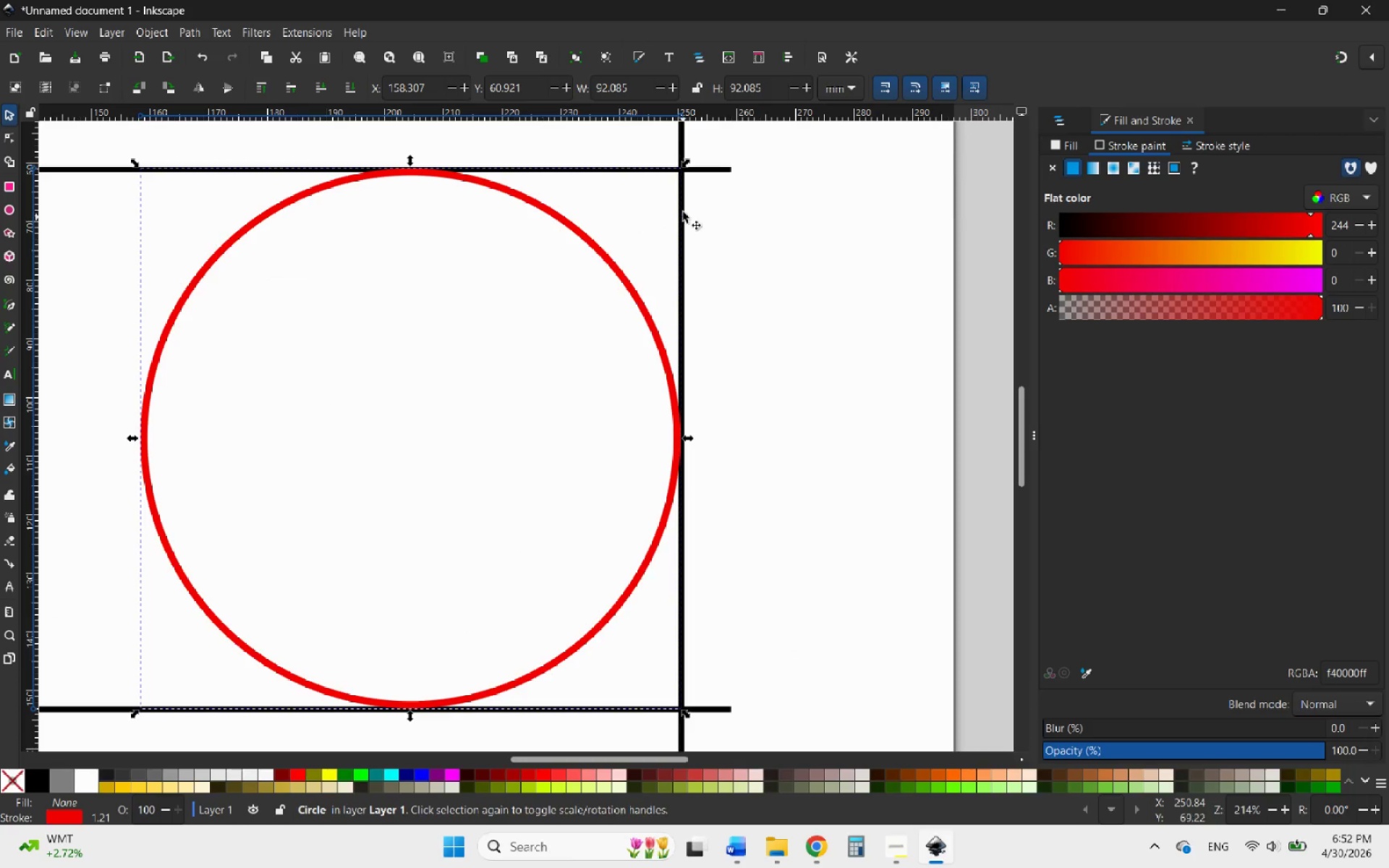 
left_click([685, 202])
 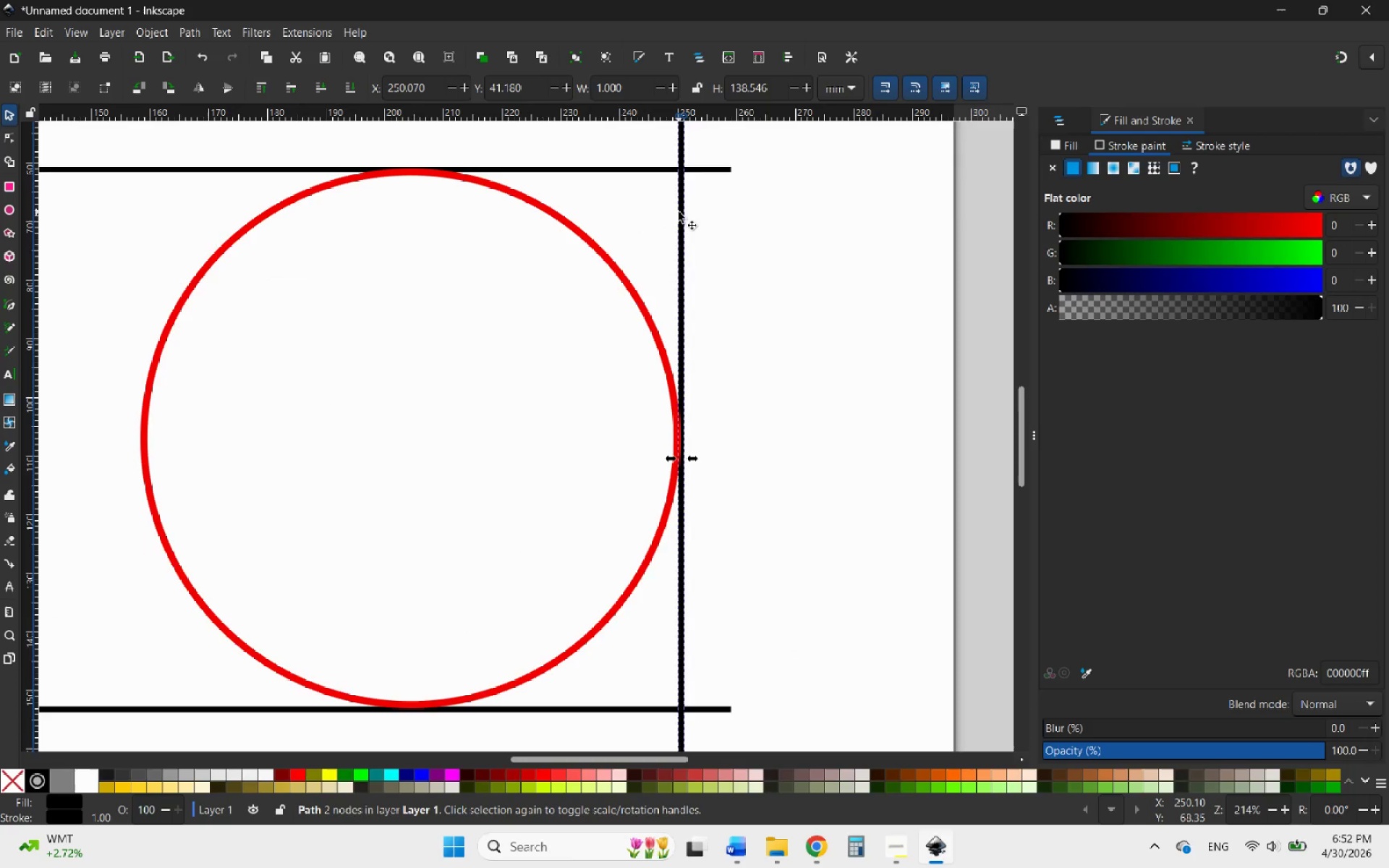 
left_click([679, 212])
 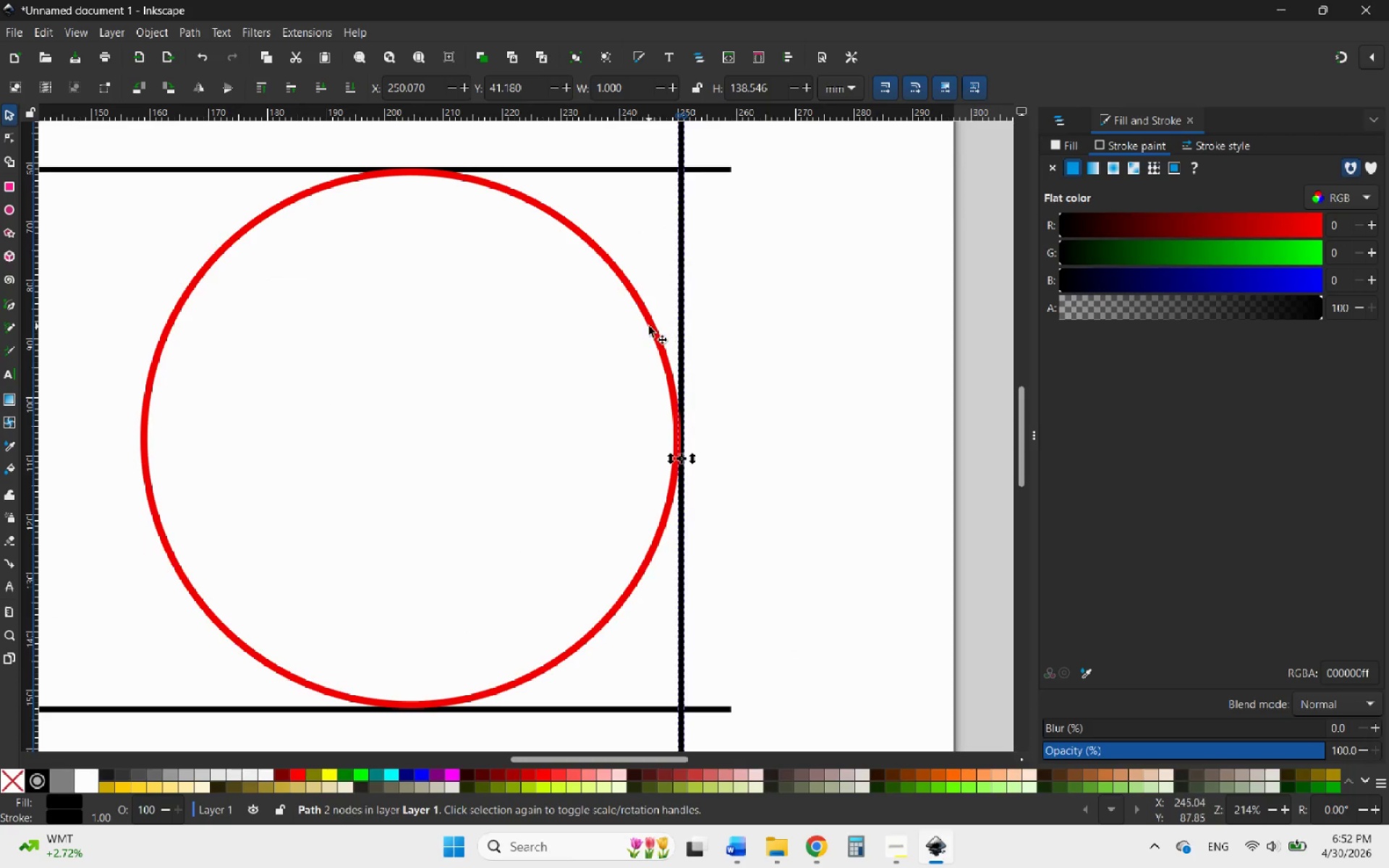 
hold_key(key=ControlLeft, duration=1.45)
left_click([642, 310])
 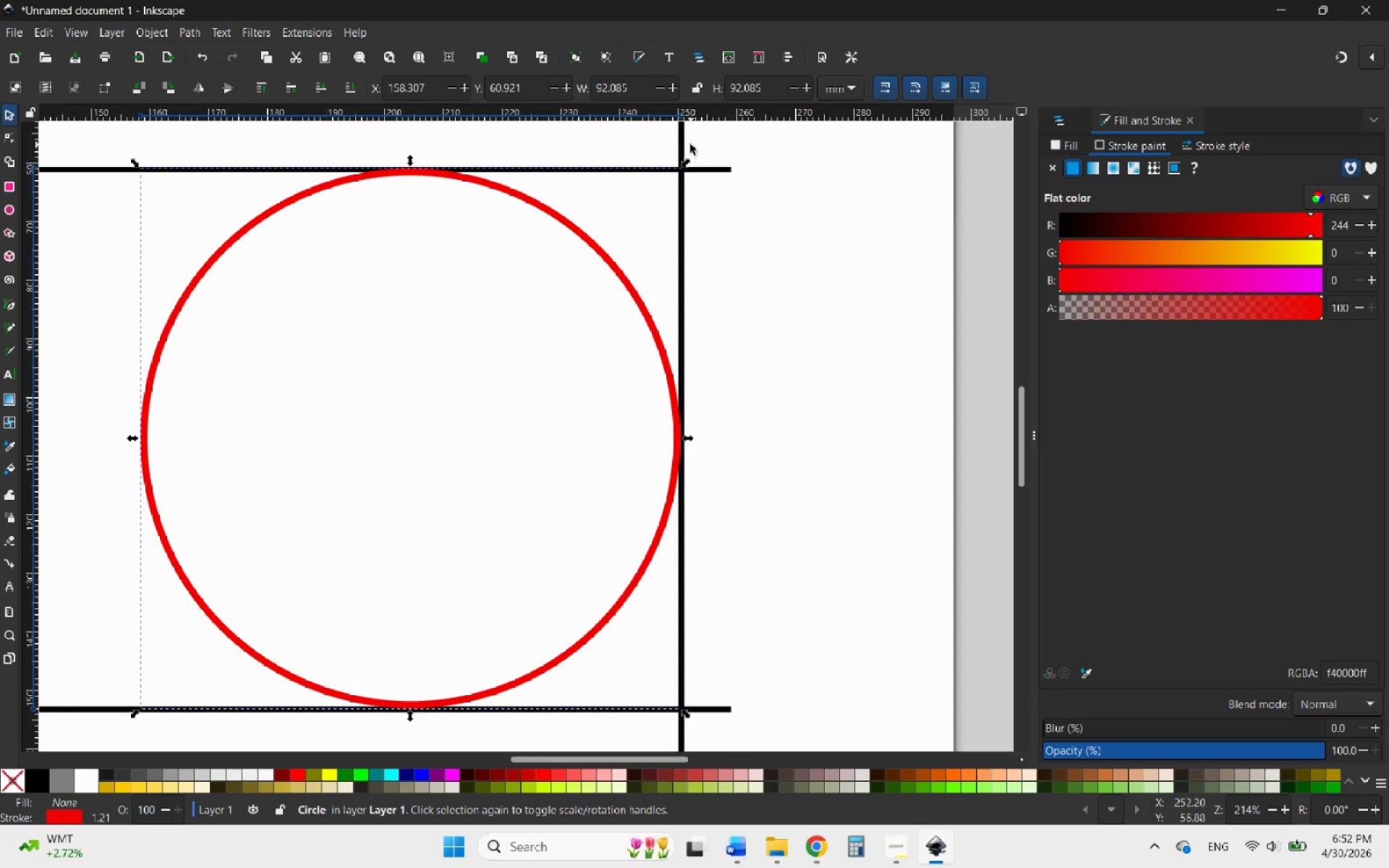 
key(Shift+ShiftLeft)
 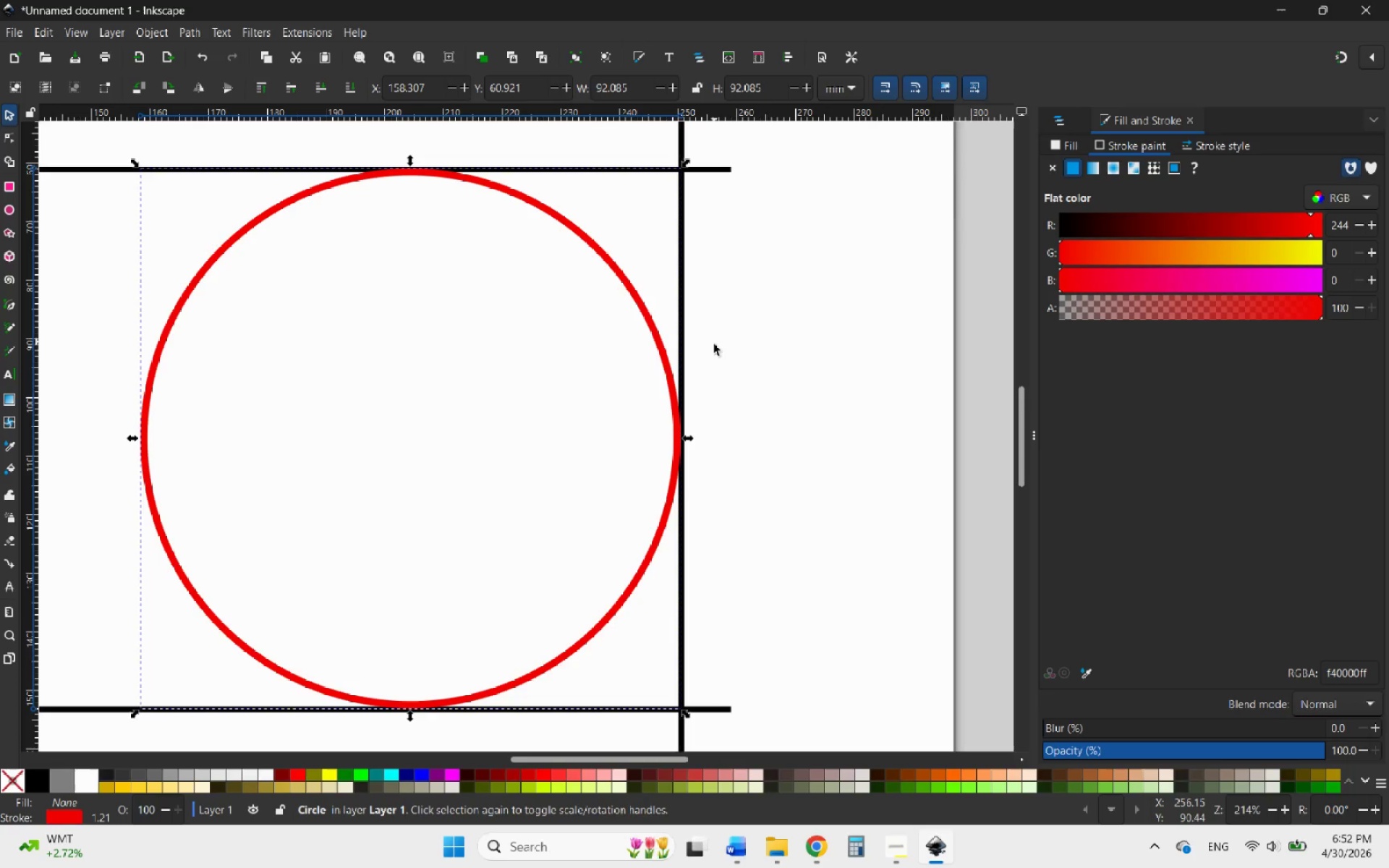 
scroll: coordinate [715, 376], scroll_direction: down, amount: 3.0
 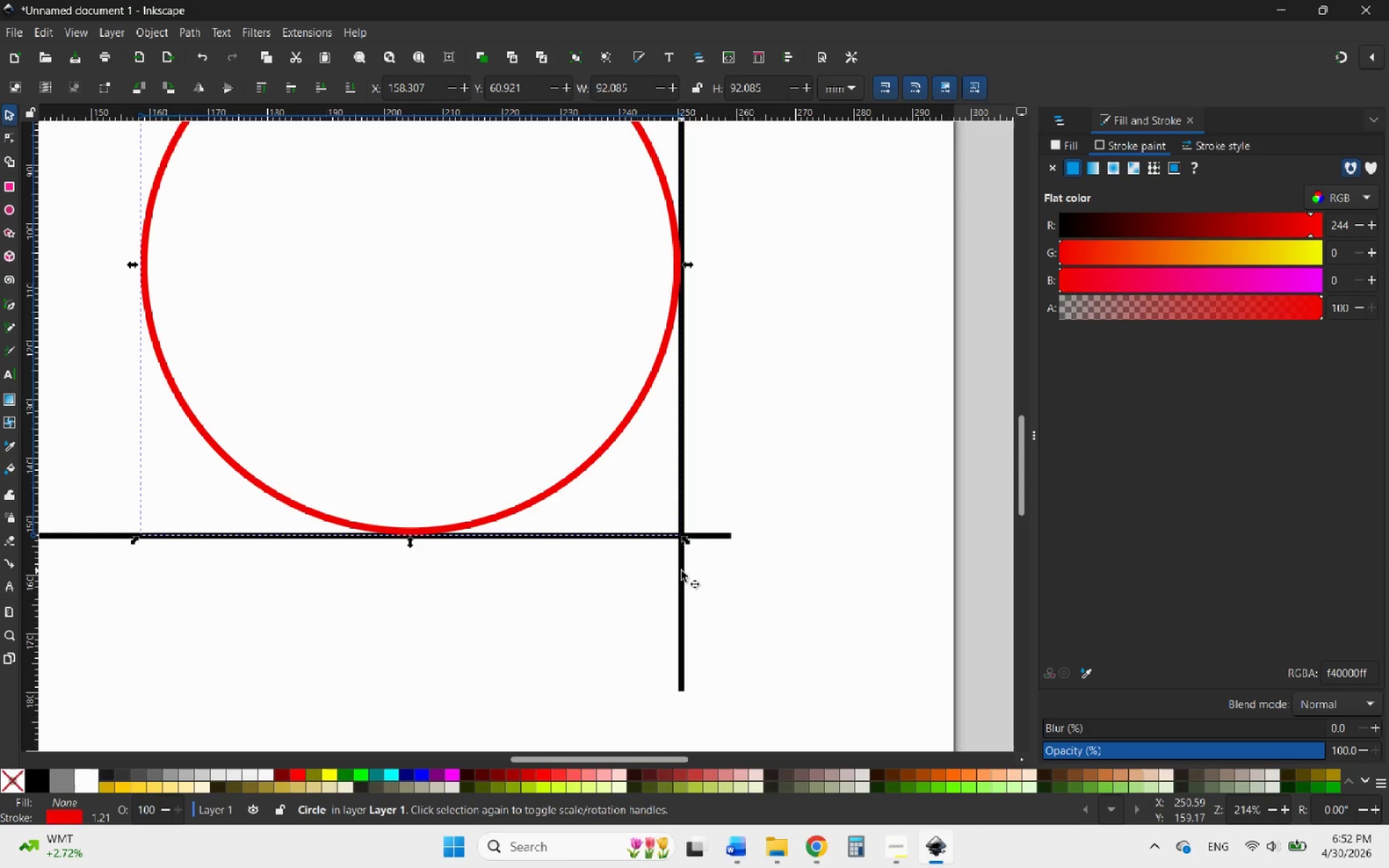 
hold_key(key=ShiftLeft, duration=0.95)
left_click([681, 571])
 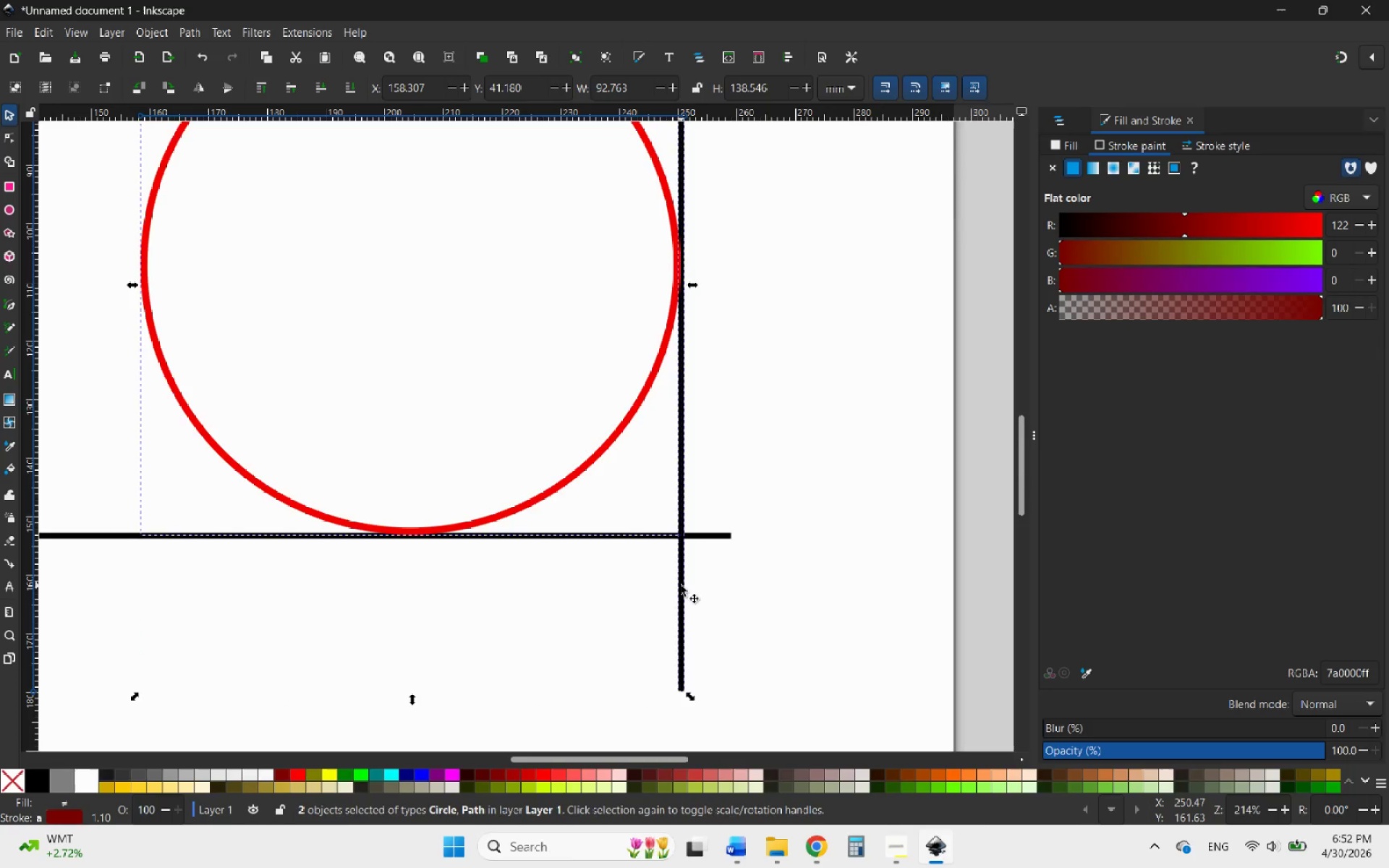 
left_click([681, 585])
 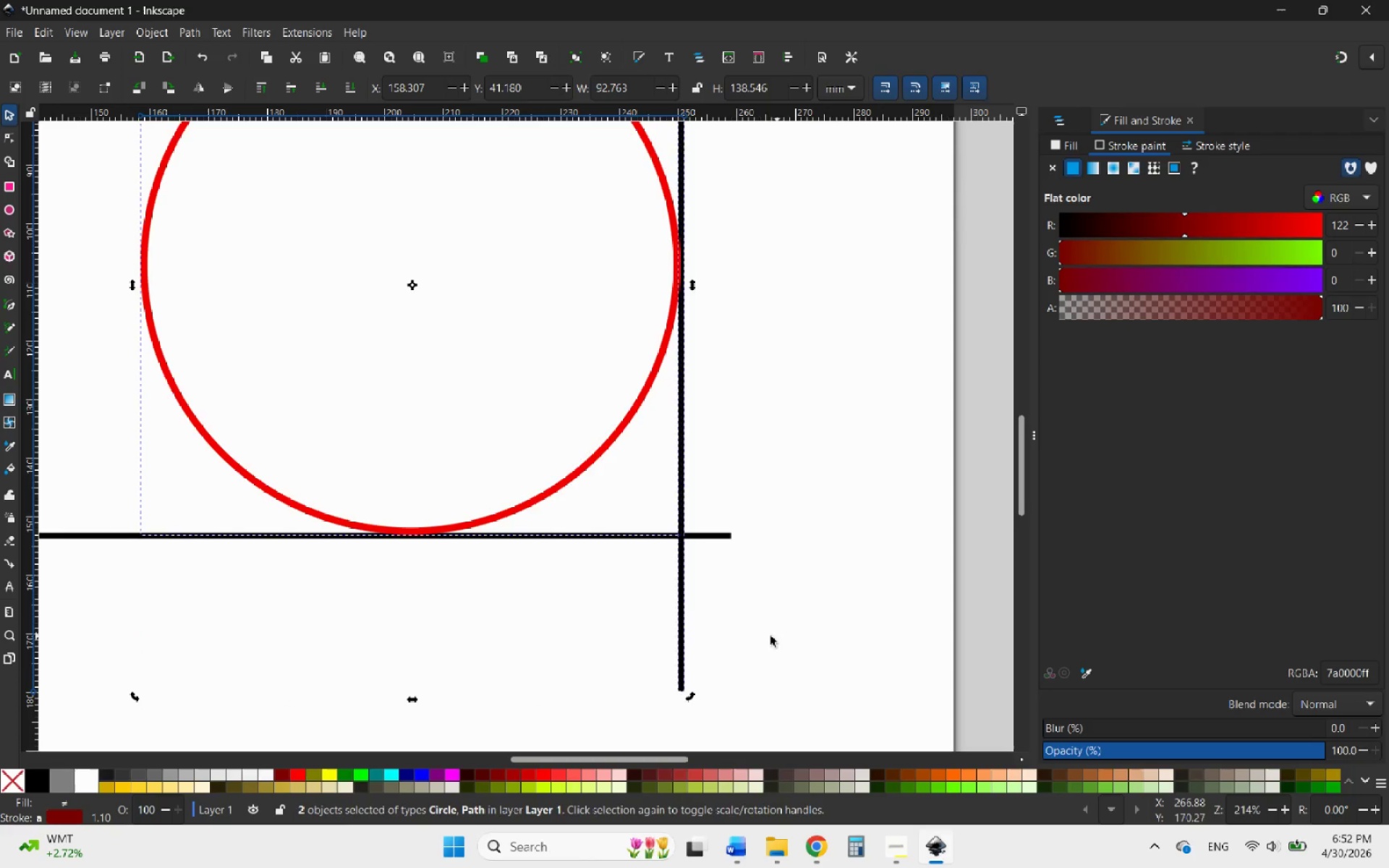 
scroll: coordinate [758, 618], scroll_direction: up, amount: 3.0
 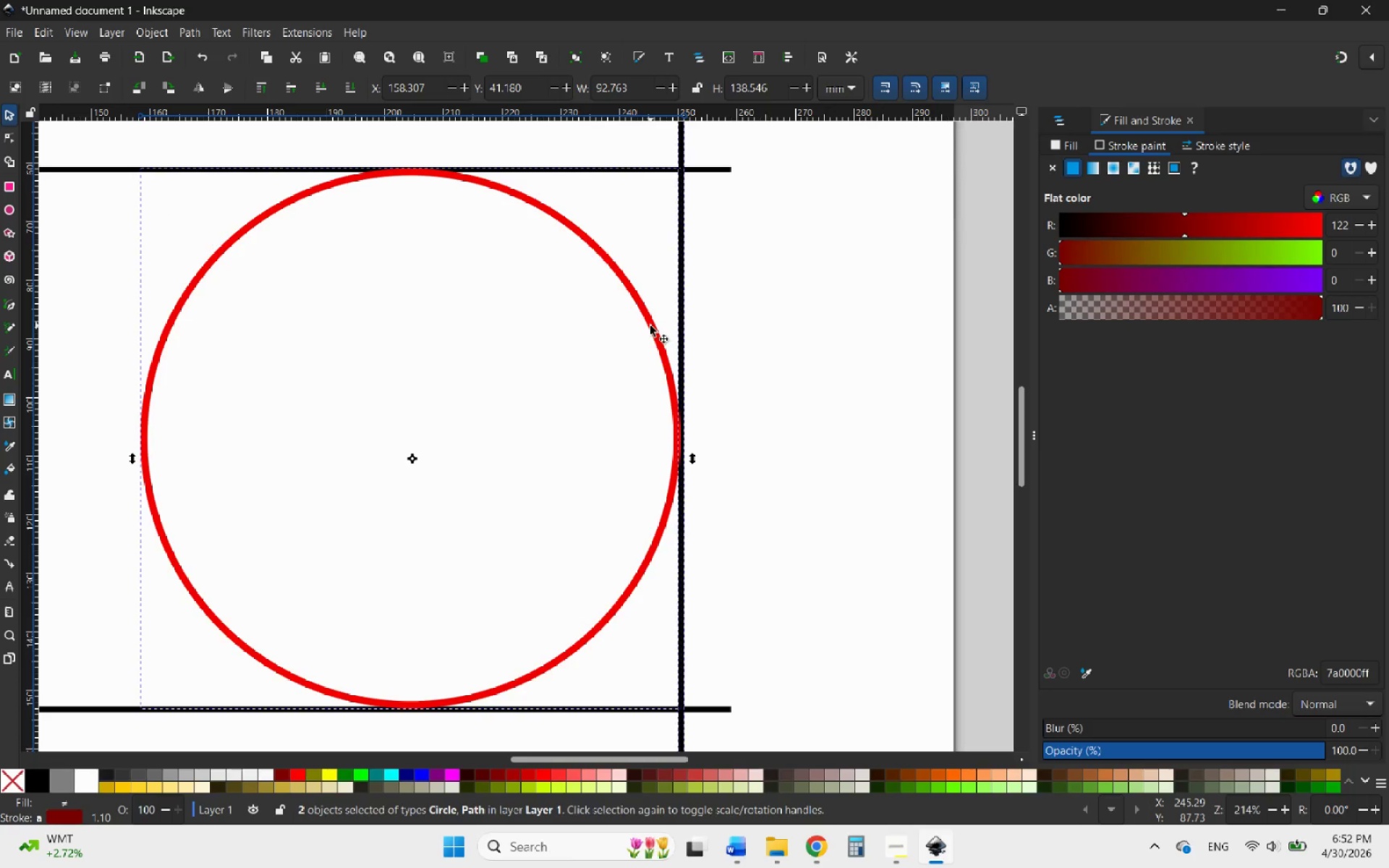 
hold_key(key=ShiftLeft, duration=0.73)
left_click([650, 326])
 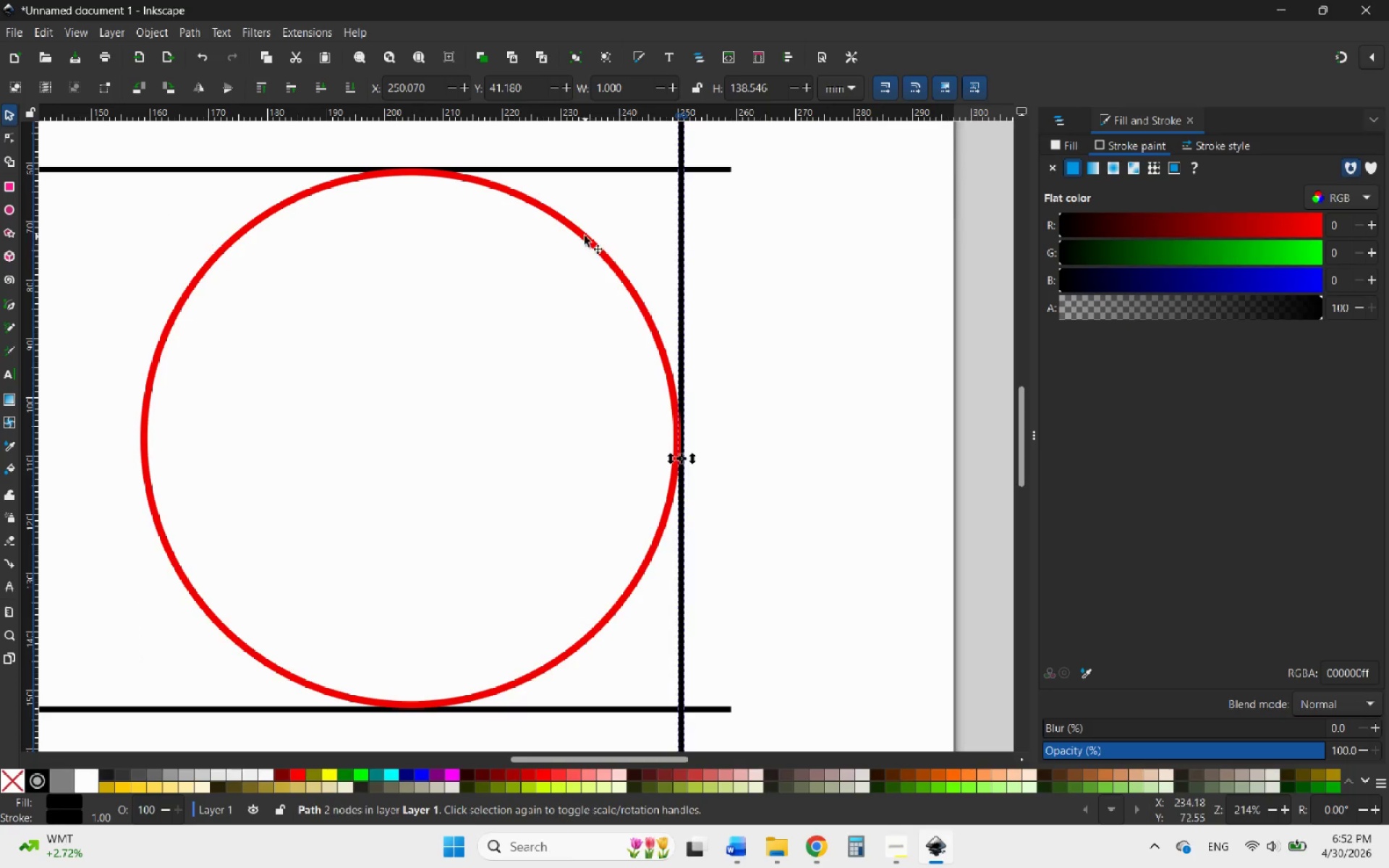 
left_click([583, 236])
 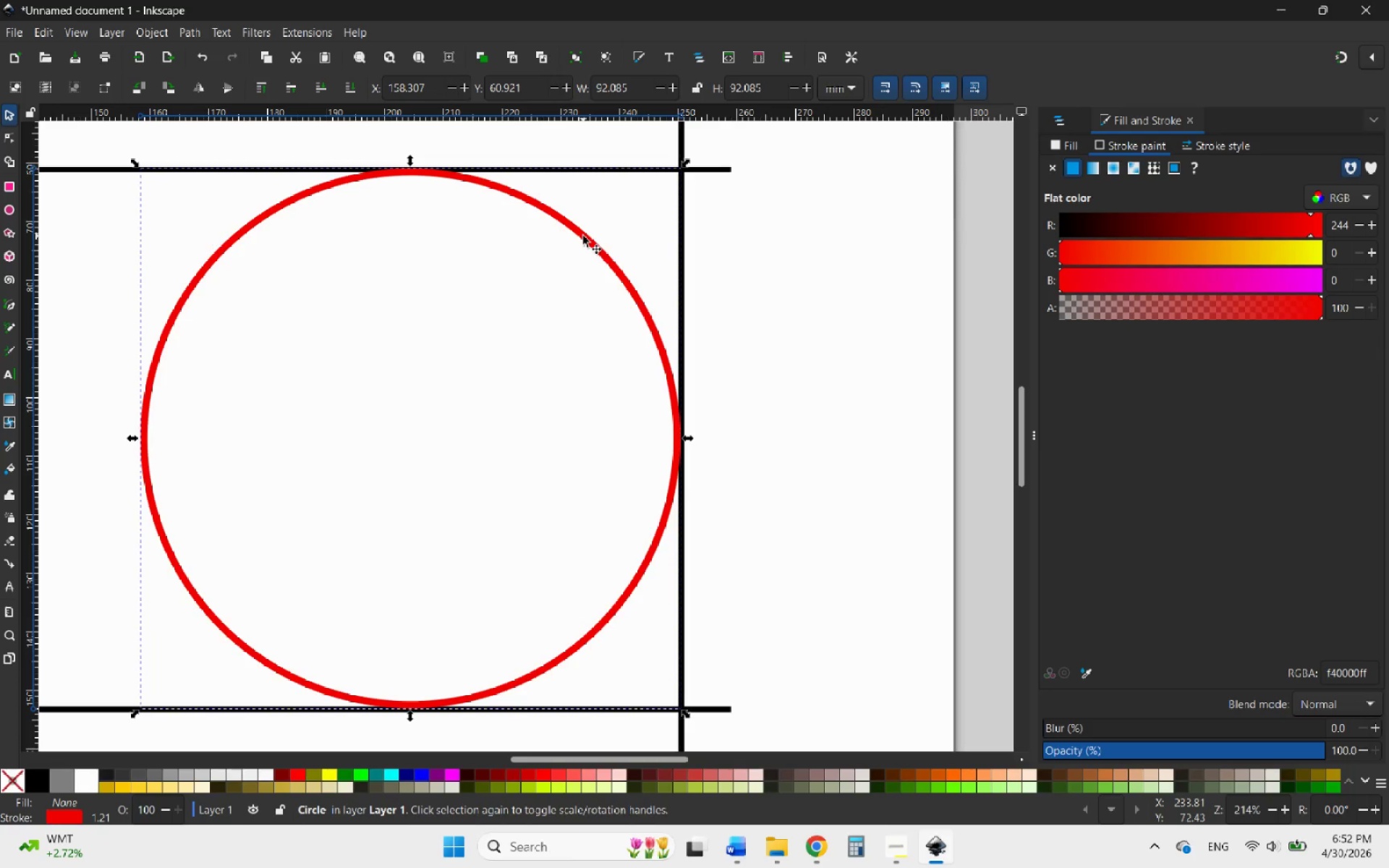 
hold_key(key=ShiftLeft, duration=0.83)
 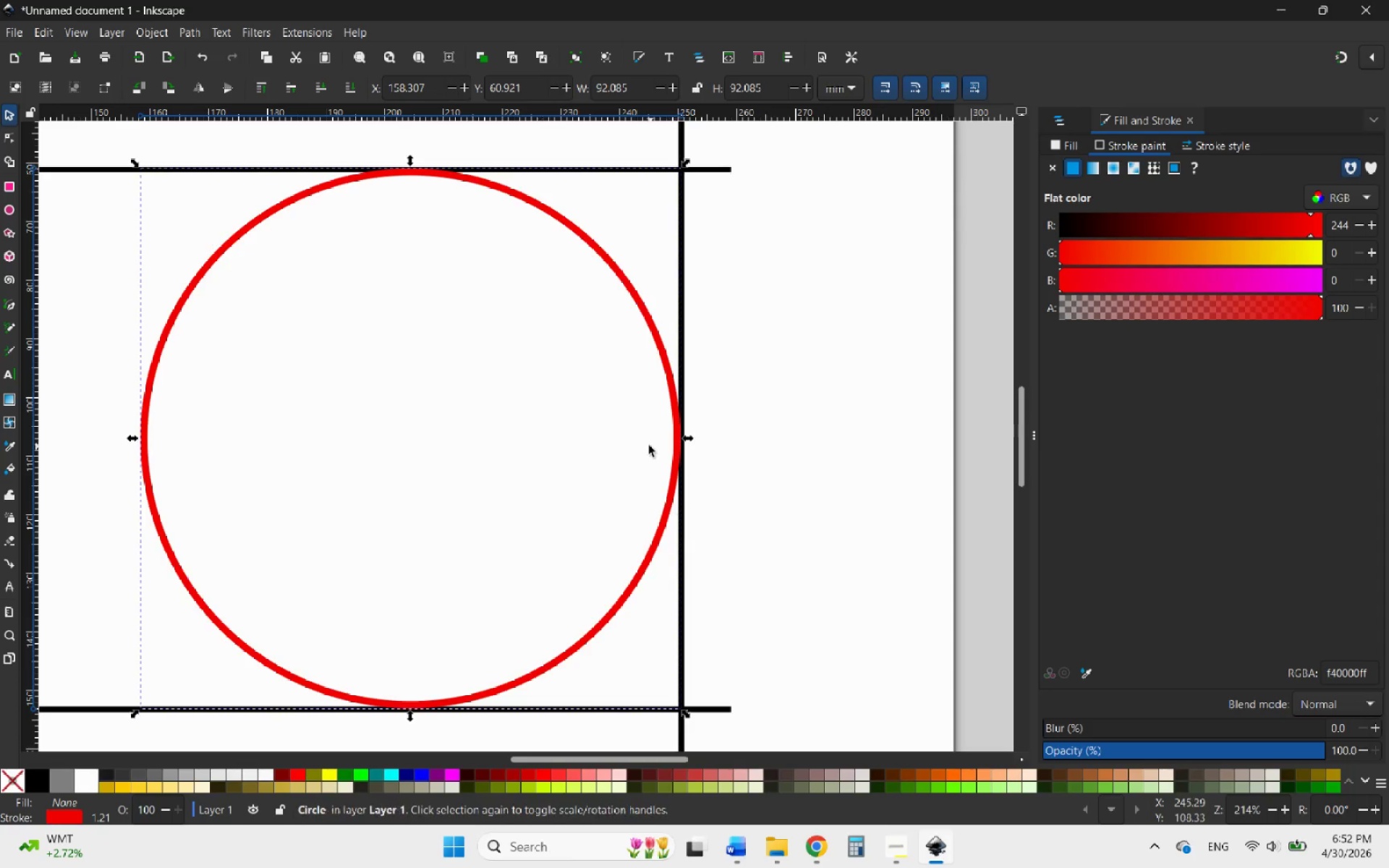 
hold_key(key=ShiftLeft, duration=2.64)
 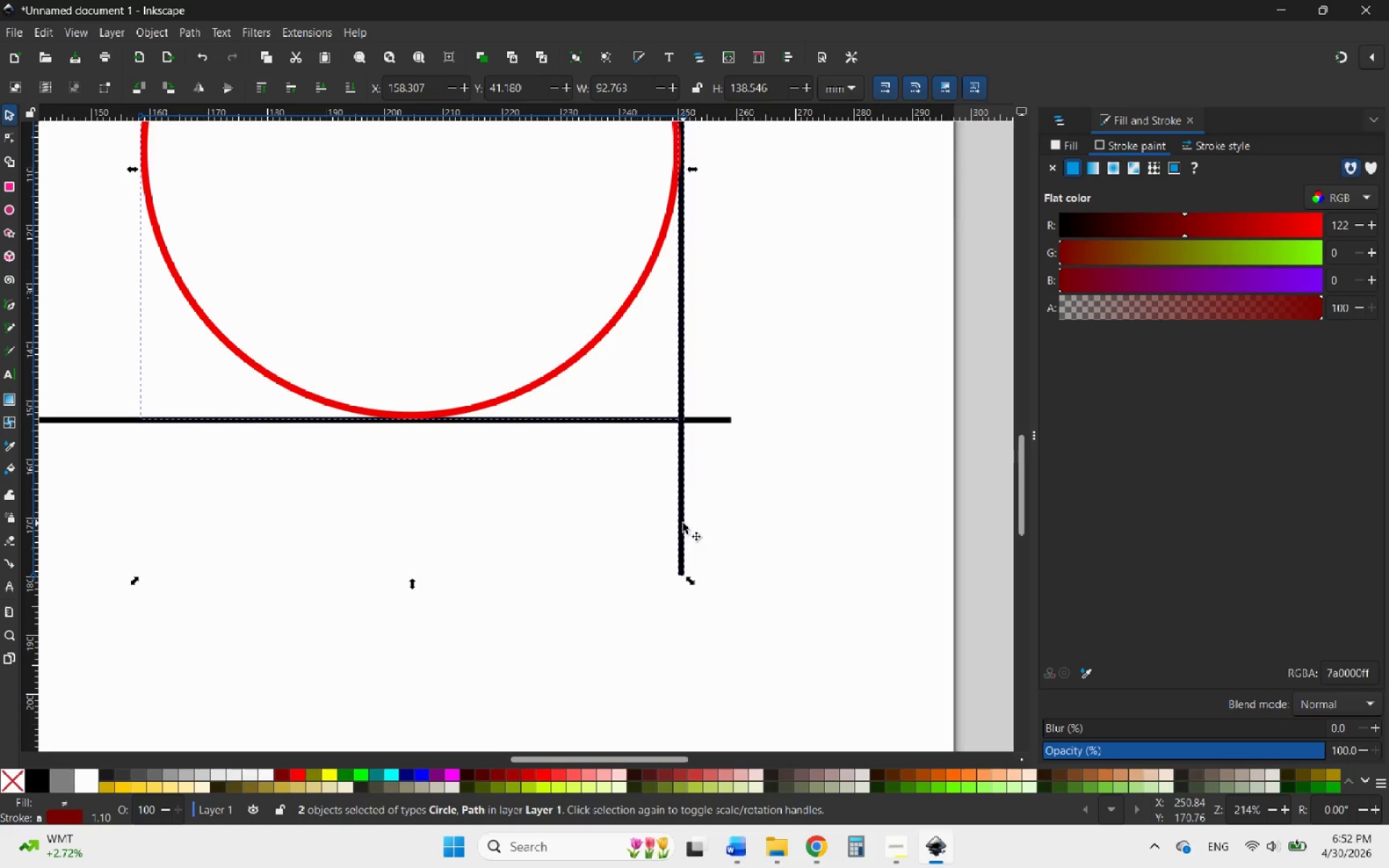 
scroll: coordinate [647, 446], scroll_direction: down, amount: 5.0
 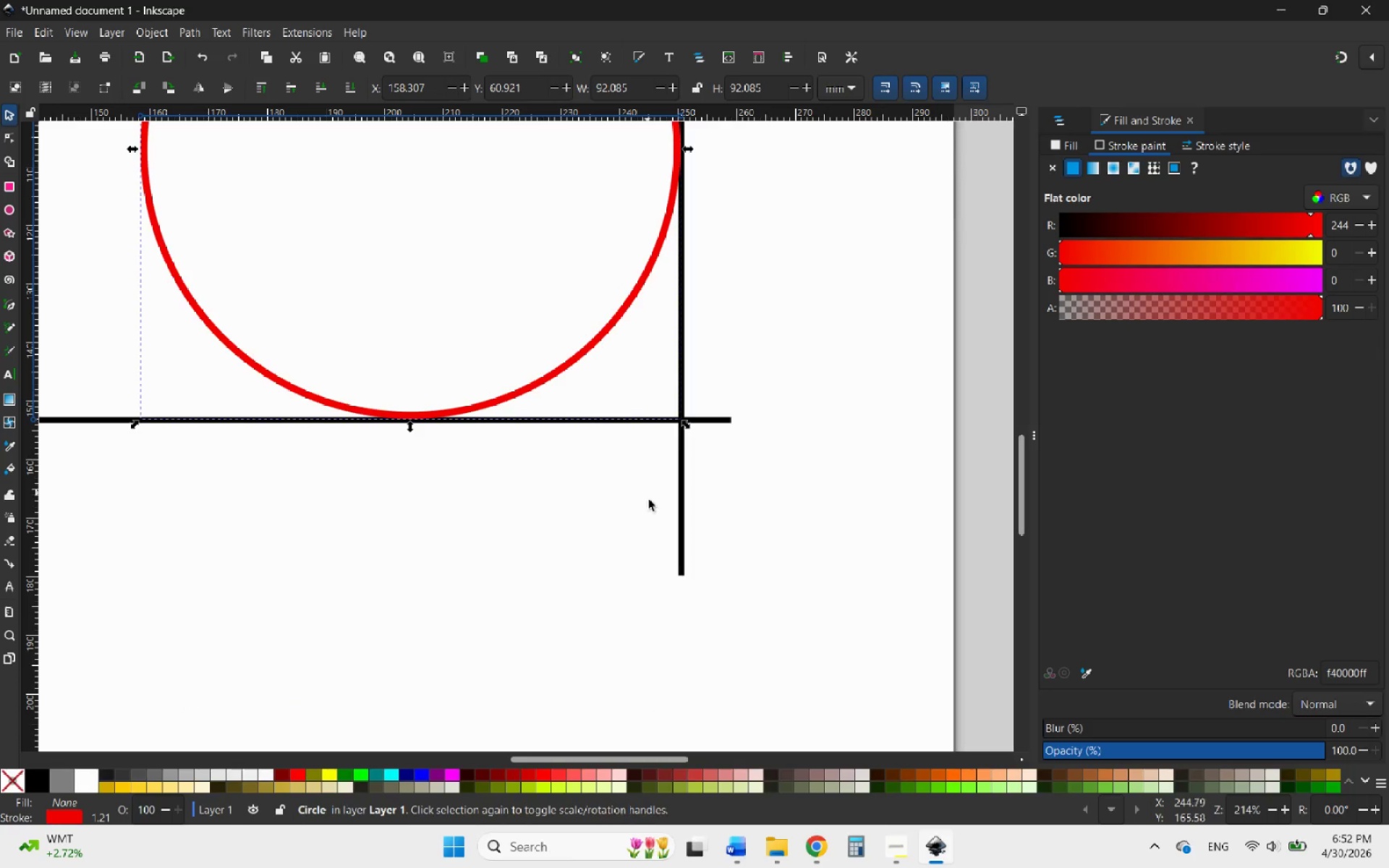 
left_click([683, 523])
 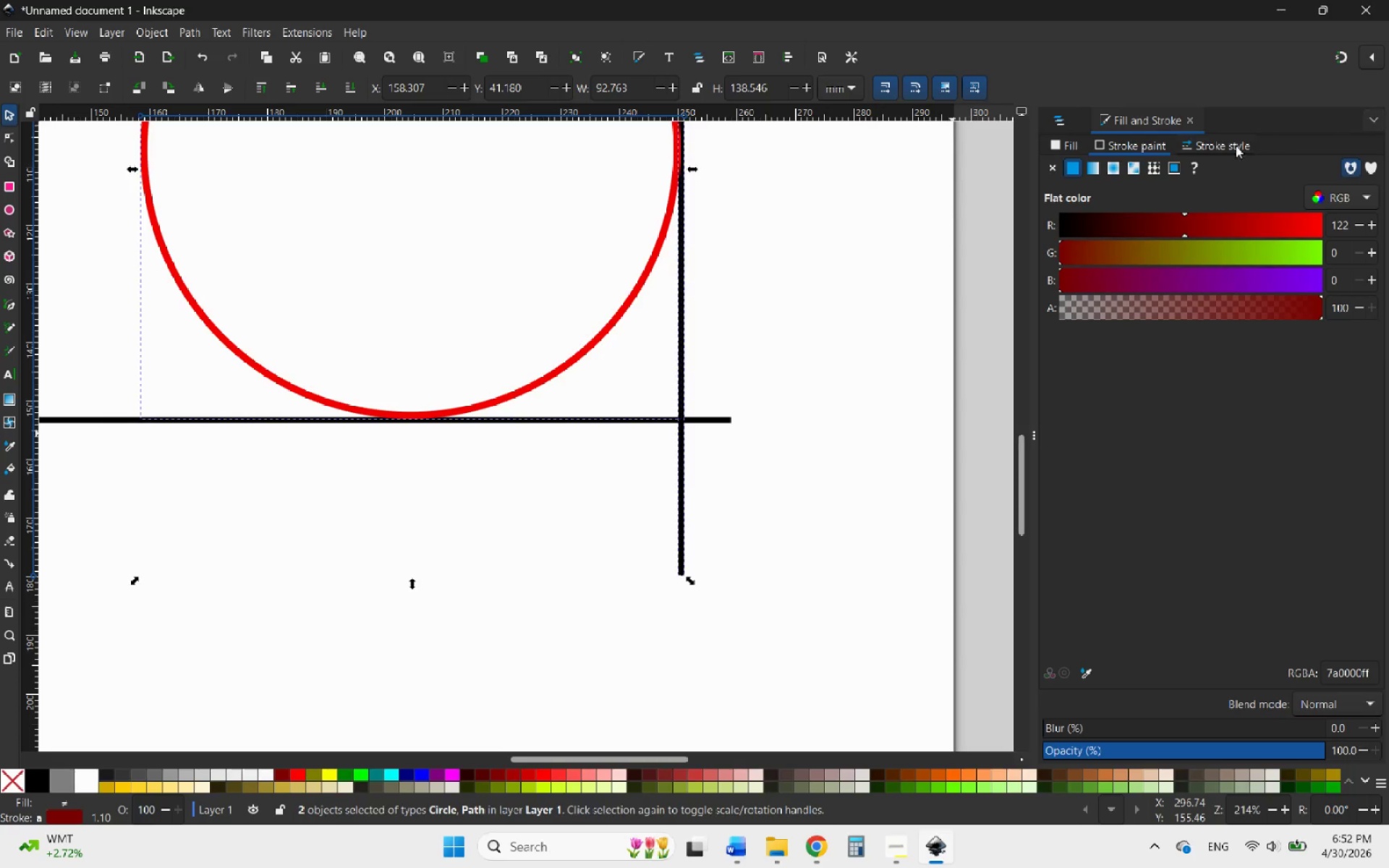 
left_click([1369, 120])
 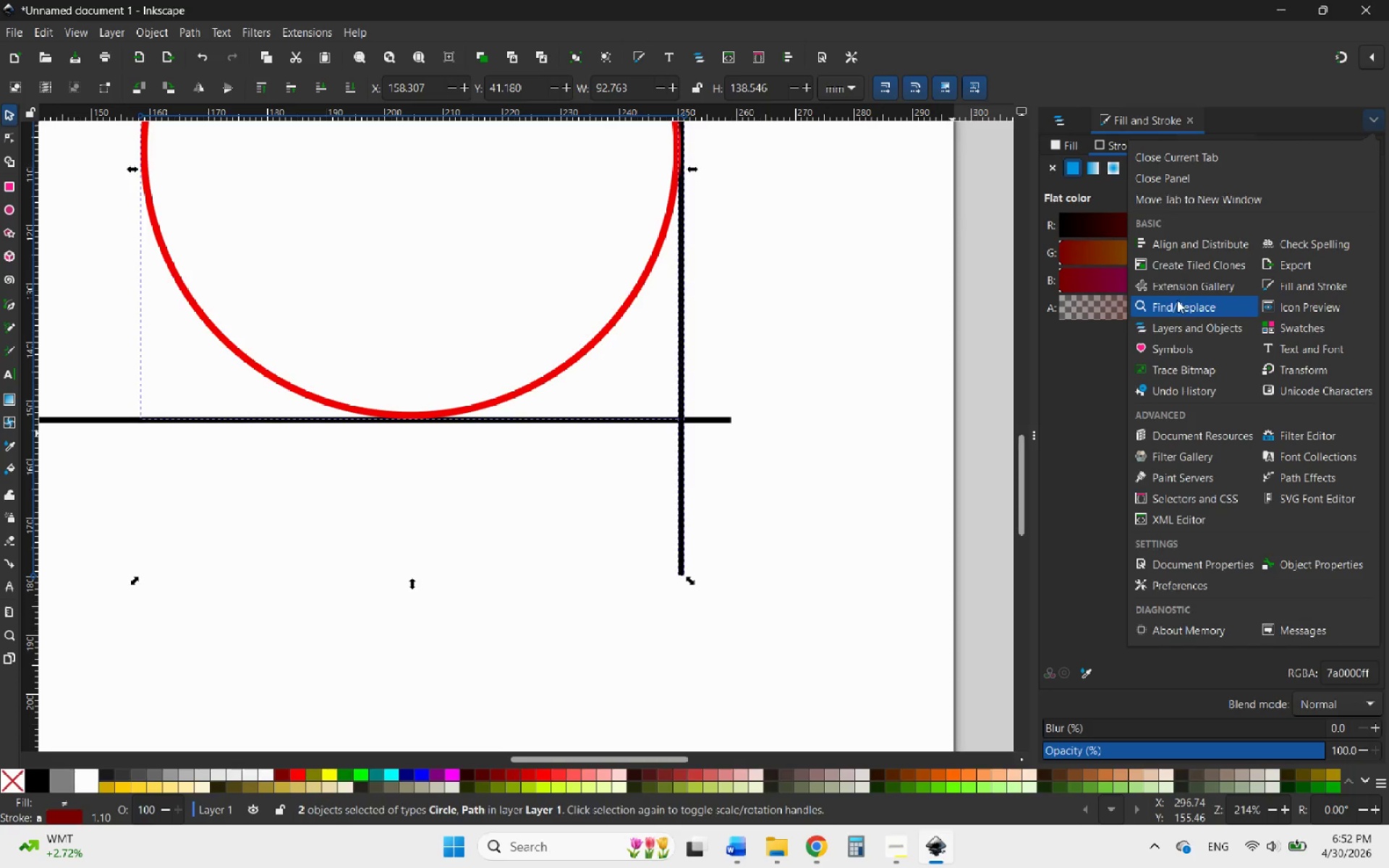 
left_click([1211, 251])
 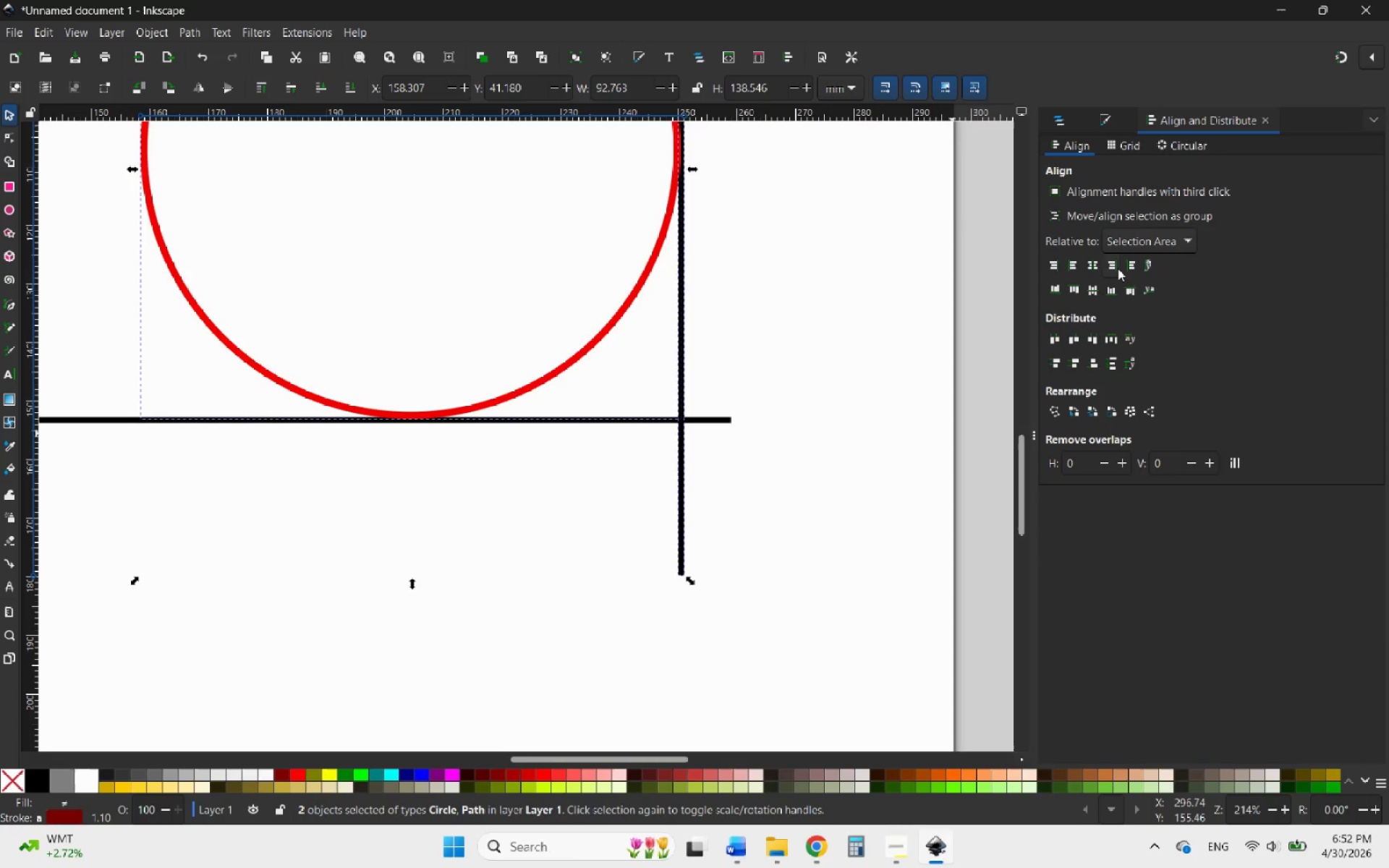 
left_click([1110, 265])
 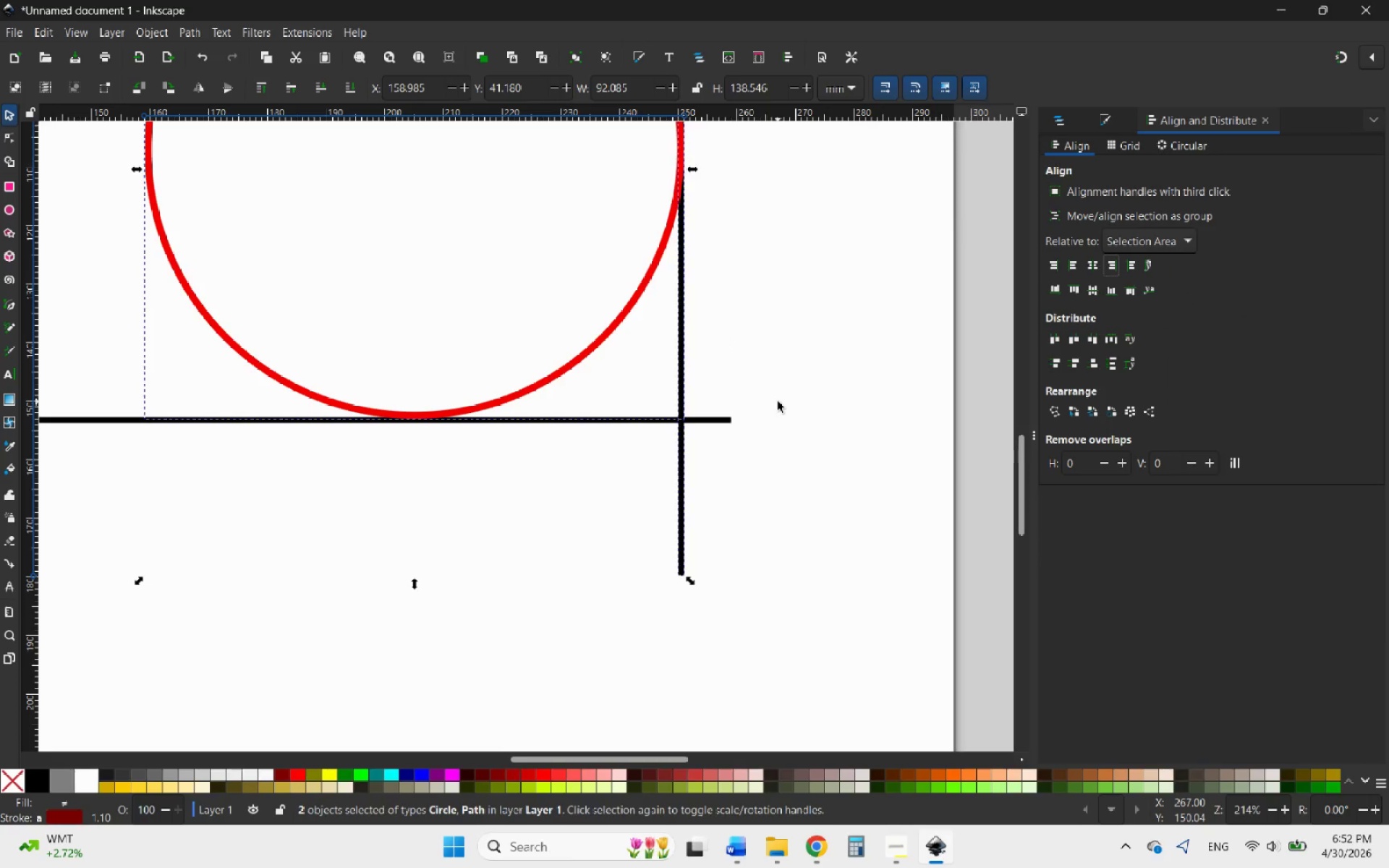 
left_click([812, 419])
 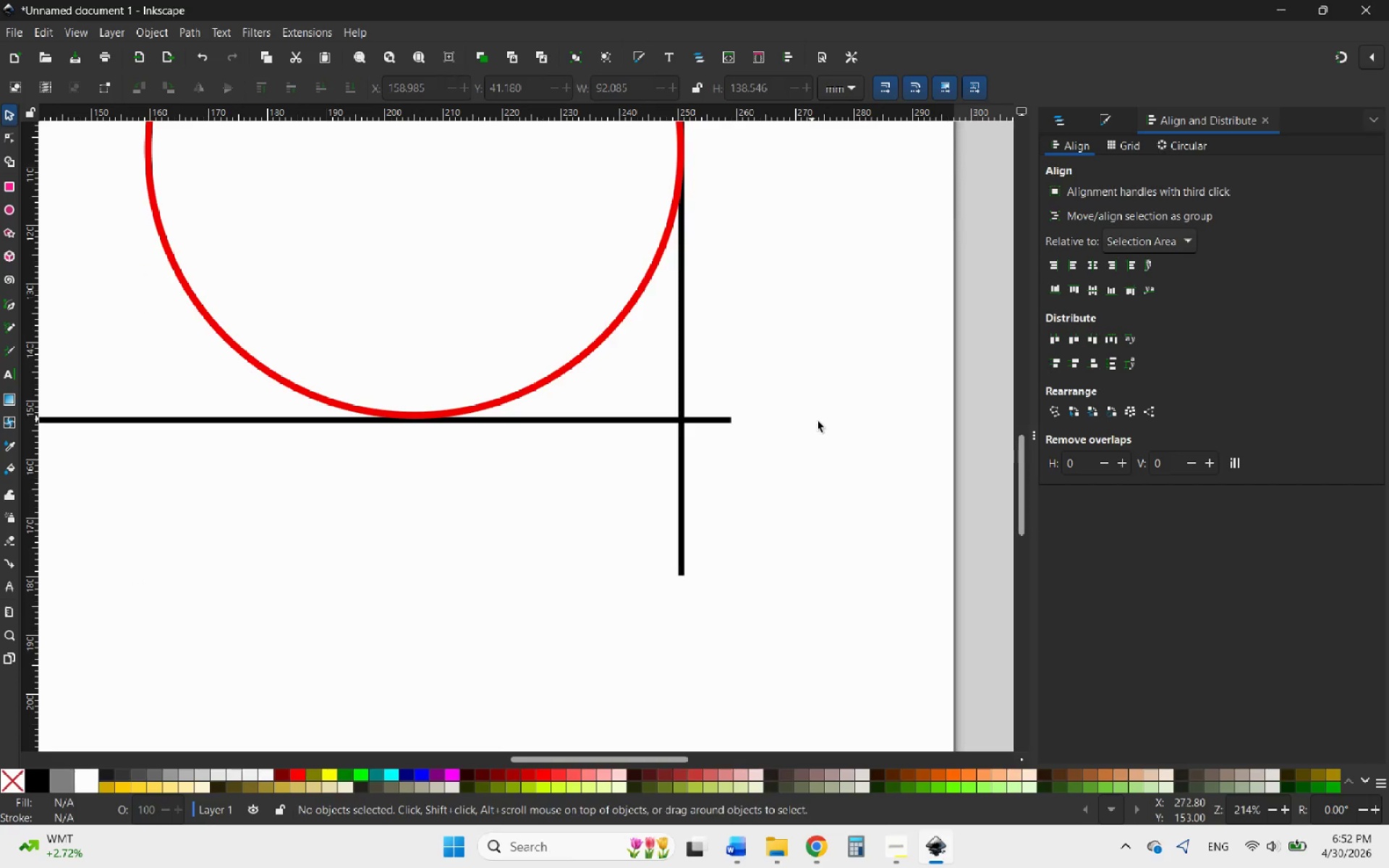 
key(Alt+AltLeft)
 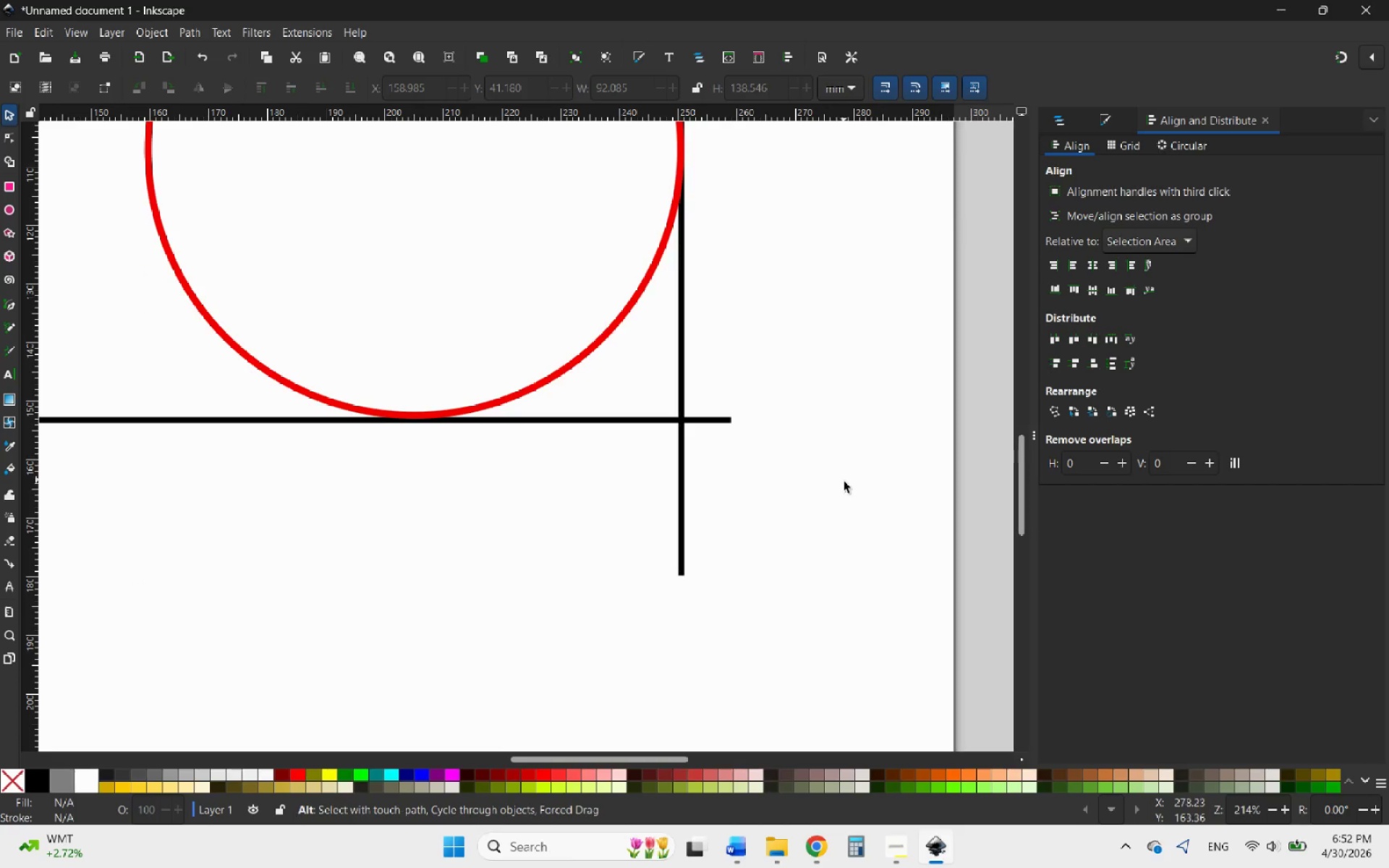 
scroll: coordinate [844, 482], scroll_direction: down, amount: 1.0
 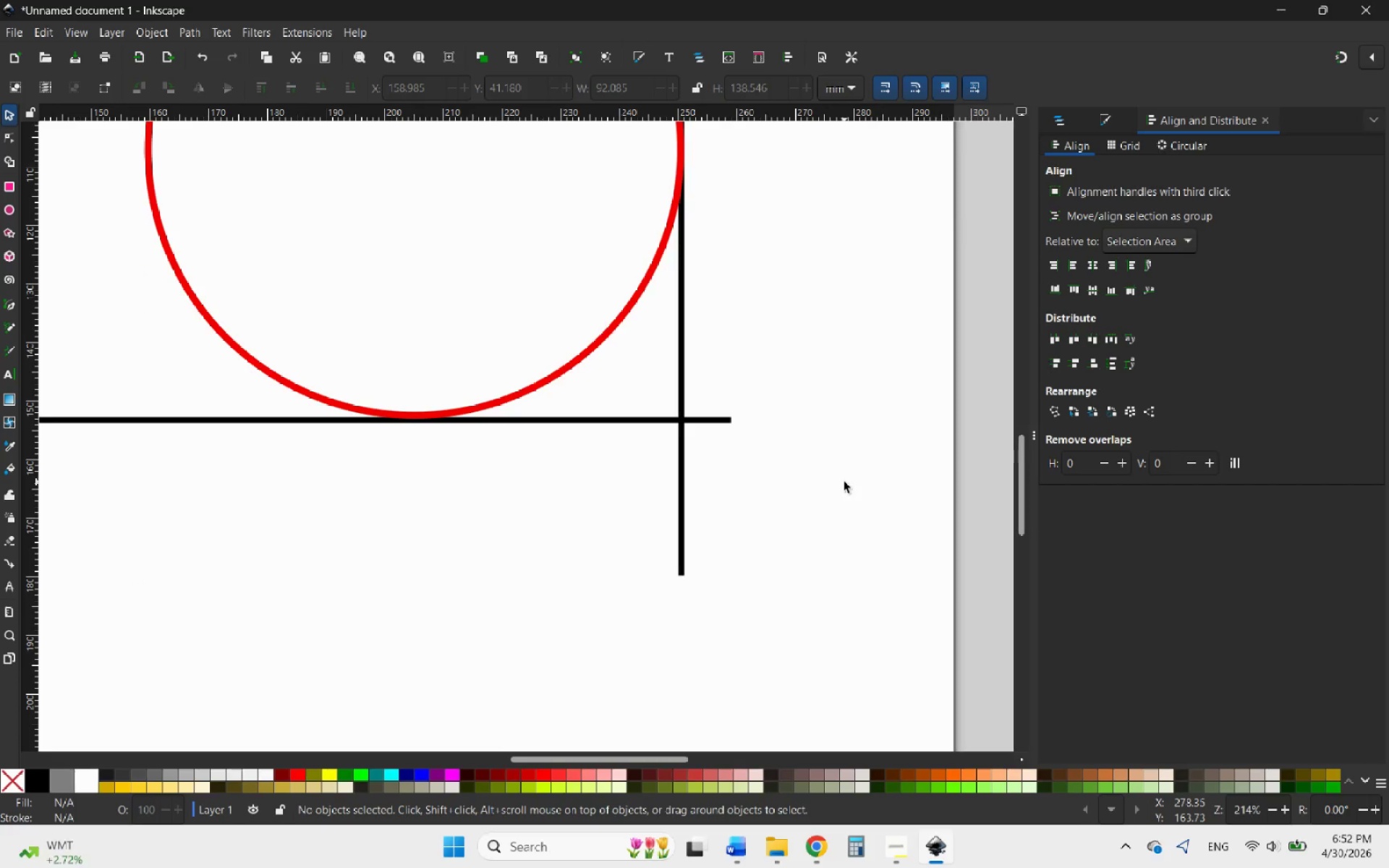 
hold_key(key=ControlLeft, duration=3.33)
scroll: coordinate [676, 359], scroll_direction: up, amount: 2.0
 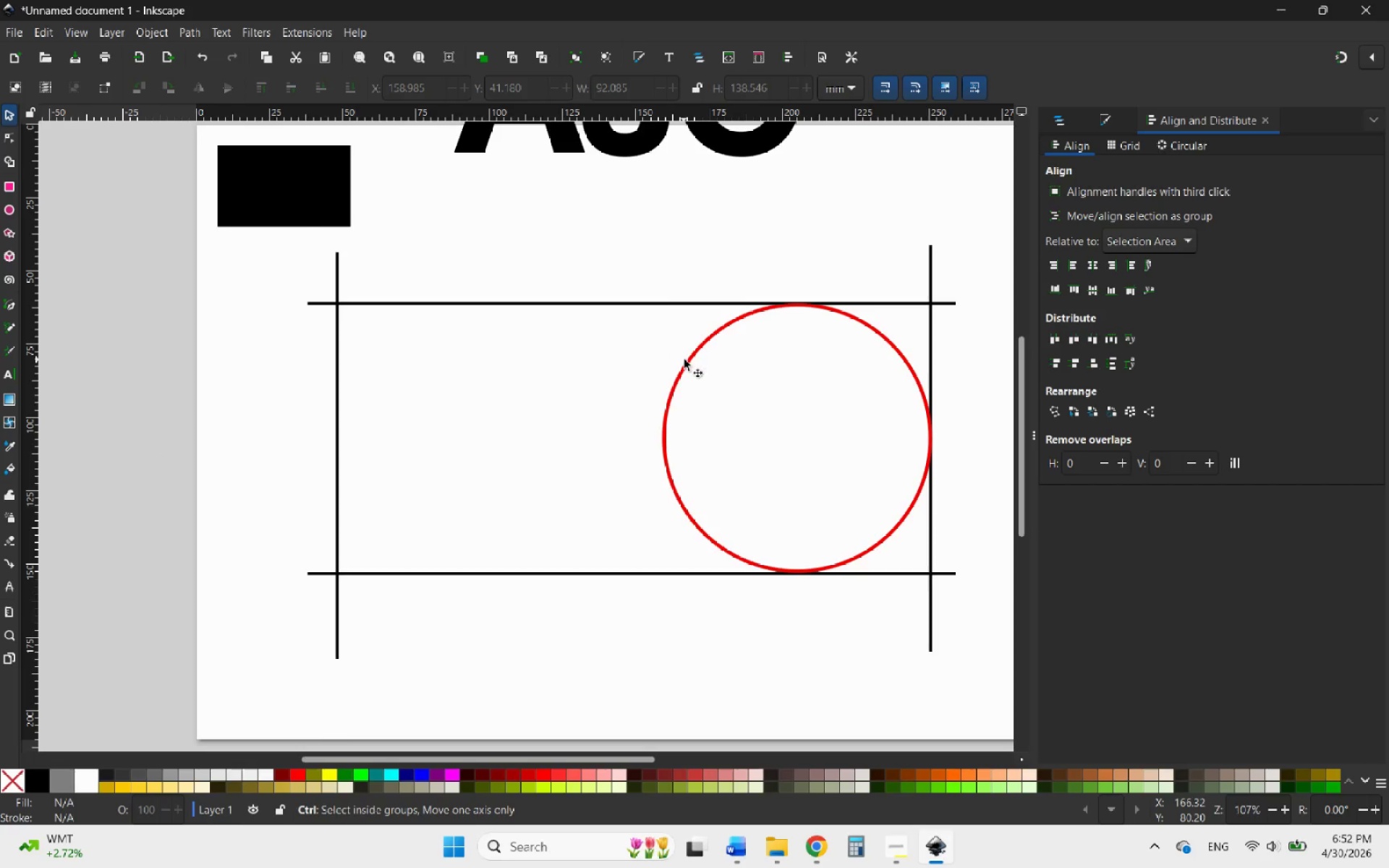 
scroll: coordinate [688, 362], scroll_direction: down, amount: 1.0
 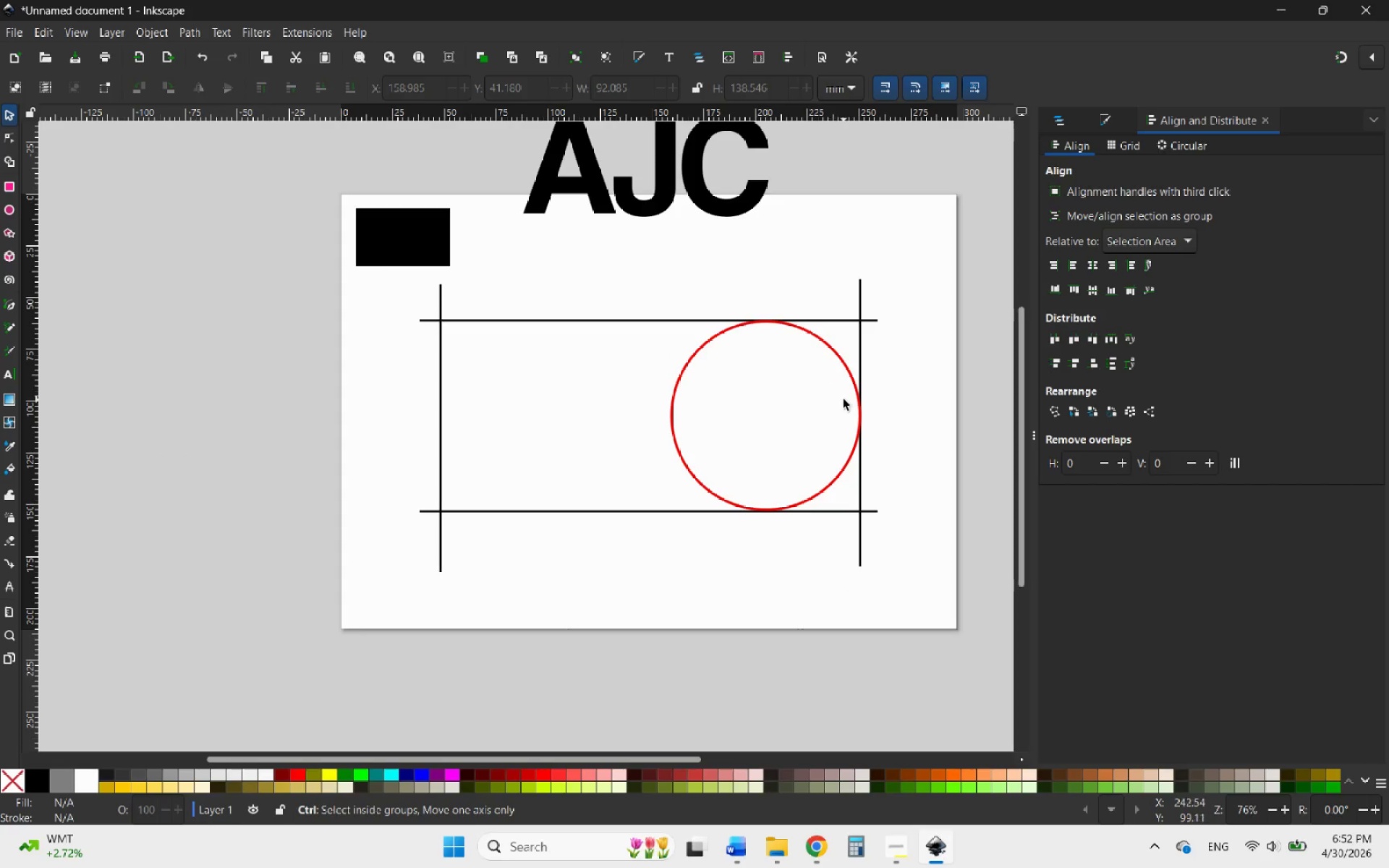 
scroll: coordinate [844, 399], scroll_direction: up, amount: 1.0
 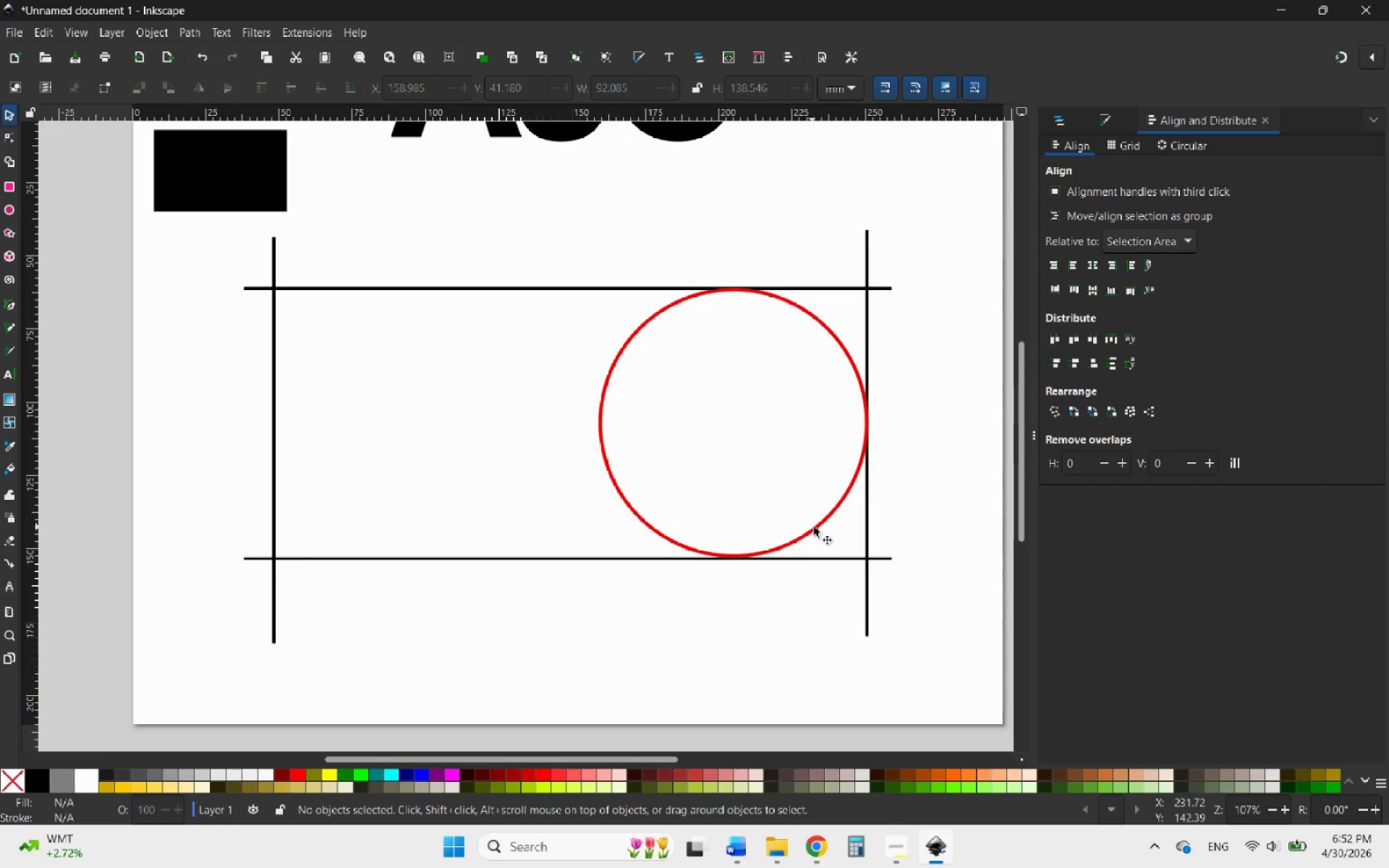 
left_click([814, 527])
 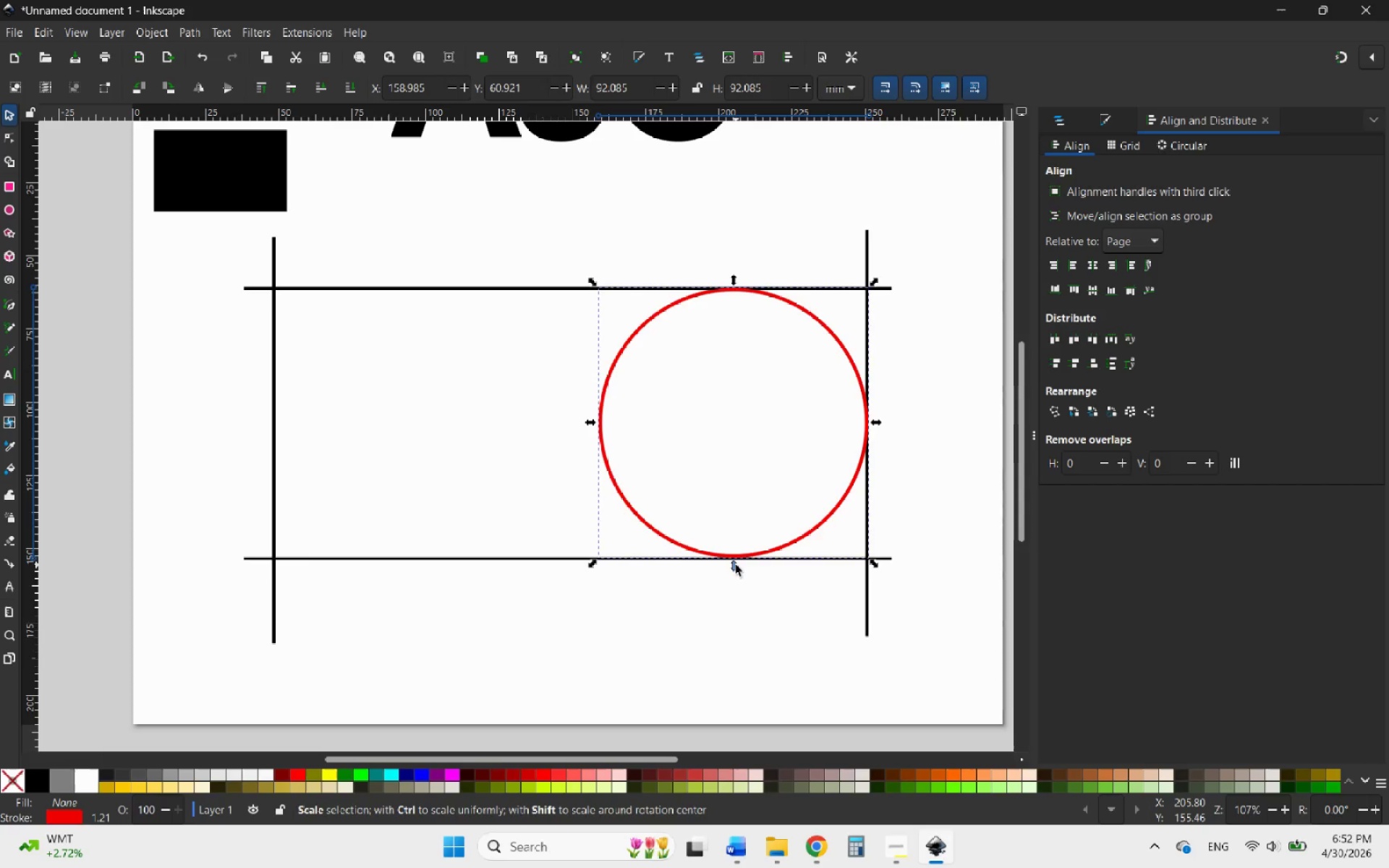 
left_click_drag(start_coordinate=[736, 565], to_coordinate=[738, 495])
 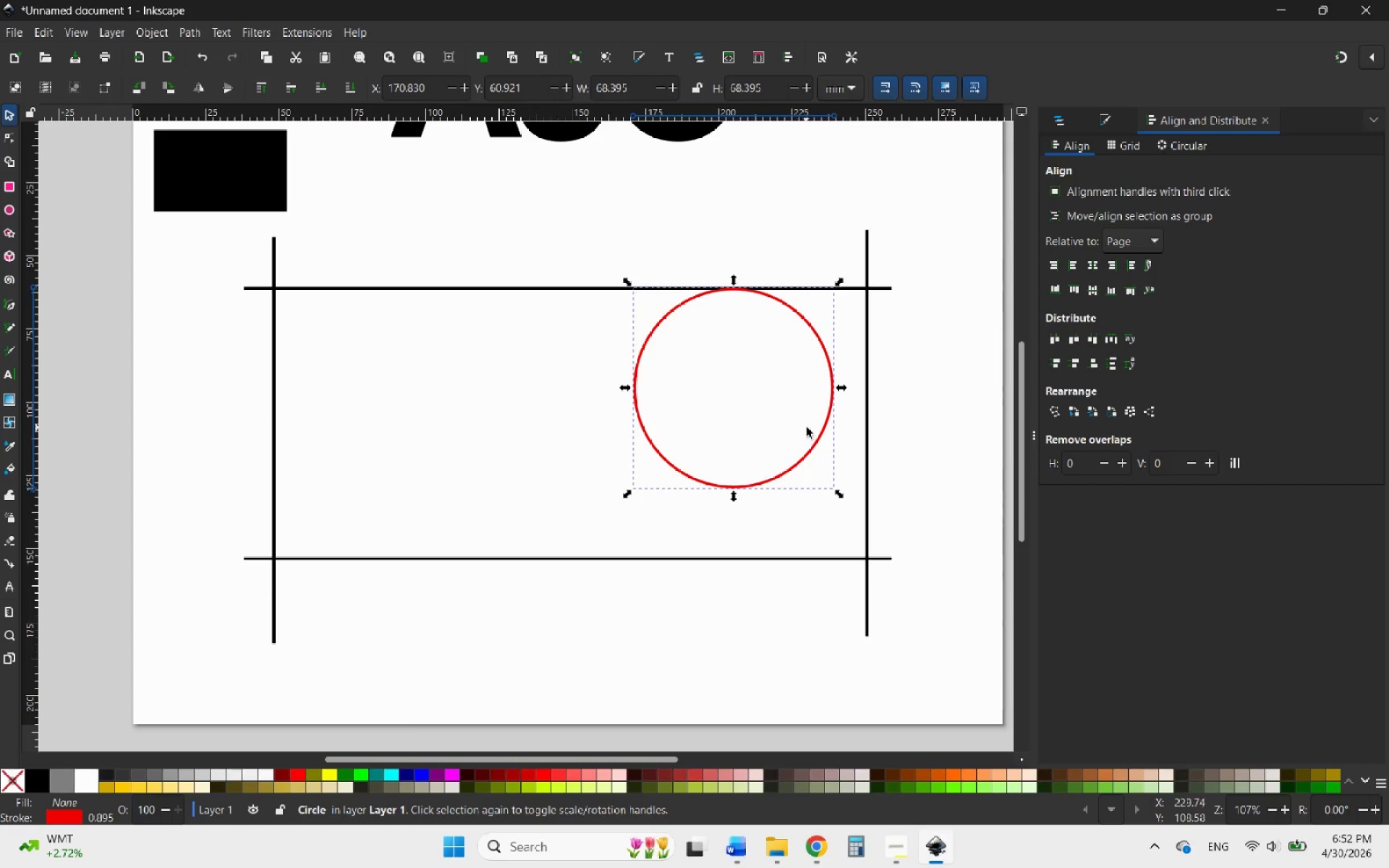 
hold_key(key=ControlLeft, duration=4.02)
 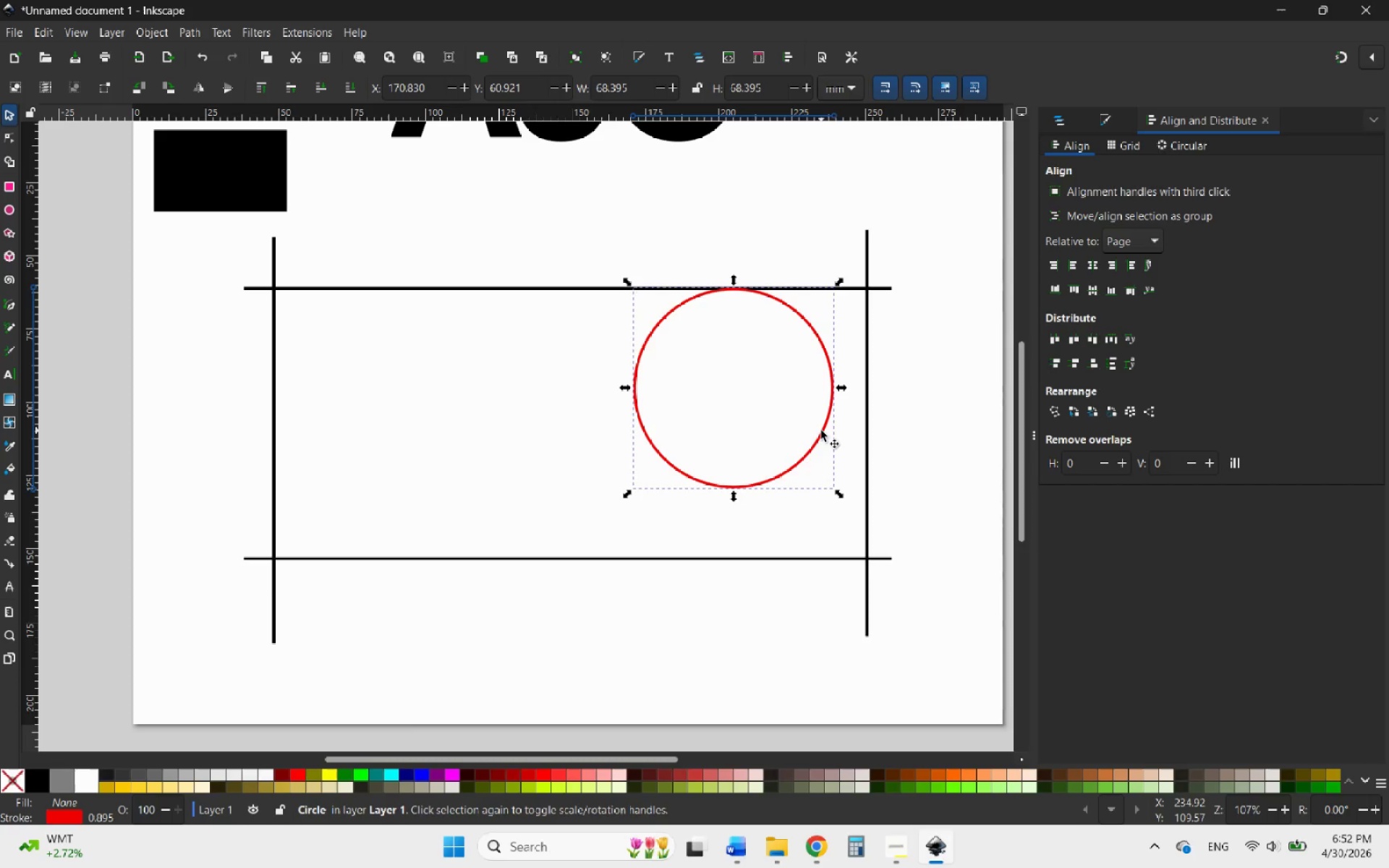 
hold_key(key=ControlLeft, duration=1.91)
left_click_drag(start_coordinate=[734, 495], to_coordinate=[727, 511])
 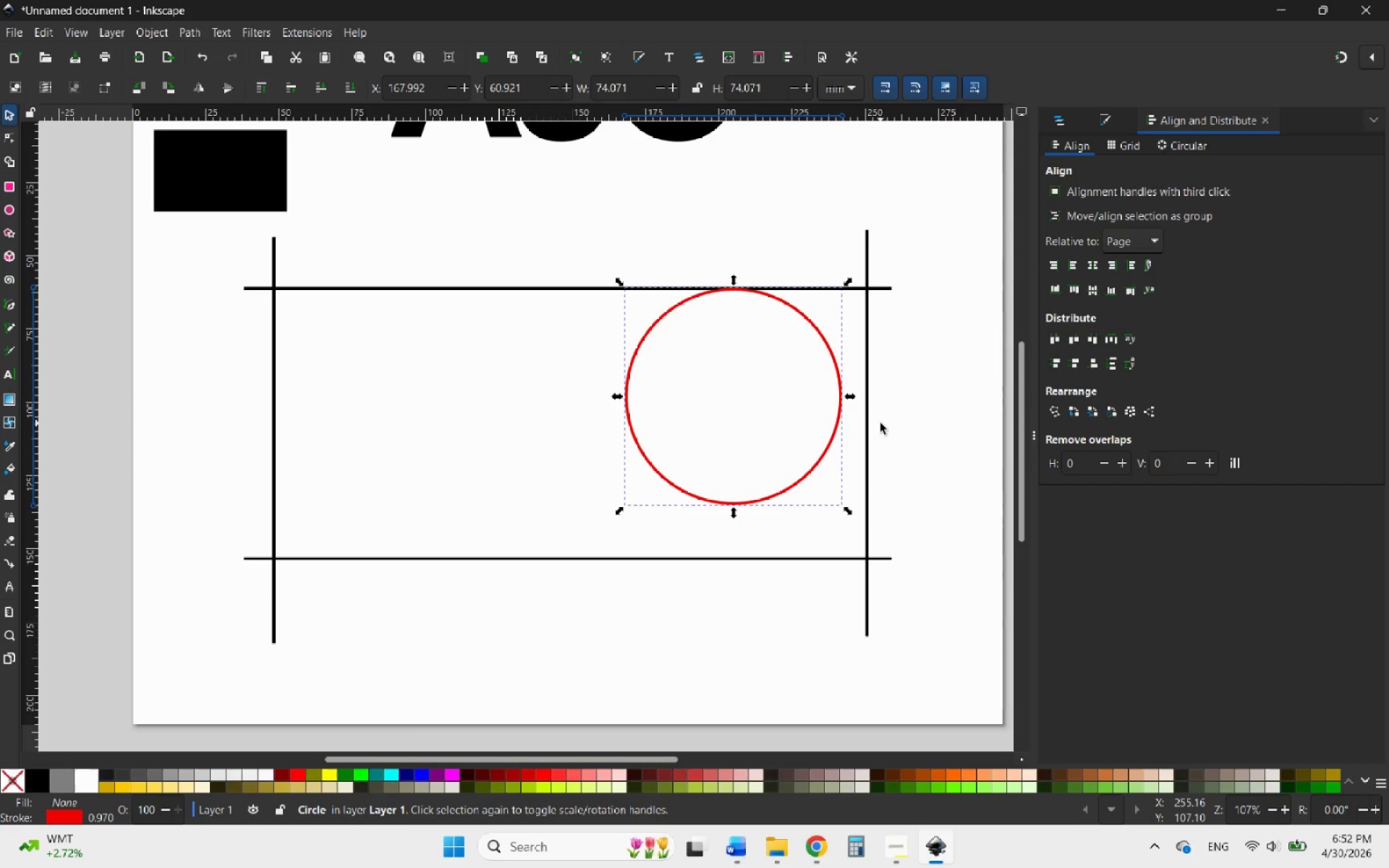 
hold_key(key=ShiftLeft, duration=0.98)
left_click([867, 428])
 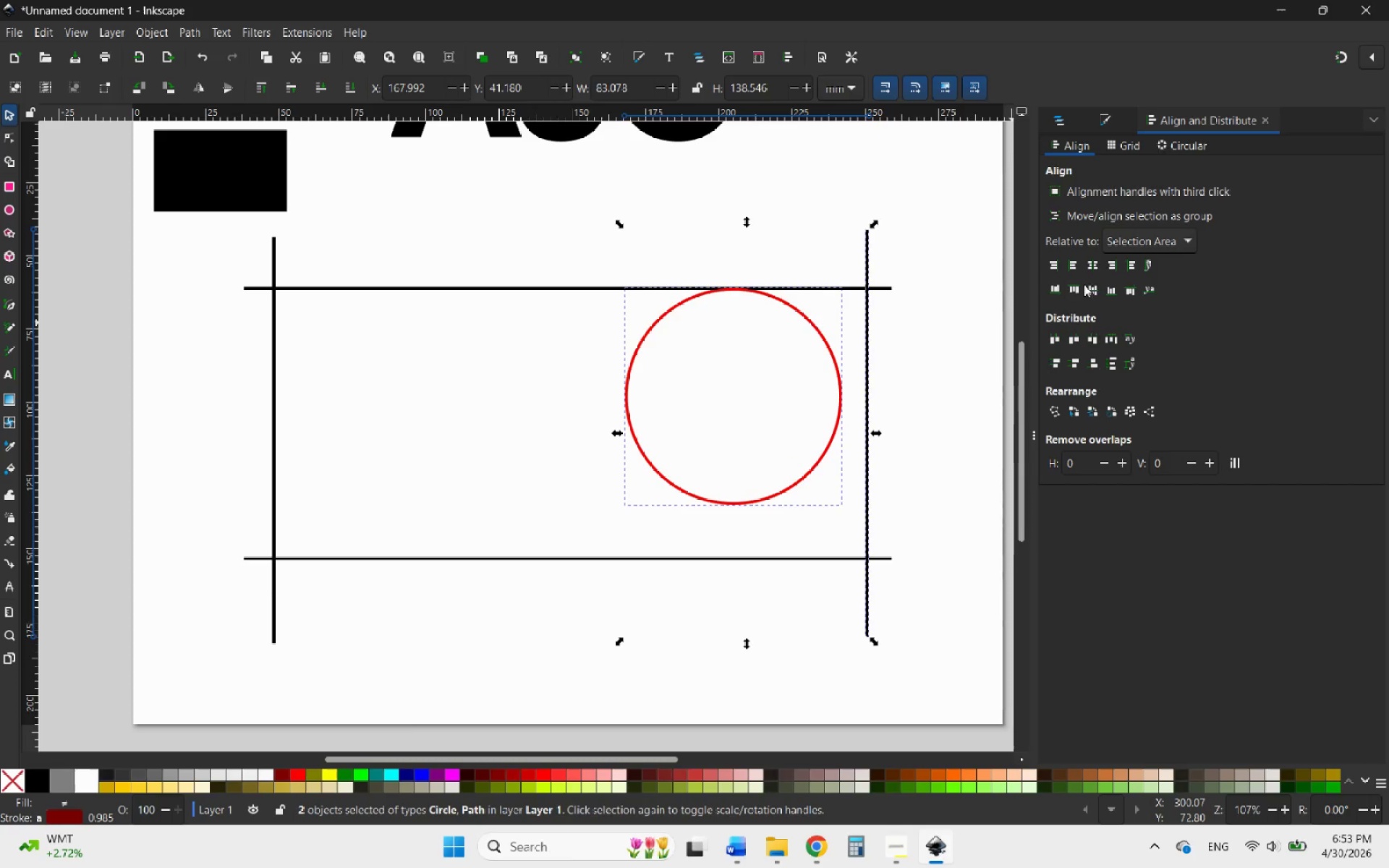 
left_click([1110, 265])
 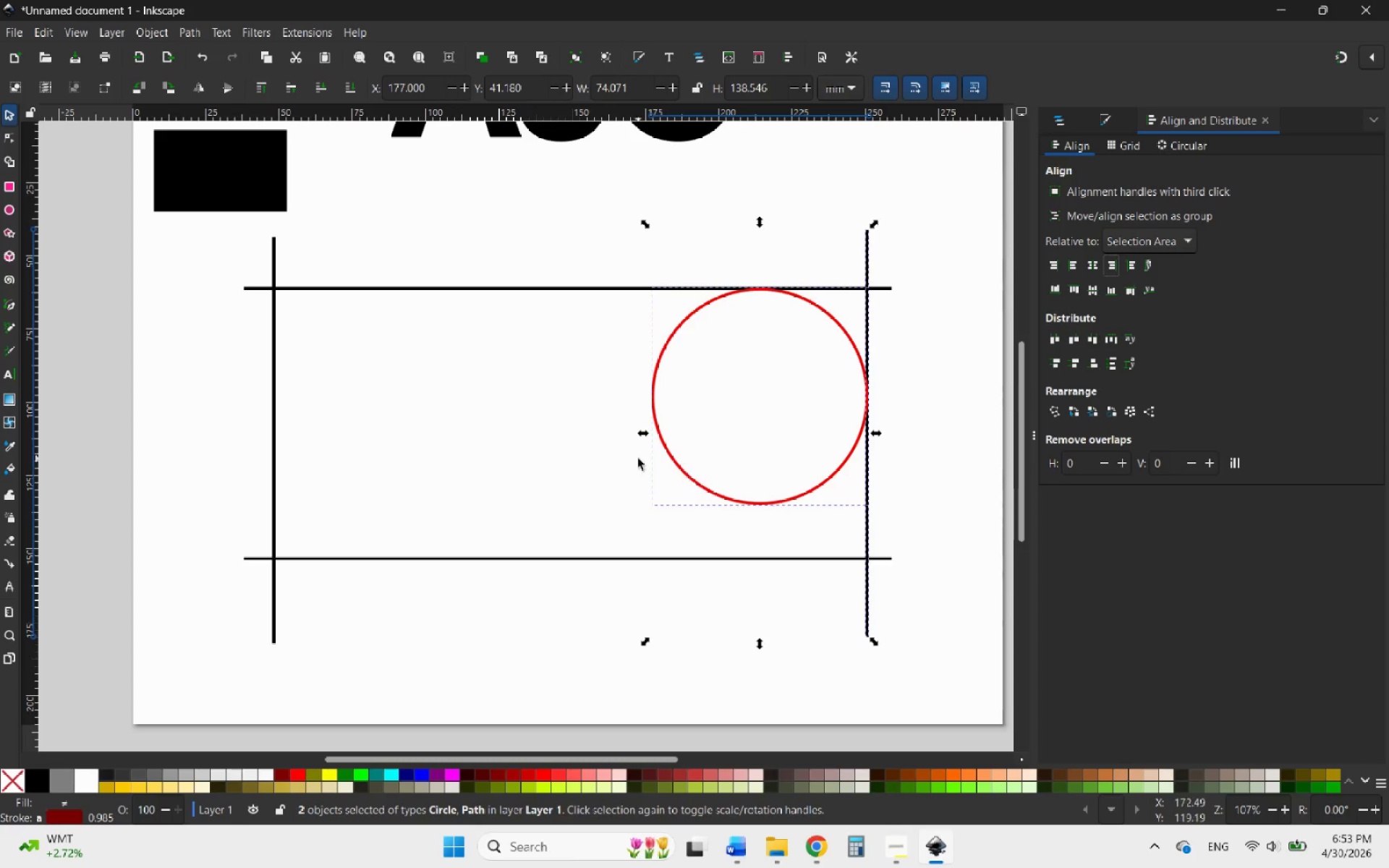 
left_click([569, 423])
 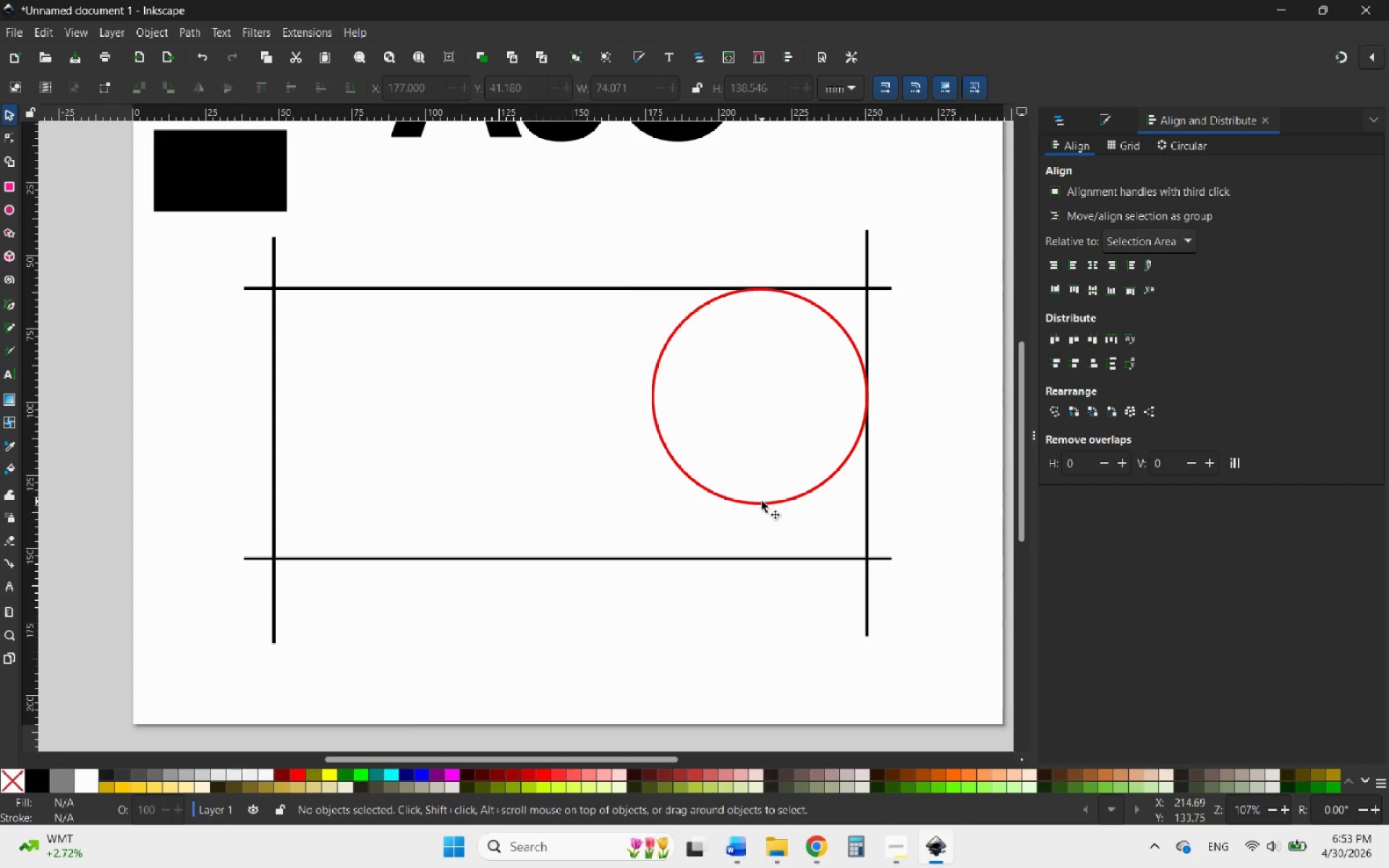 
left_click([764, 504])
 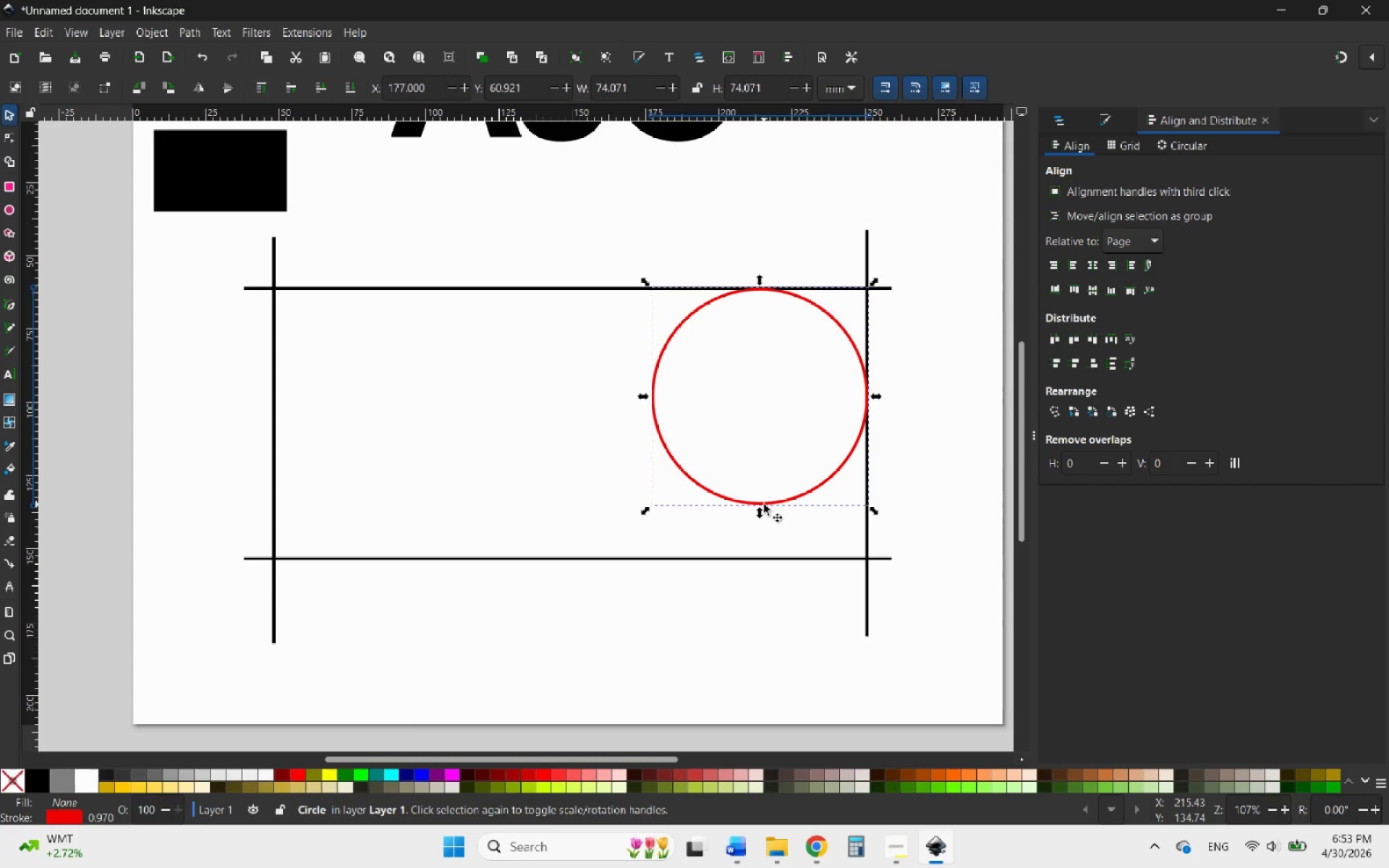 
right_click([764, 504])
 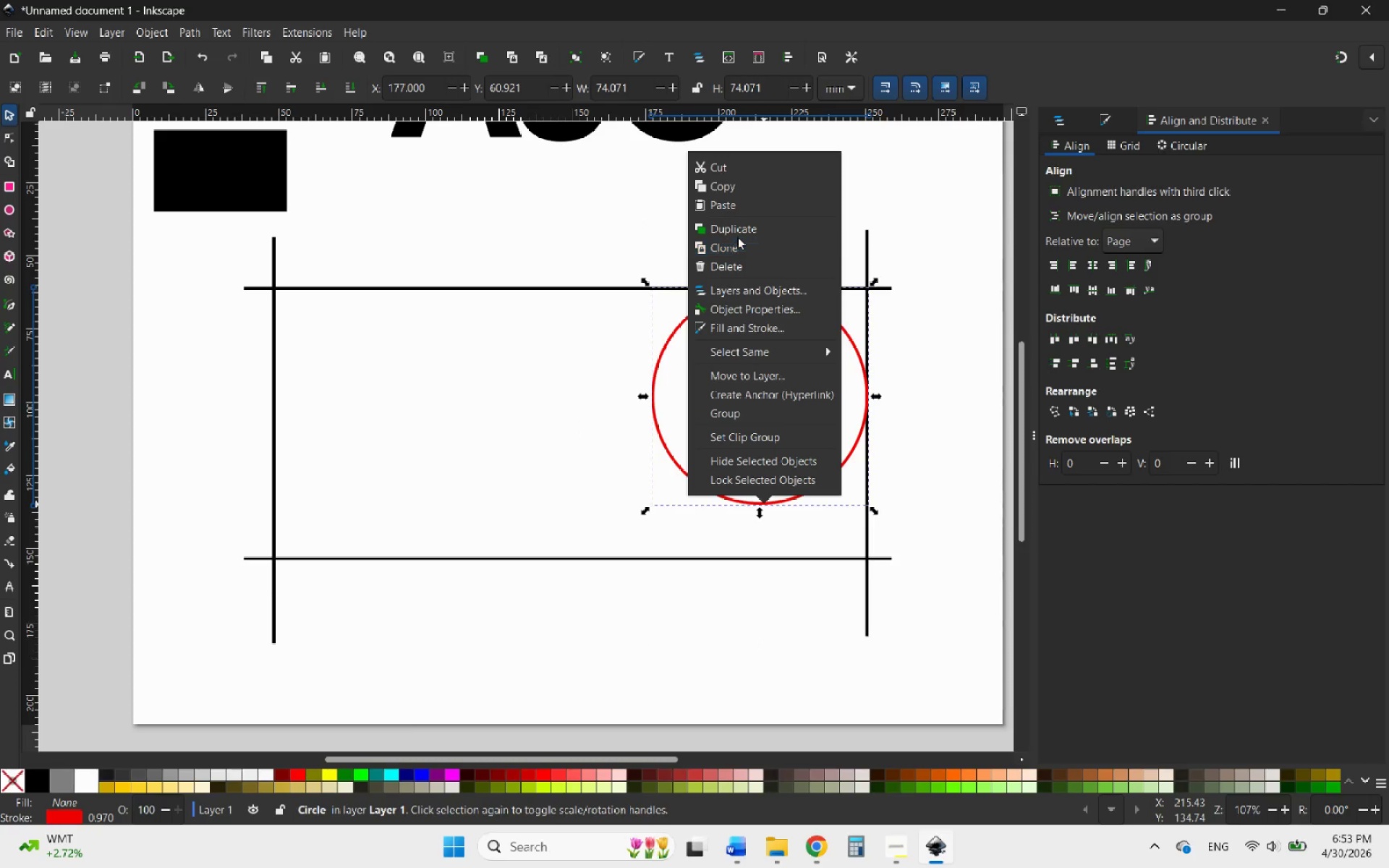 
left_click([737, 237])
 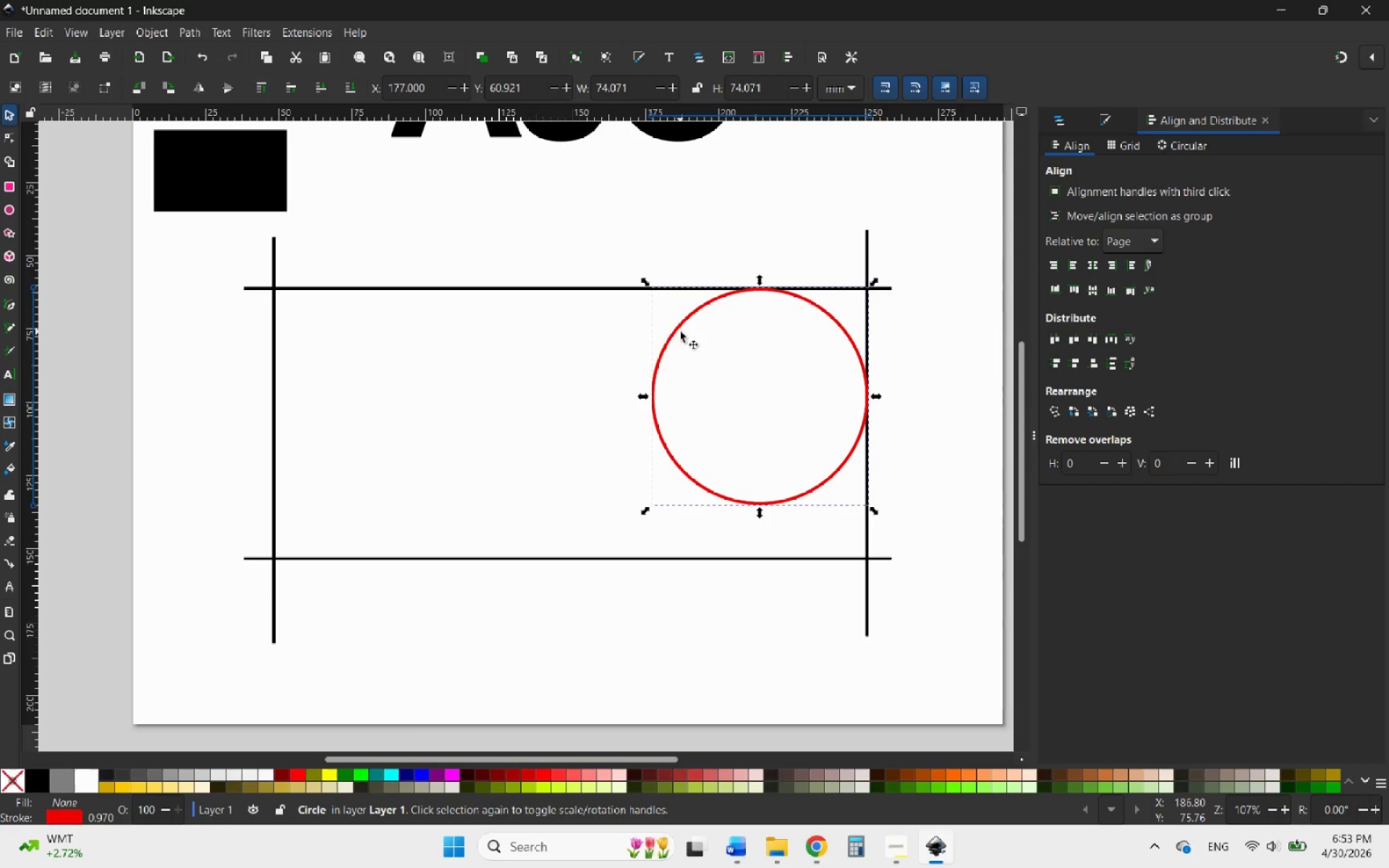 
left_click_drag(start_coordinate=[674, 331], to_coordinate=[451, 329])
 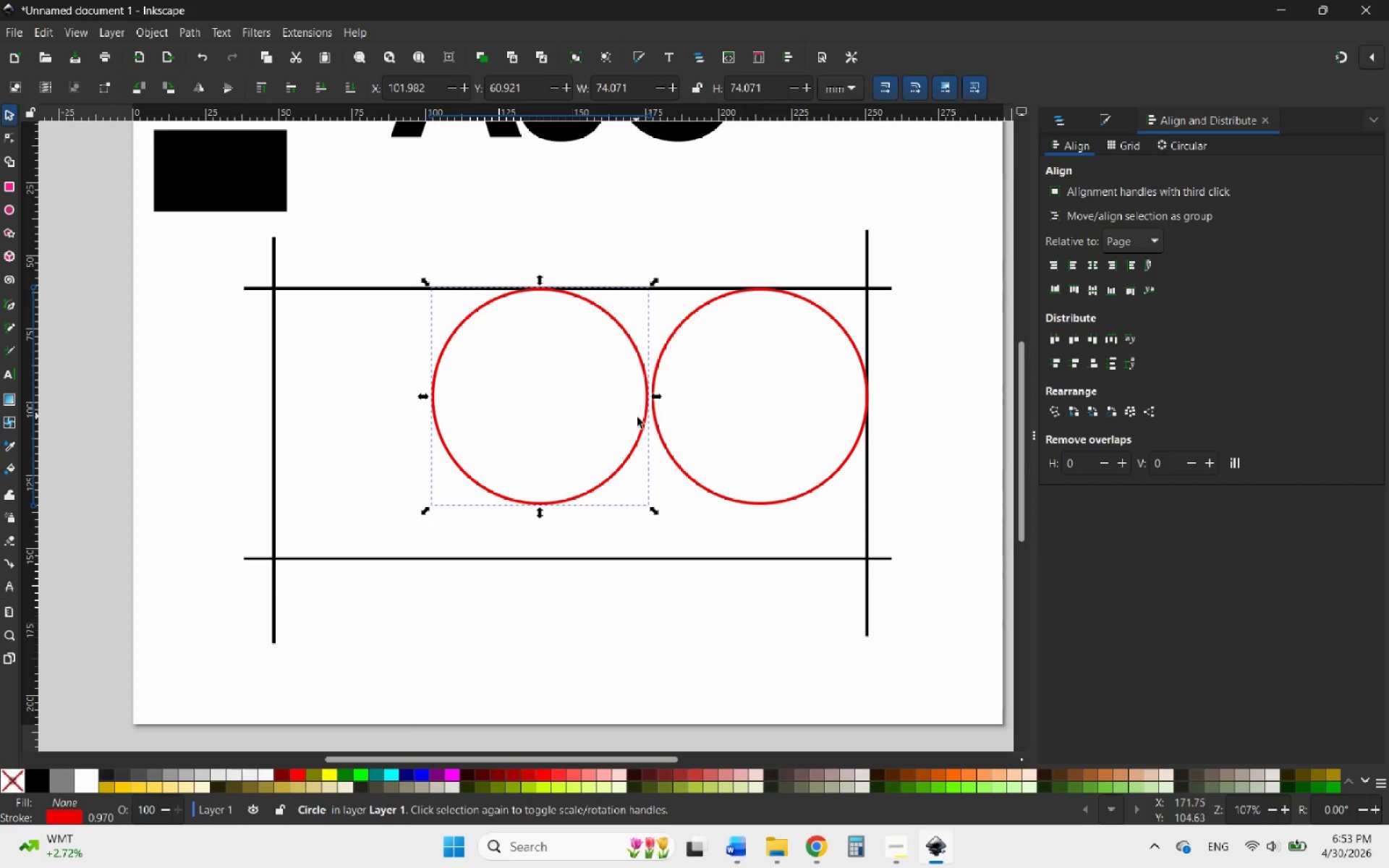 
hold_key(key=ShiftLeft, duration=1.5)
 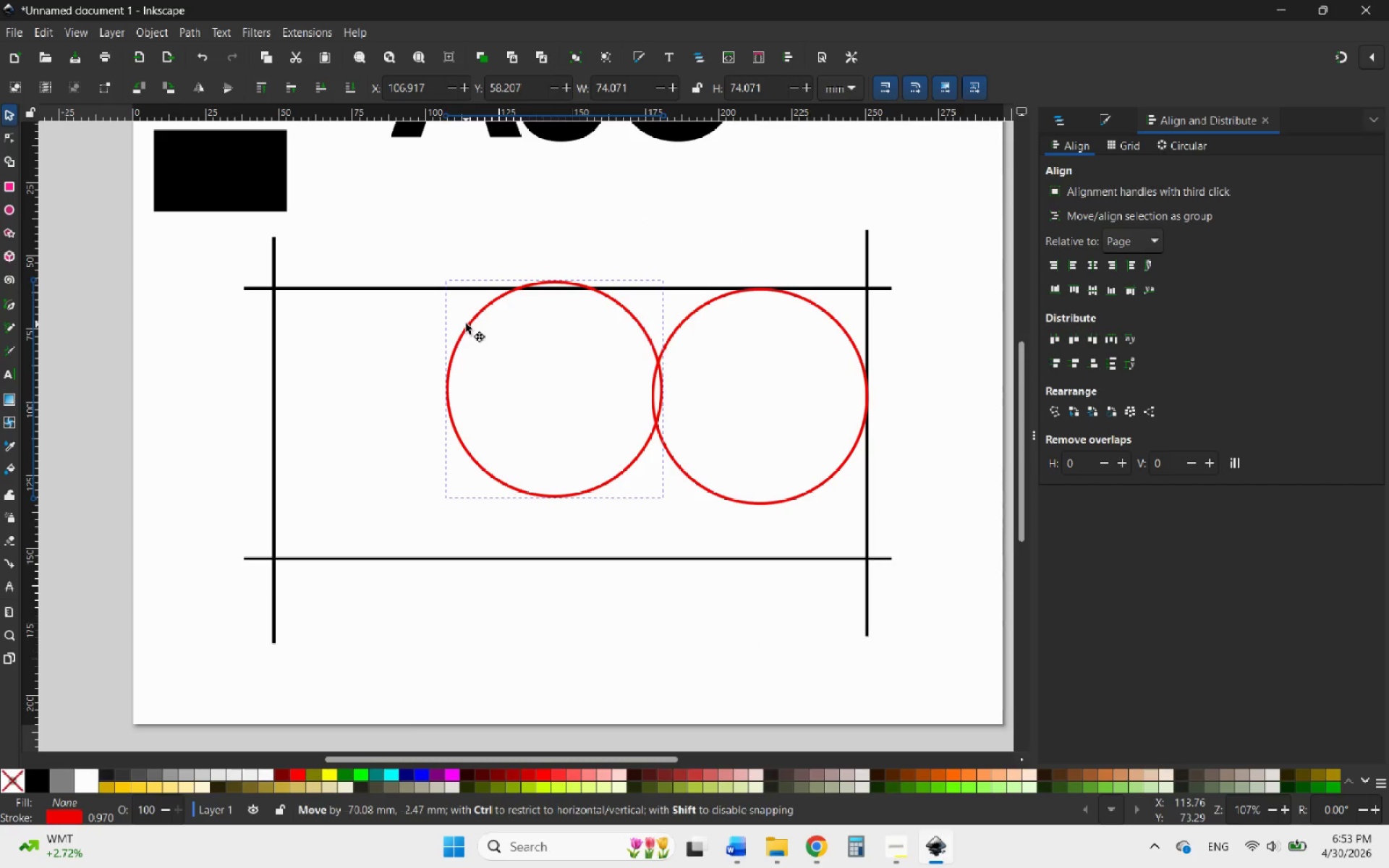 
hold_key(key=ControlLeft, duration=6.58)
 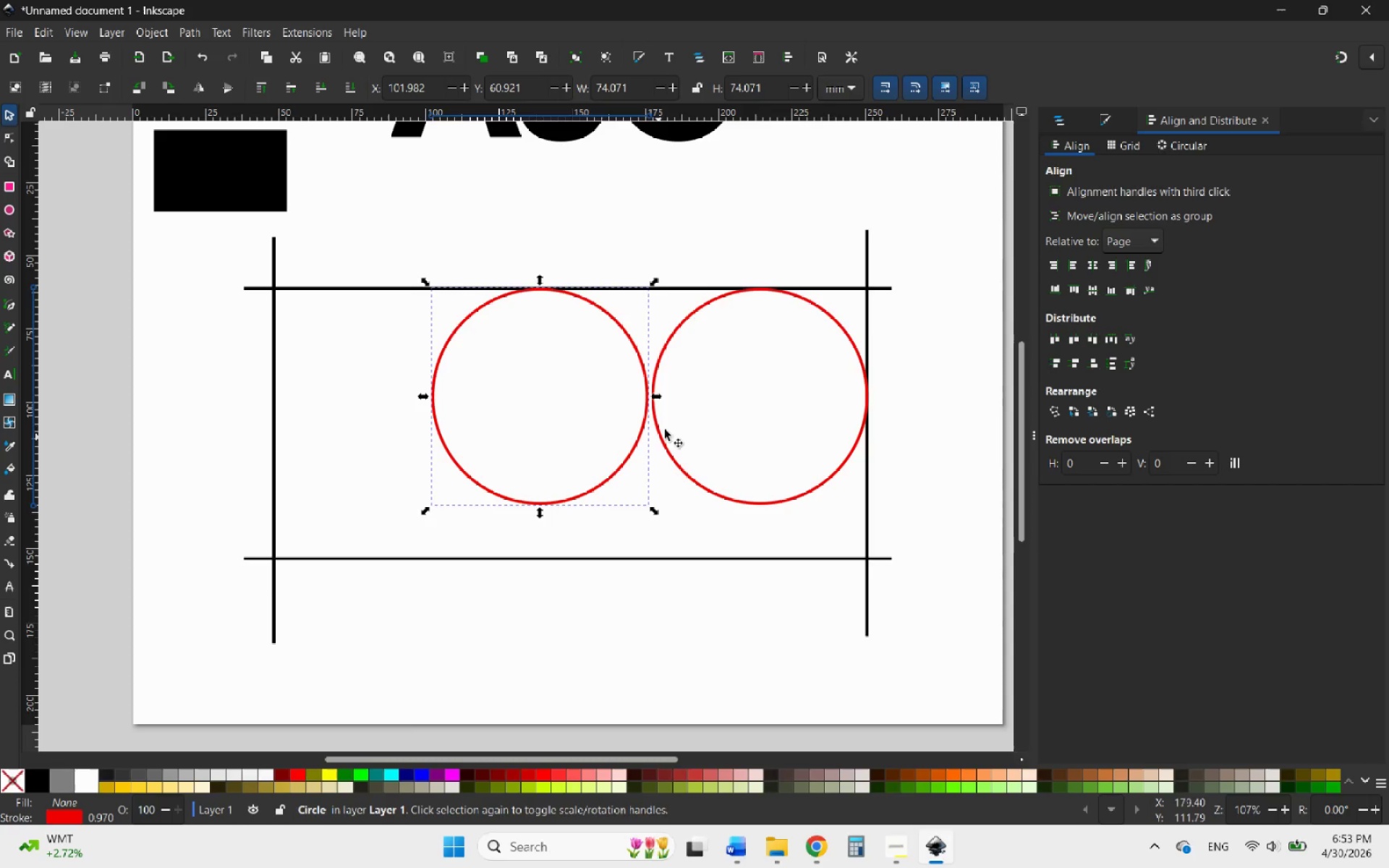 
hold_key(key=AltLeft, duration=0.47)
scroll: coordinate [666, 426], scroll_direction: up, amount: 2.0
 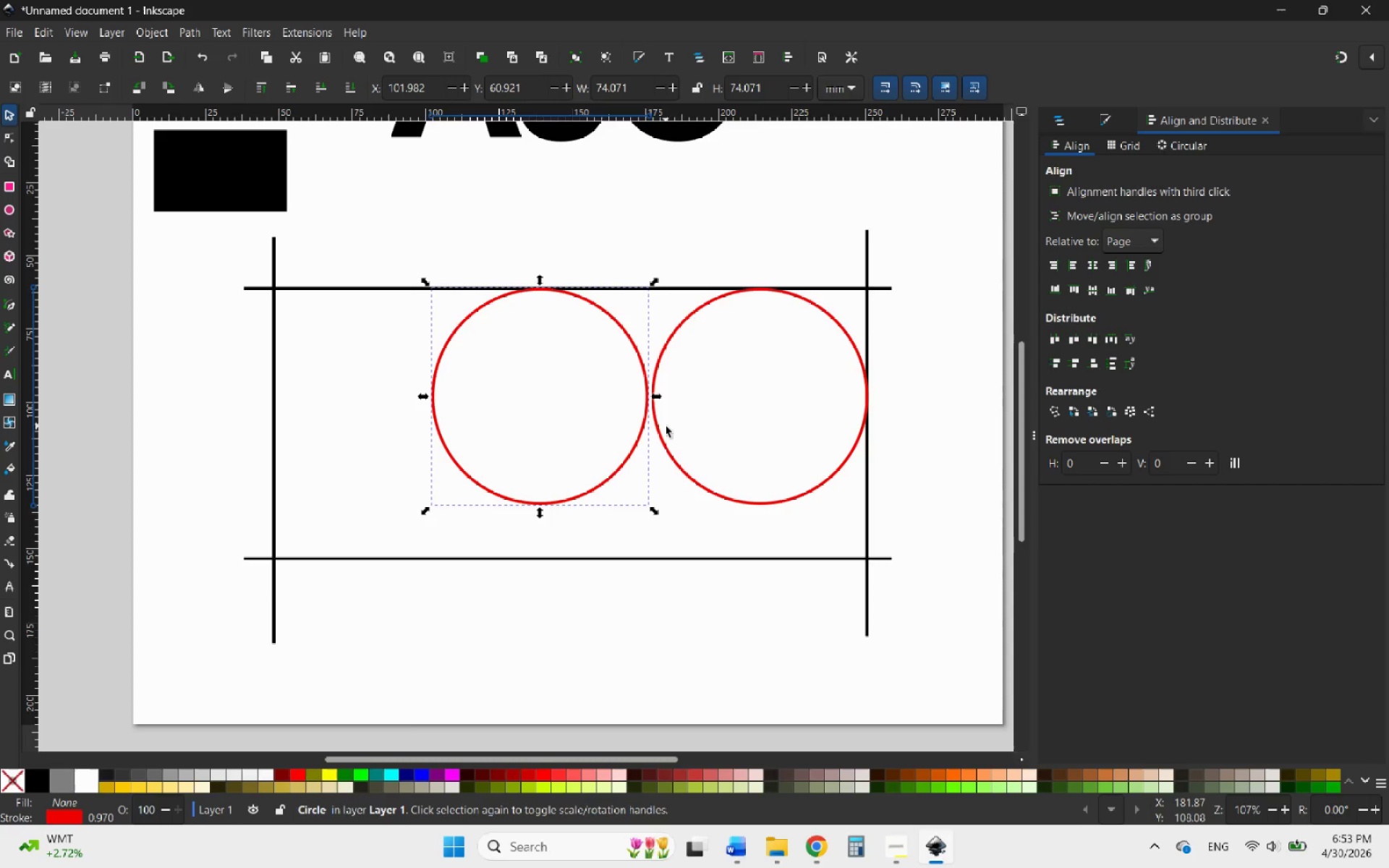 
hold_key(key=ControlLeft, duration=1.25)
scroll: coordinate [615, 365], scroll_direction: up, amount: 5.0
 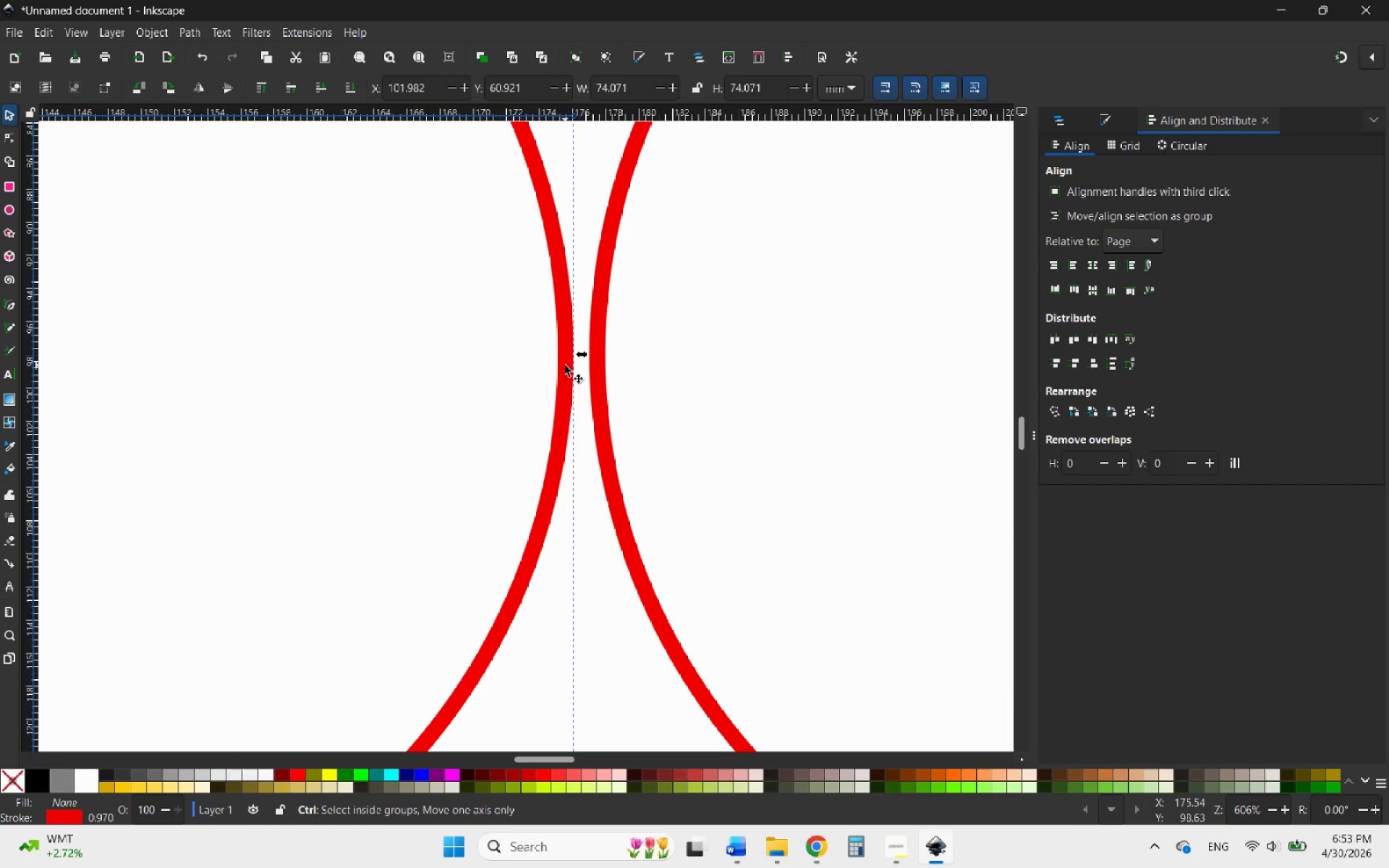 
left_click_drag(start_coordinate=[565, 365], to_coordinate=[584, 365])
 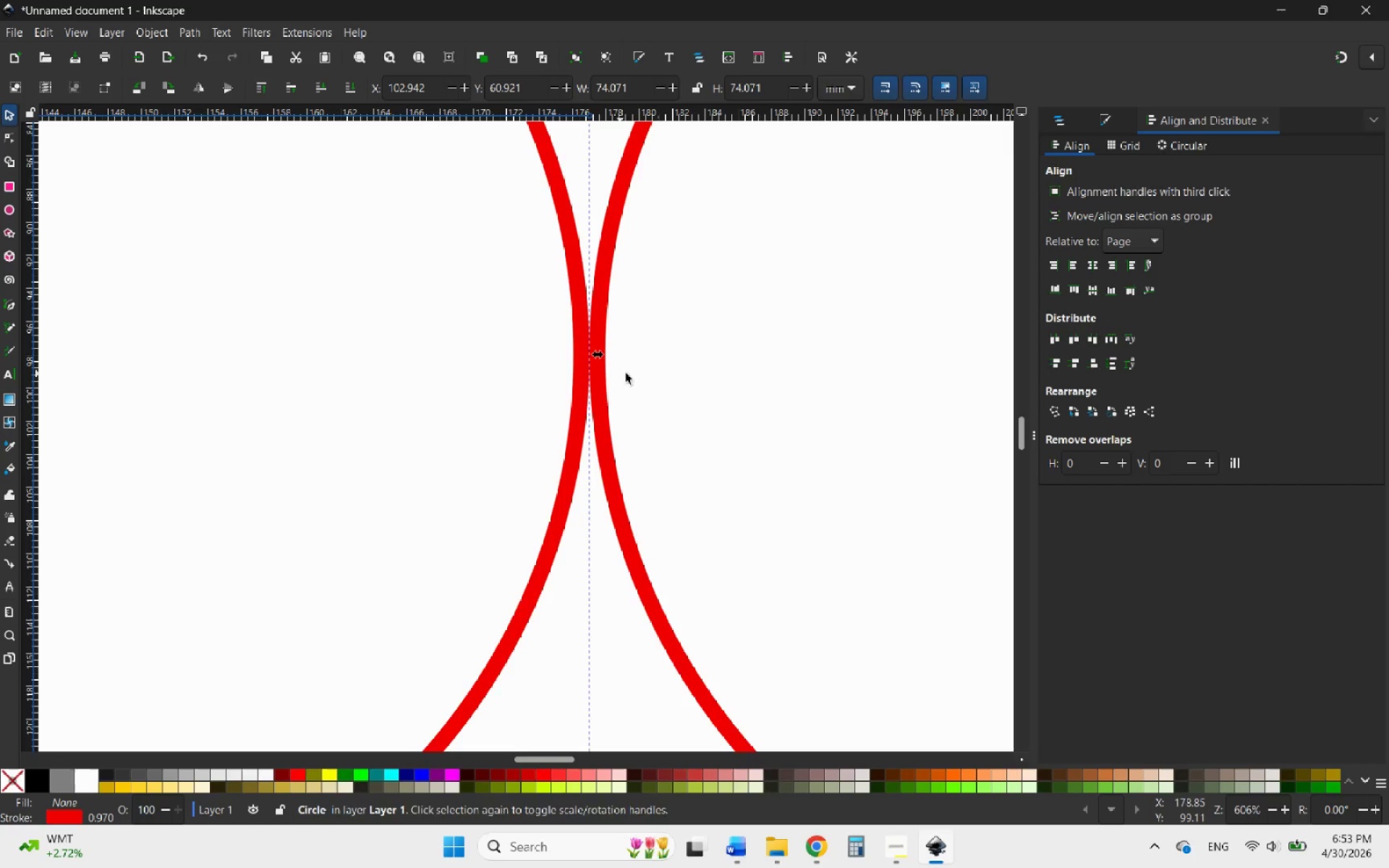 
hold_key(key=ControlLeft, duration=1.36)
scroll: coordinate [725, 404], scroll_direction: down, amount: 4.0
 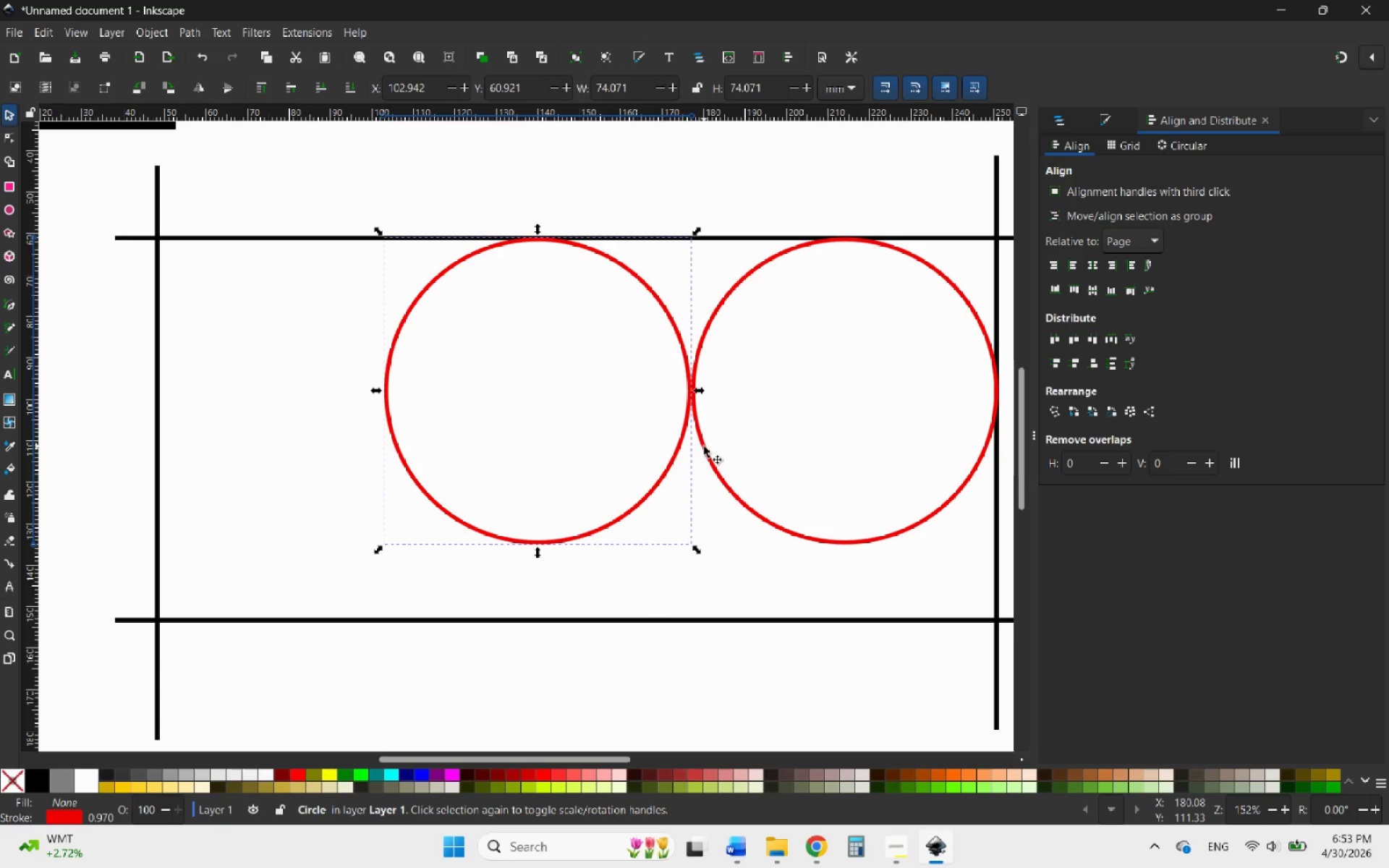 
hold_key(key=ShiftLeft, duration=0.72)
left_click([704, 446])
 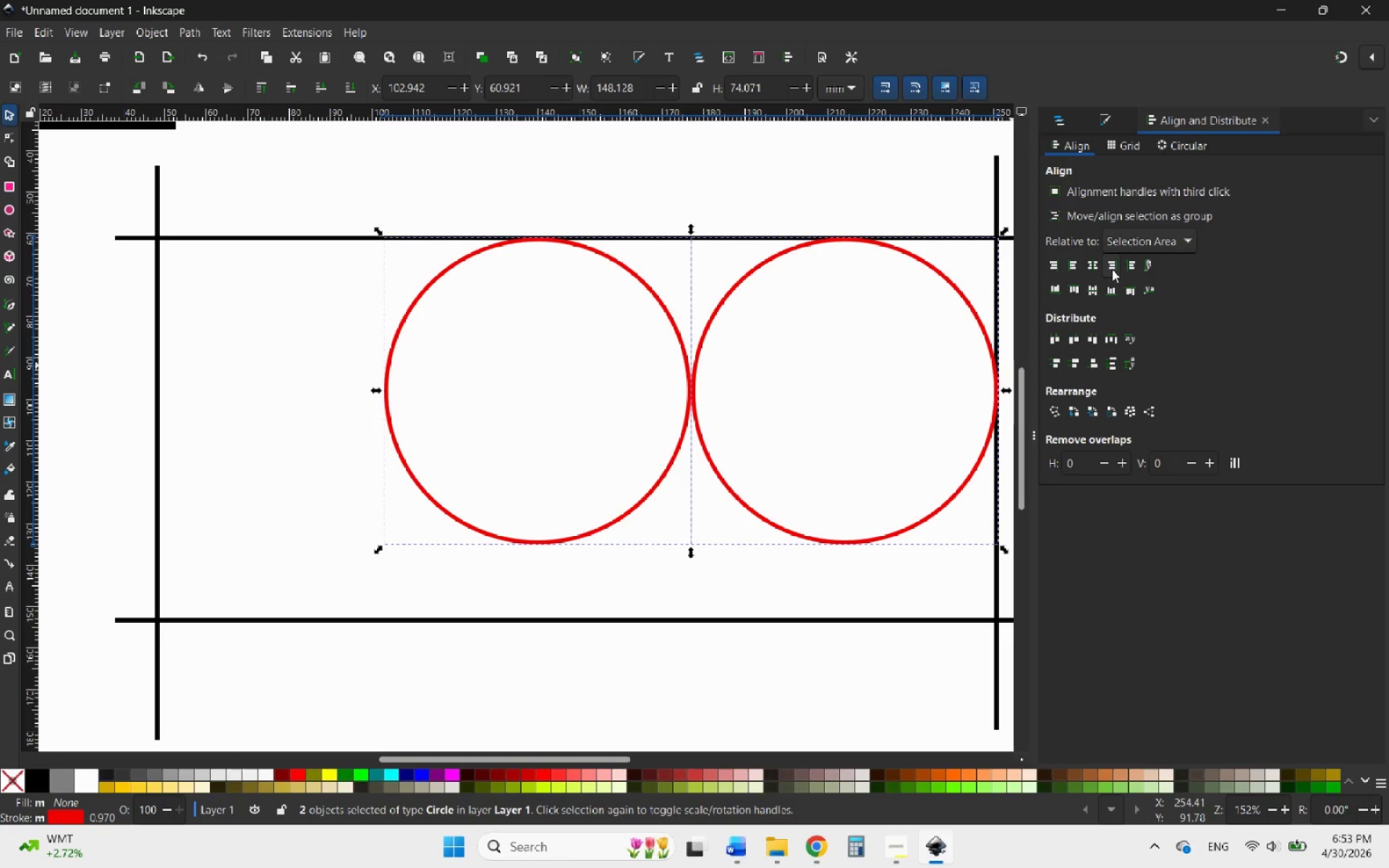 
left_click([1115, 268])
 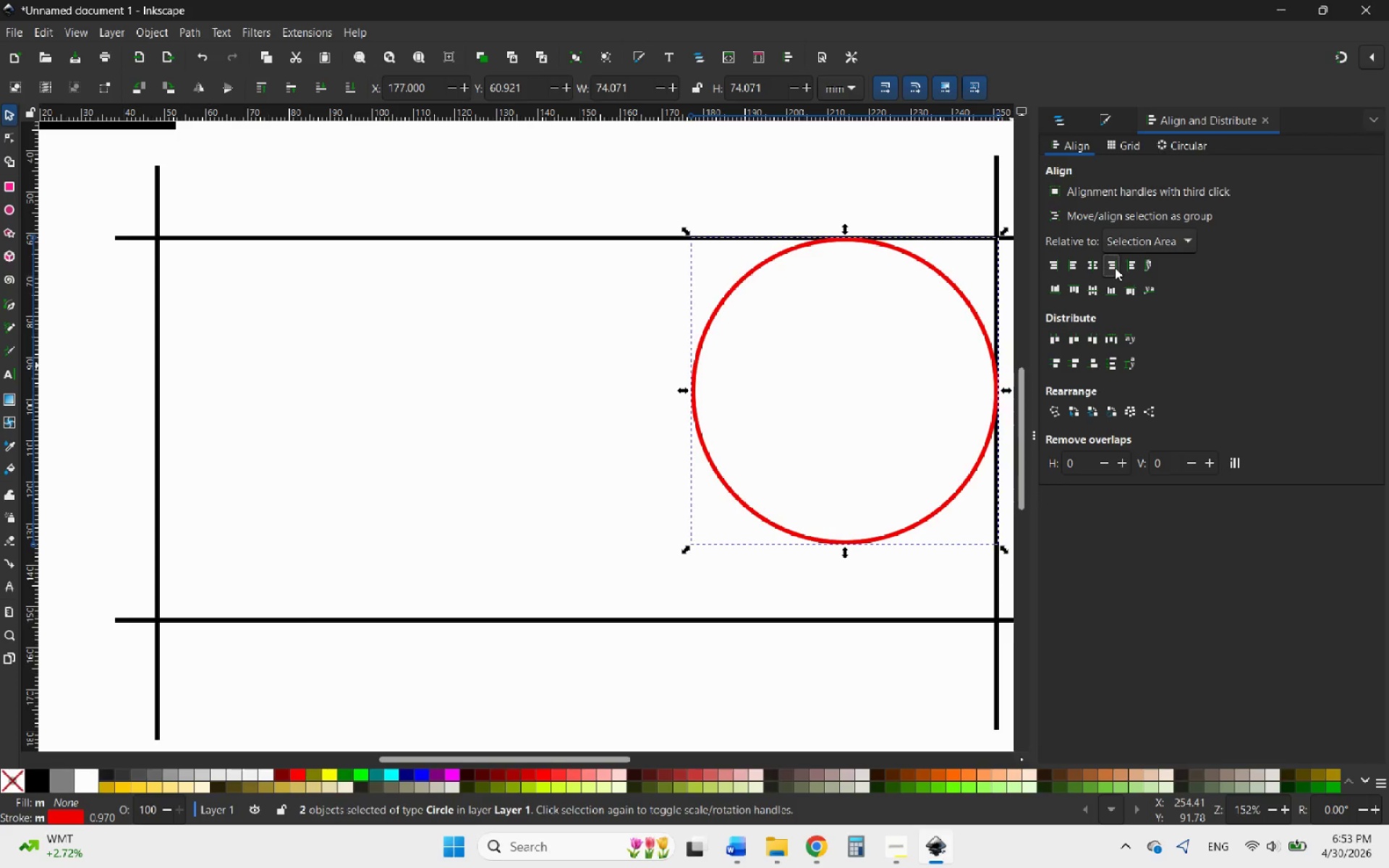 
key(Control+Z)
 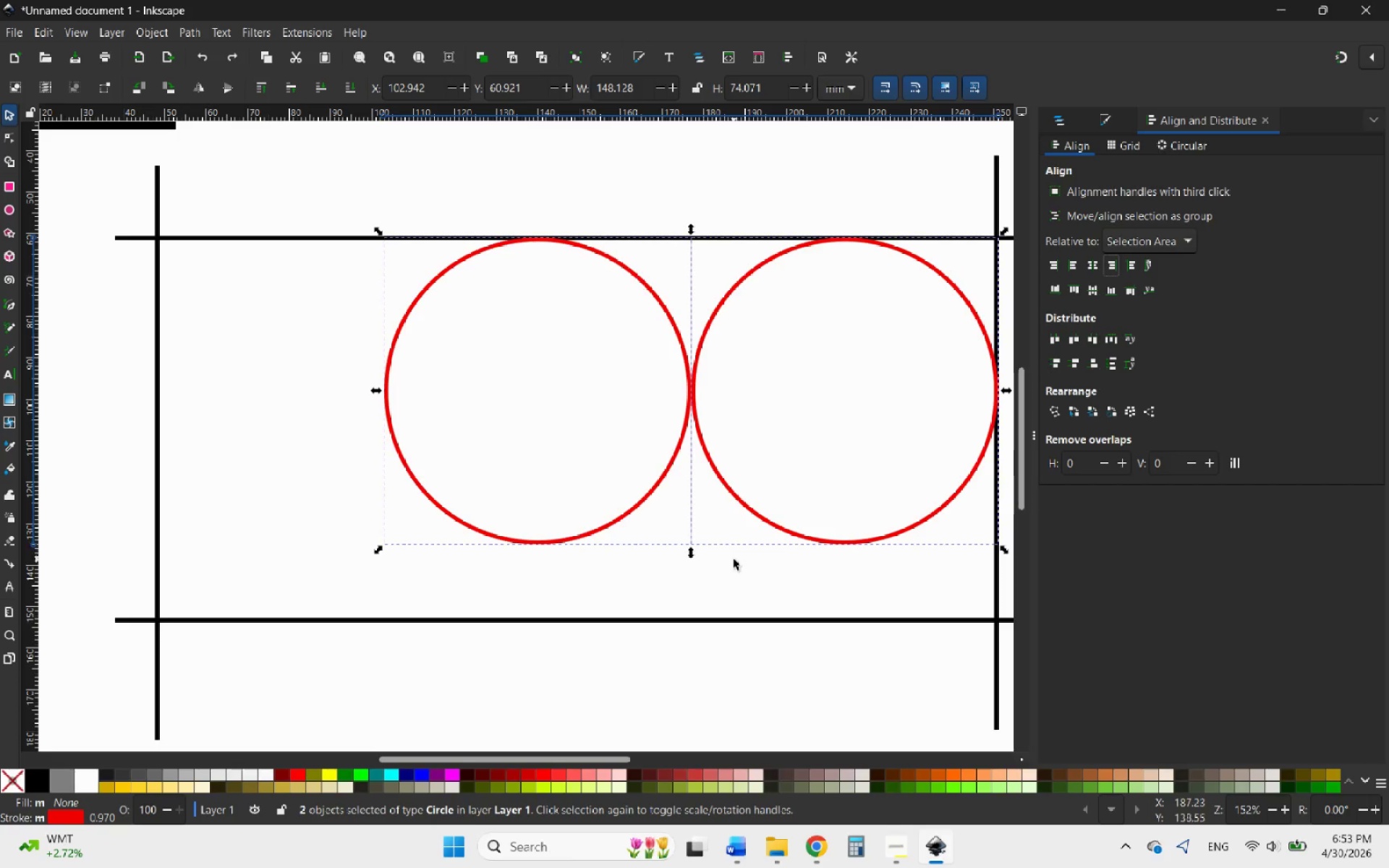 
left_click([728, 582])
 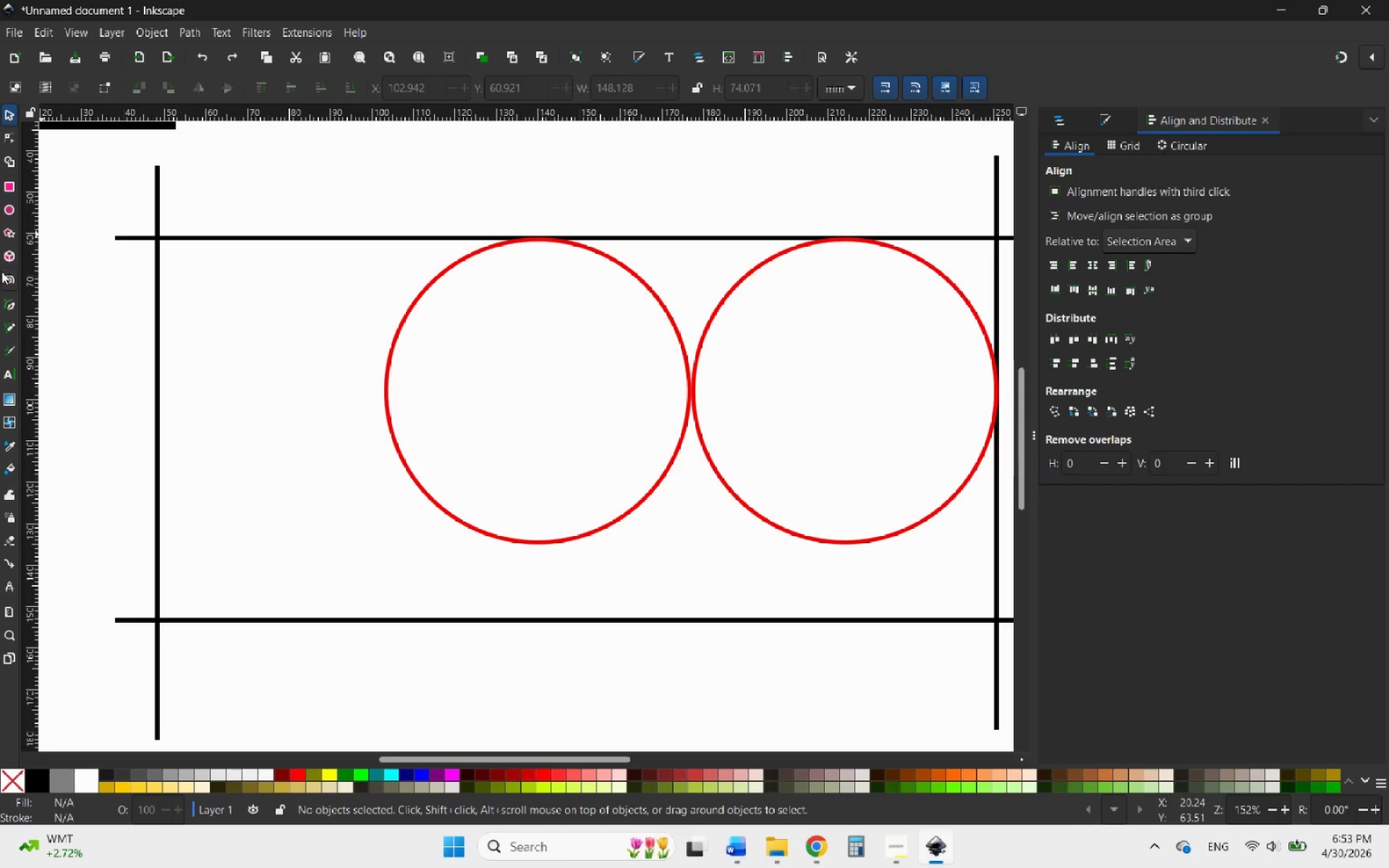 
left_click([8, 299])
 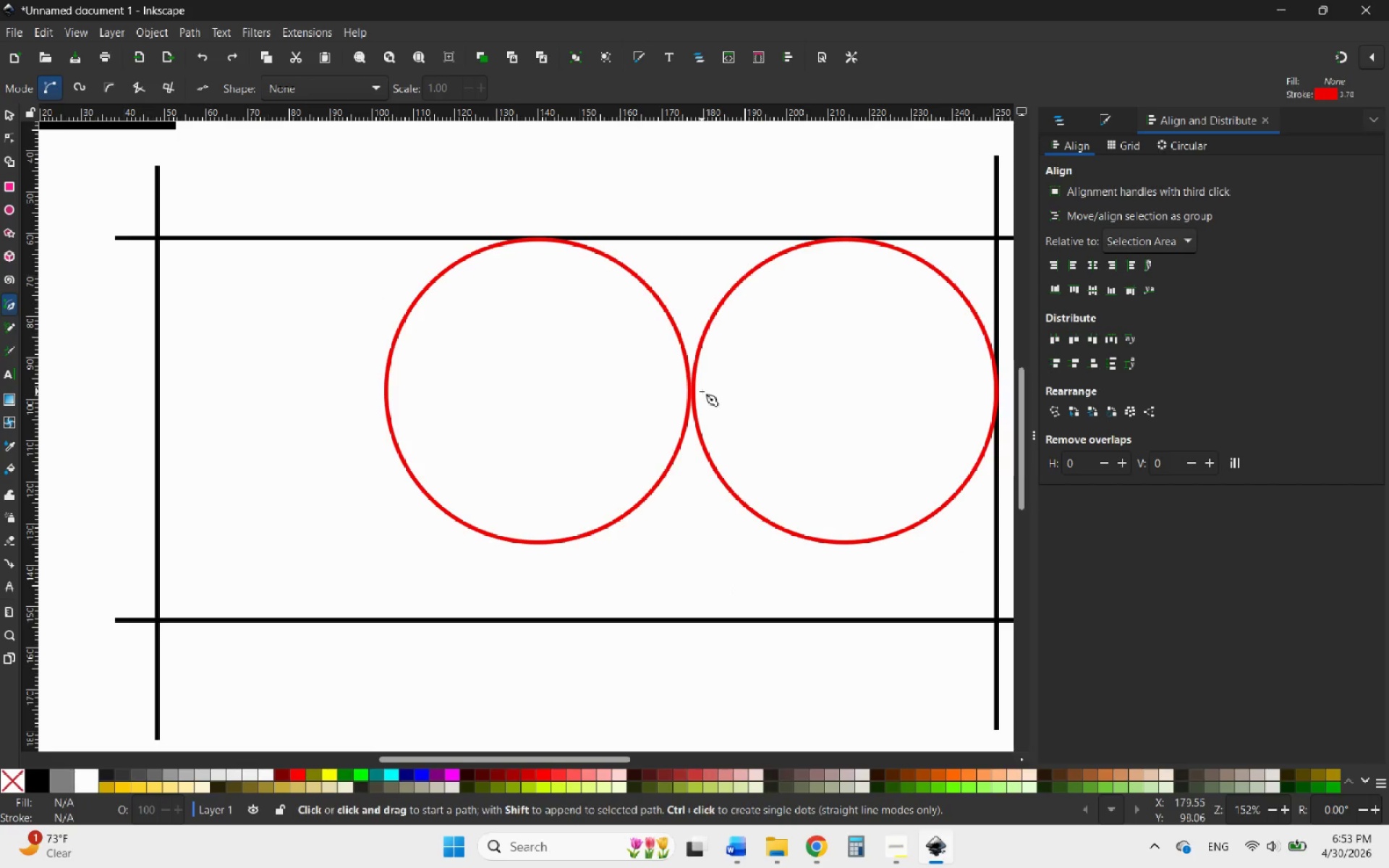 
hold_key(key=AltLeft, duration=0.94)
scroll: coordinate [713, 407], scroll_direction: none, amount: 0.0
 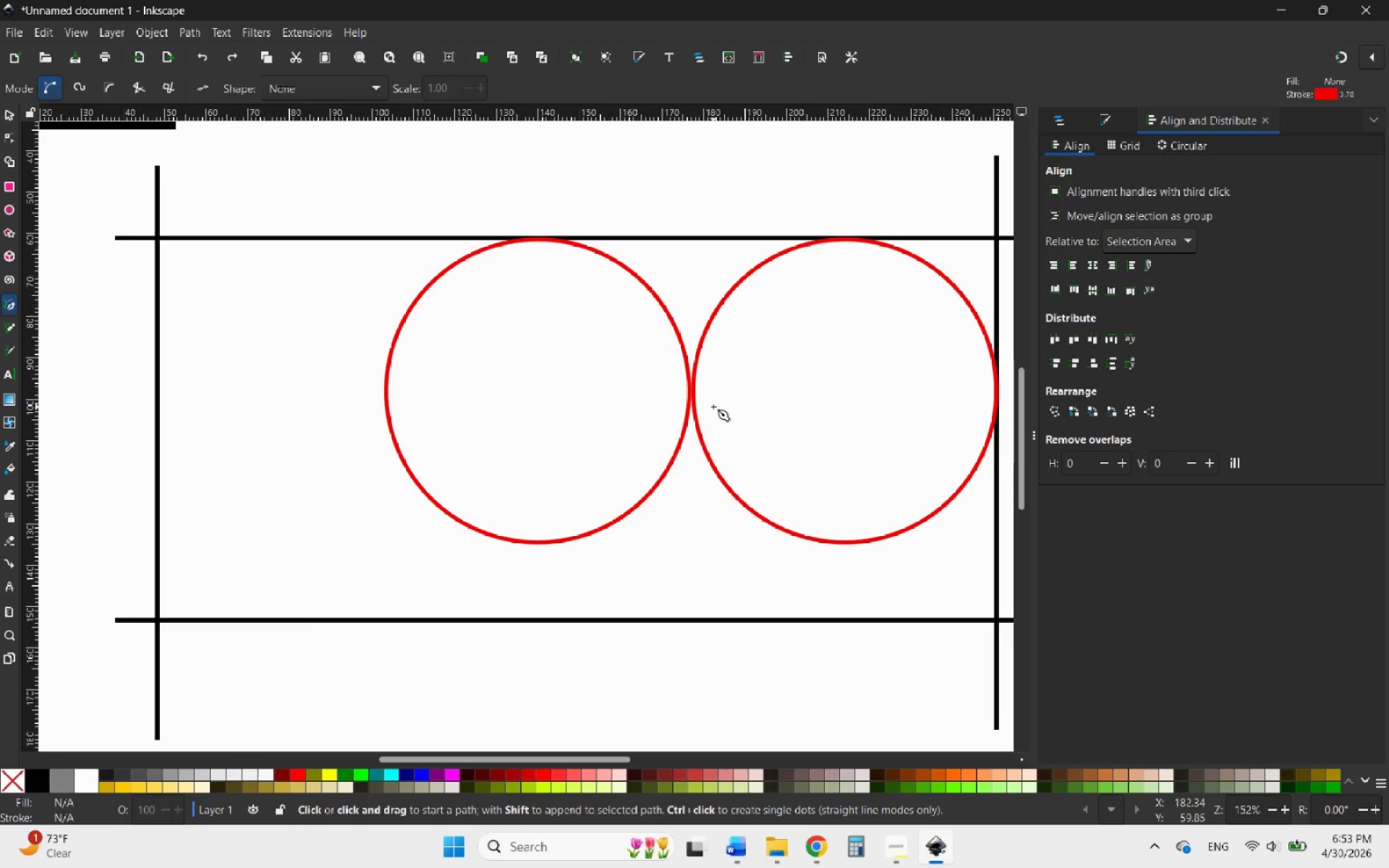 
hold_key(key=ControlLeft, duration=0.66)
scroll: coordinate [713, 408], scroll_direction: up, amount: 5.0
 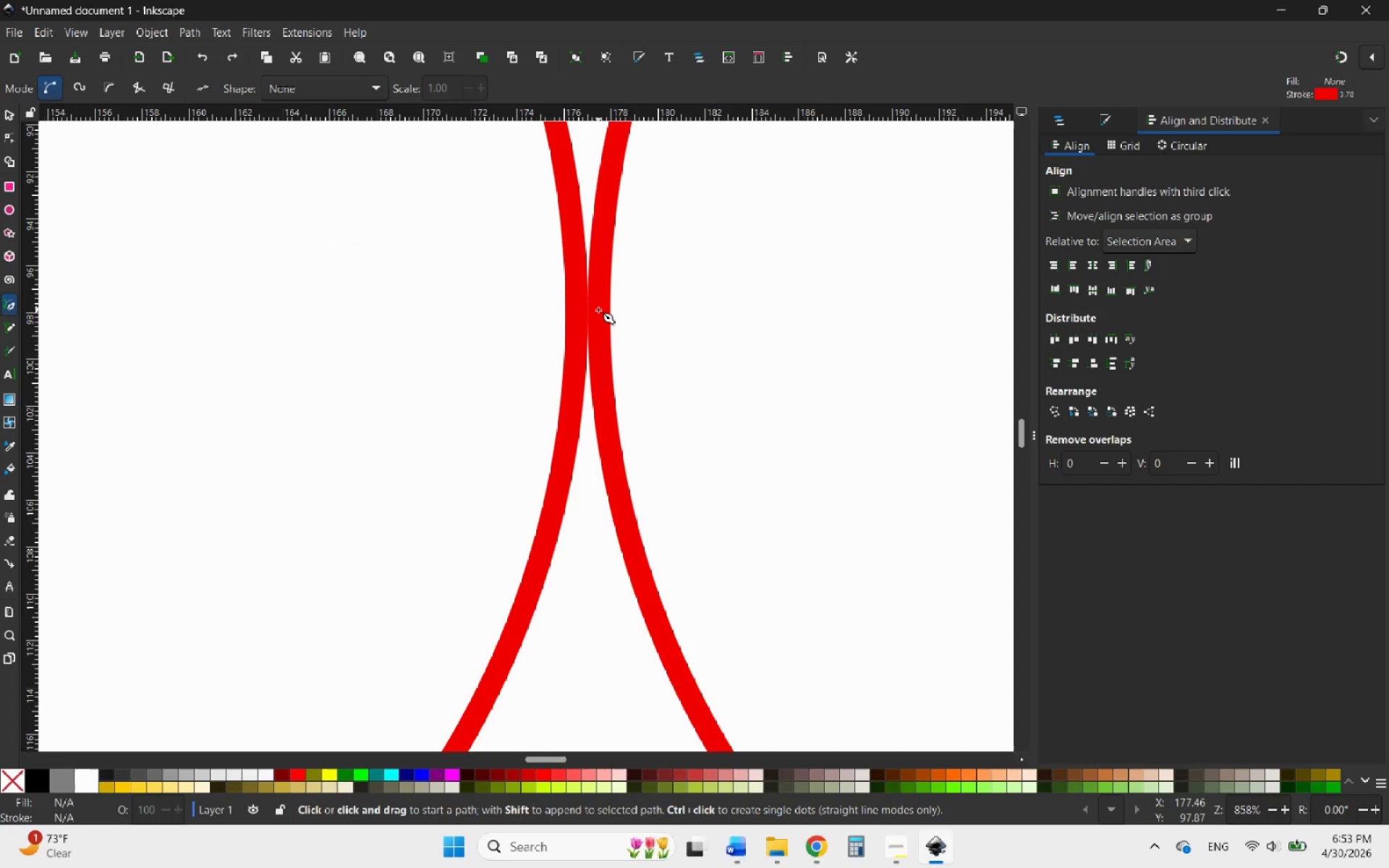 
left_click([598, 310])
 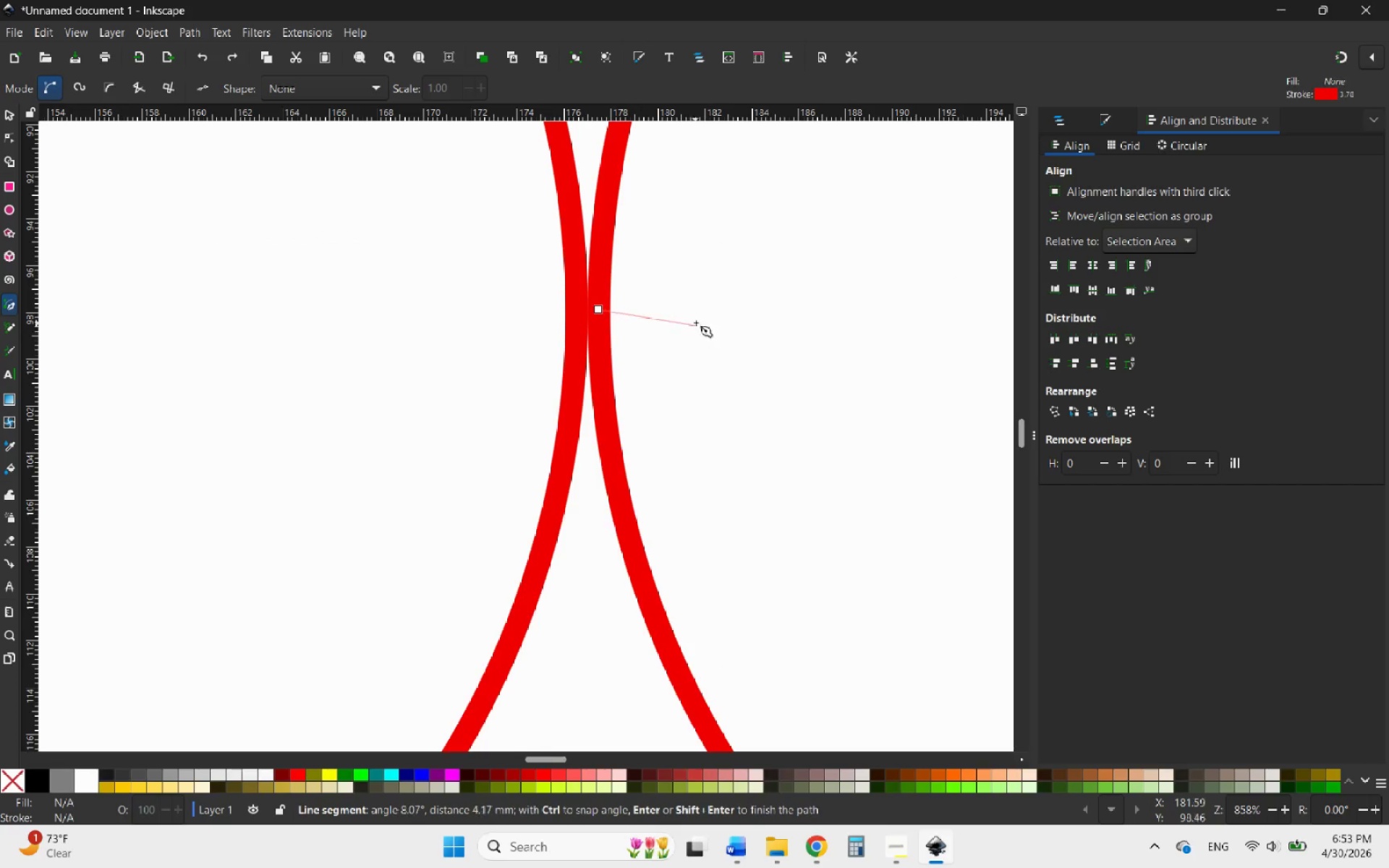 
hold_key(key=AltLeft, duration=1.02)
scroll: coordinate [723, 221], scroll_direction: down, amount: 5.0
 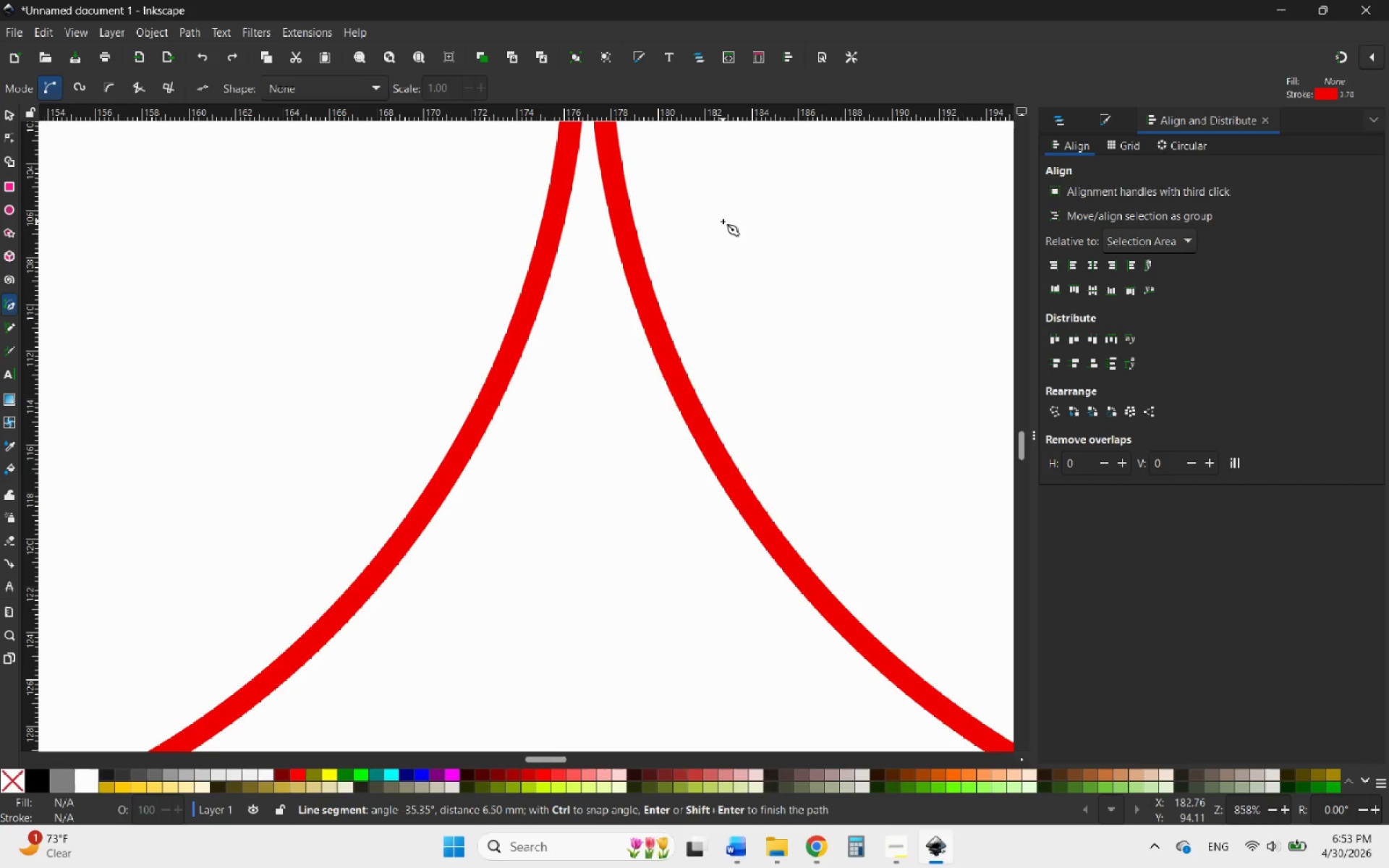 
hold_key(key=ControlLeft, duration=1.06)
scroll: coordinate [713, 280], scroll_direction: down, amount: 4.0
 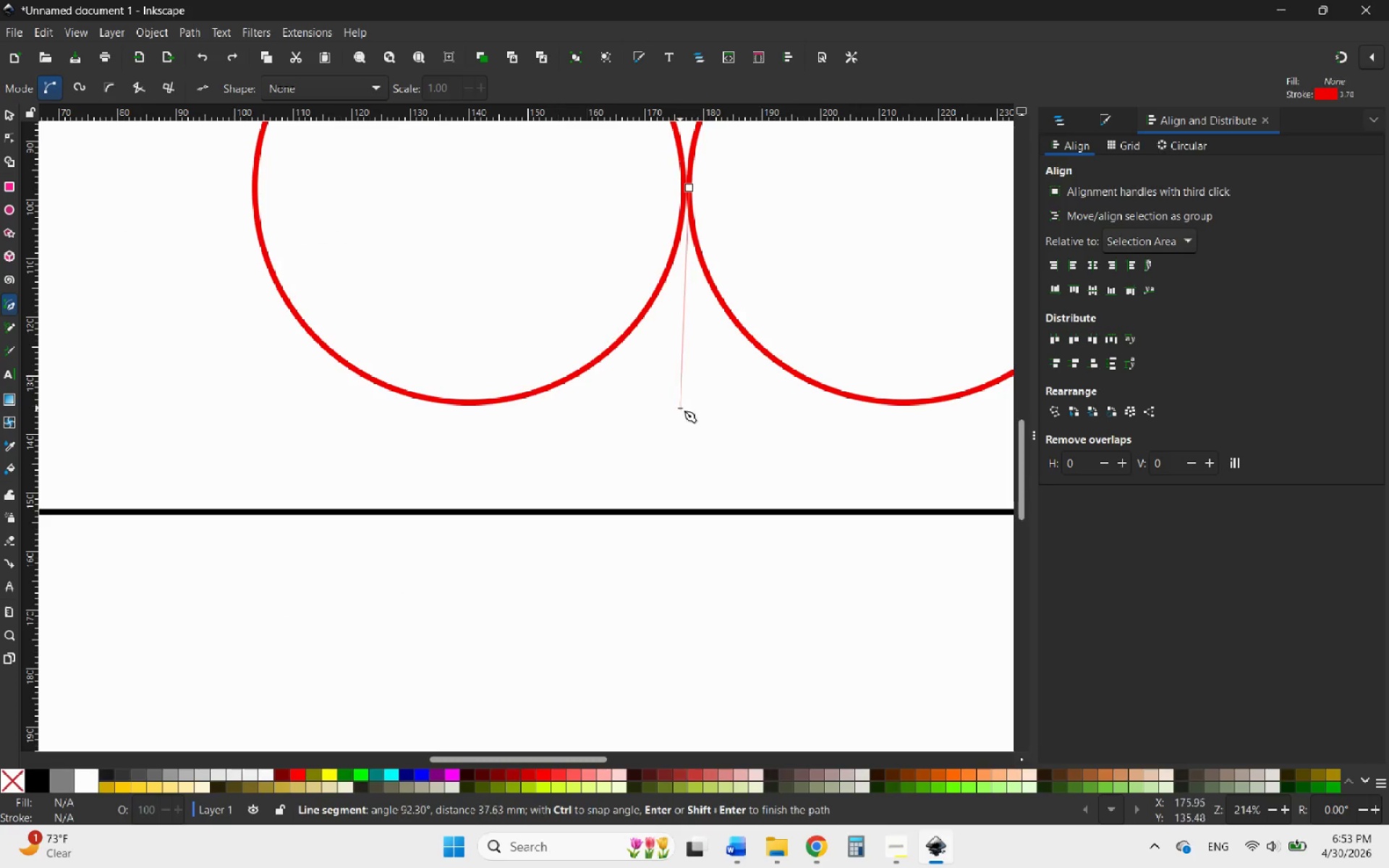 
key(Shift+ShiftLeft)
 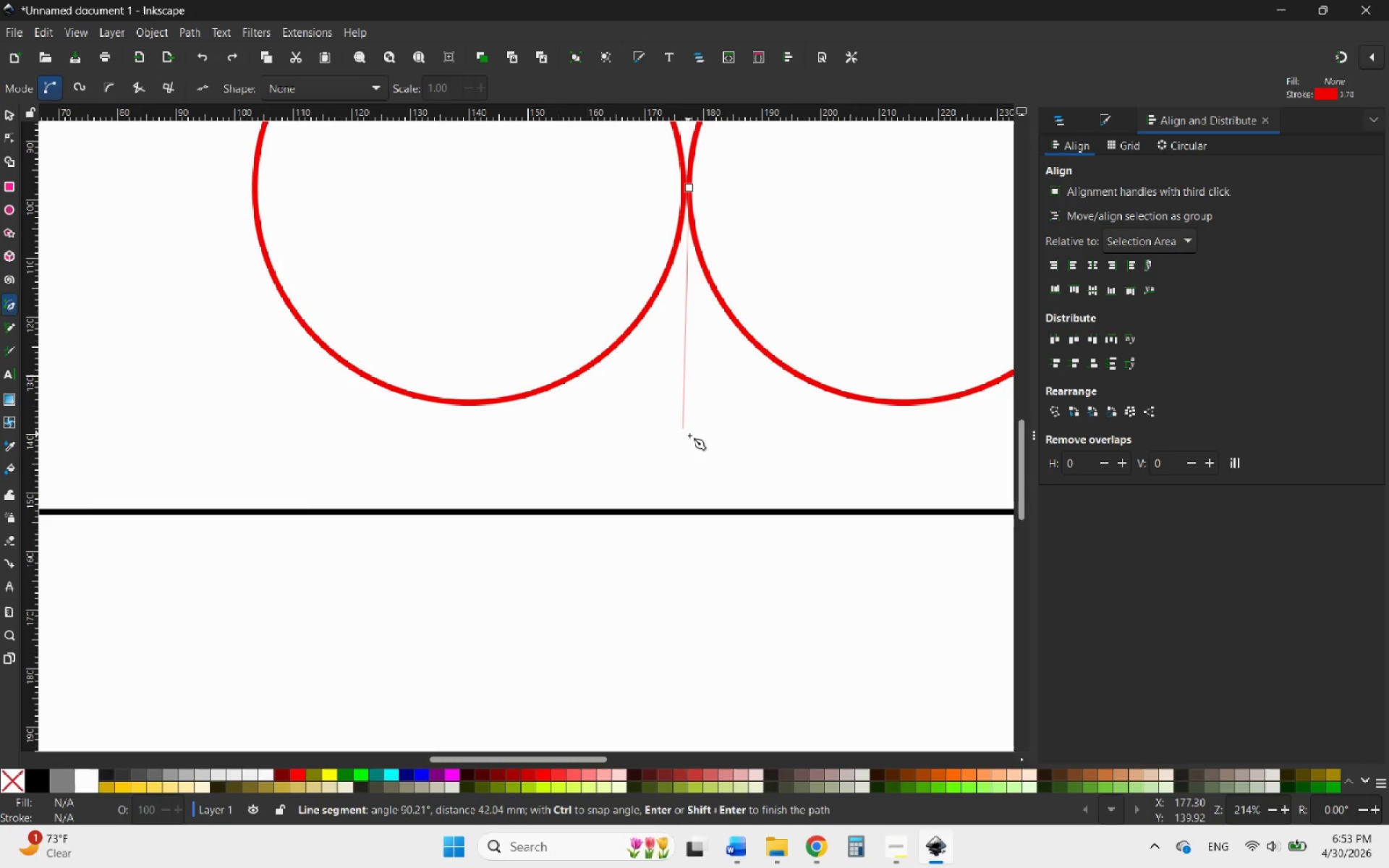 
key(Shift+ShiftLeft)
 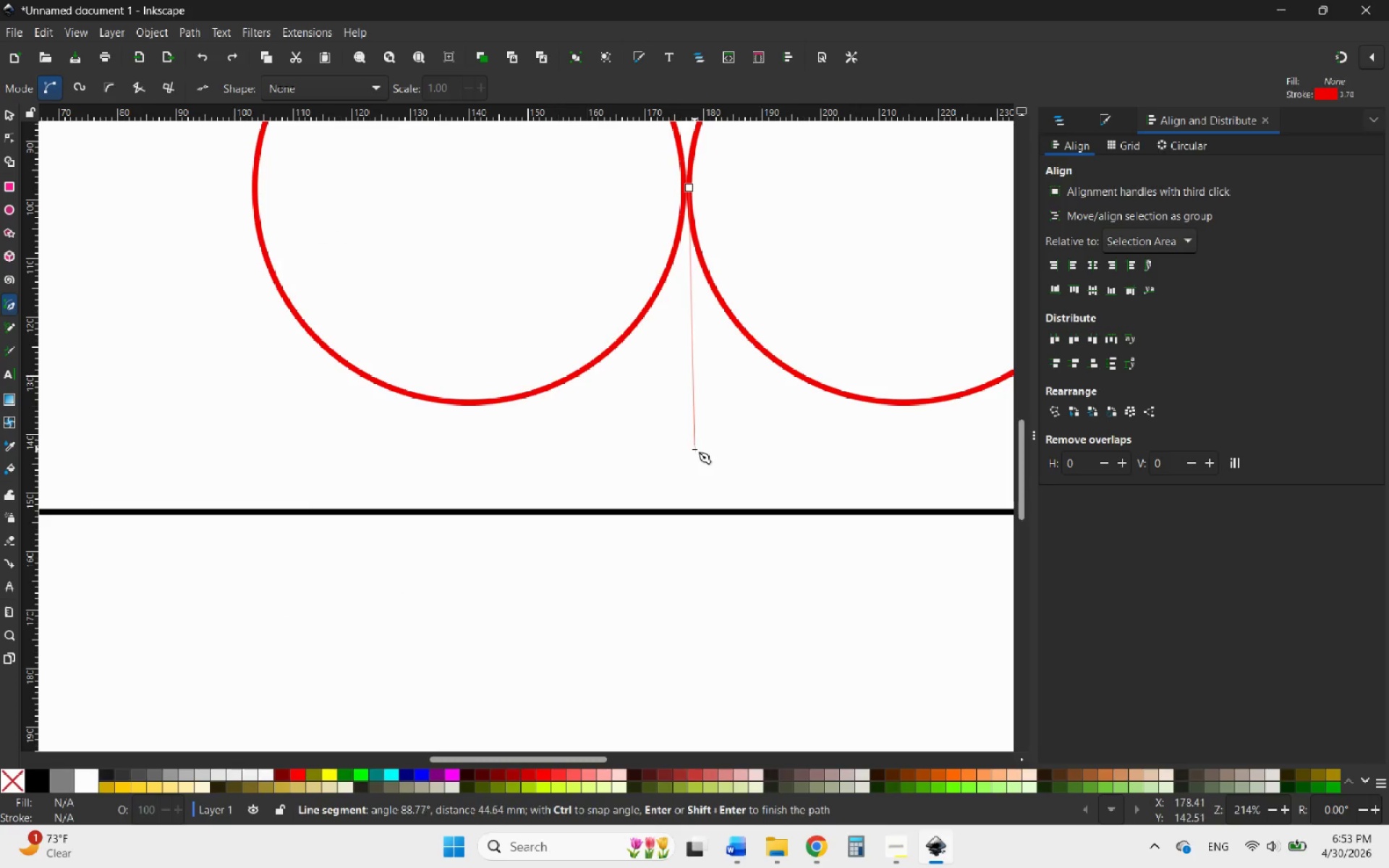 
hold_key(key=ControlLeft, duration=1.2)
left_click([687, 477])
 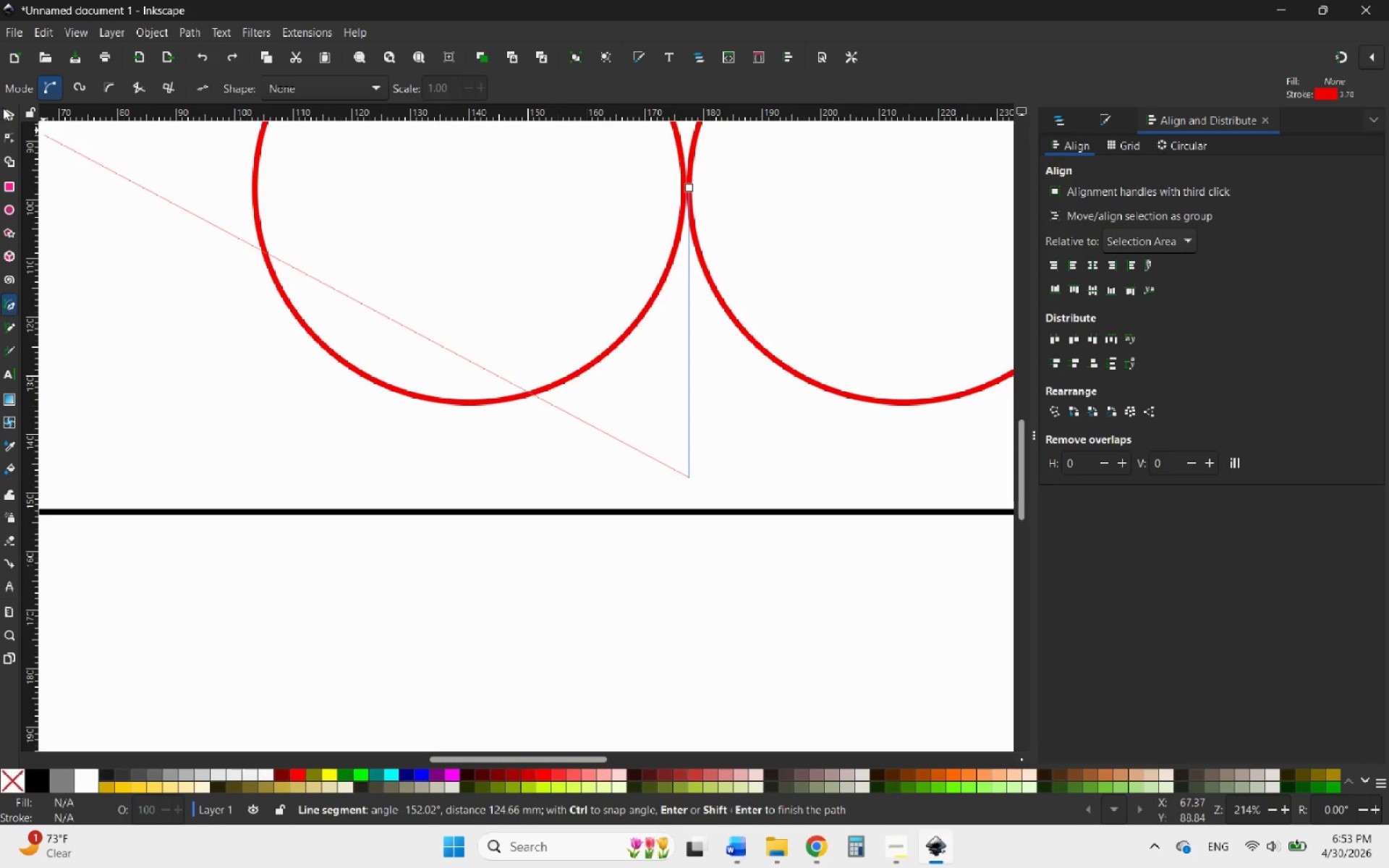 
left_click([8, 108])
 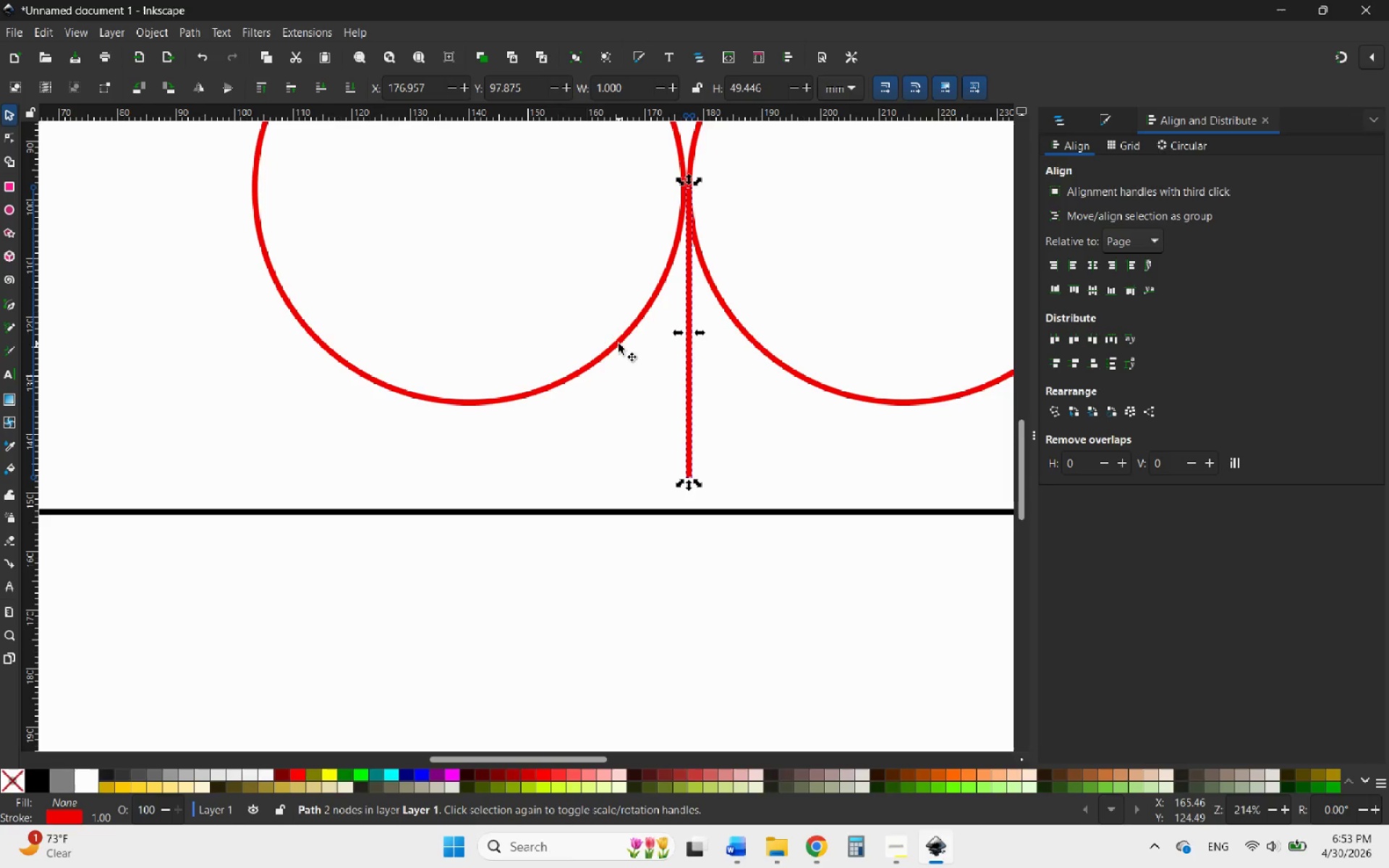 
hold_key(key=ShiftLeft, duration=0.69)
left_click([619, 344])
 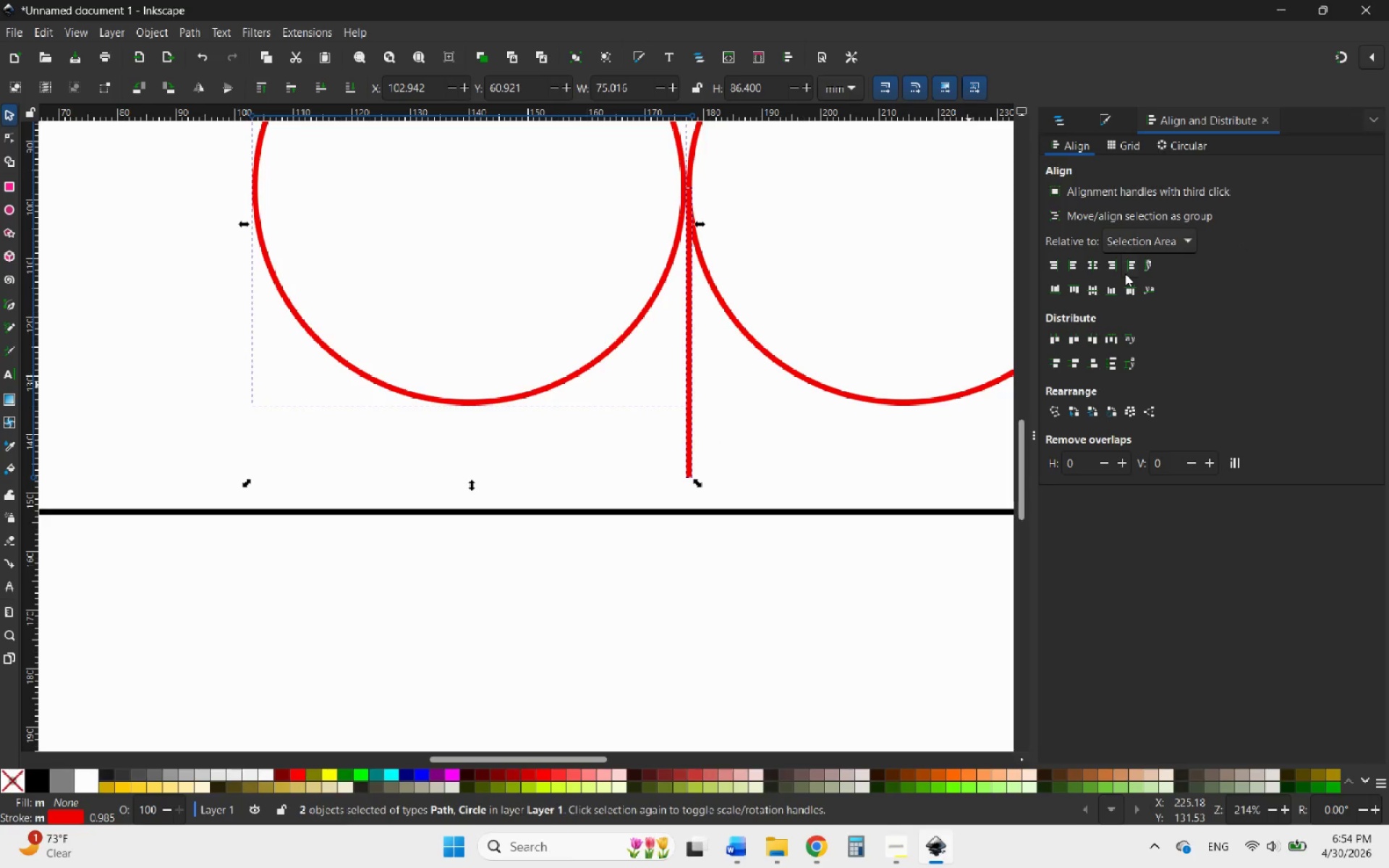 
left_click([1113, 265])
 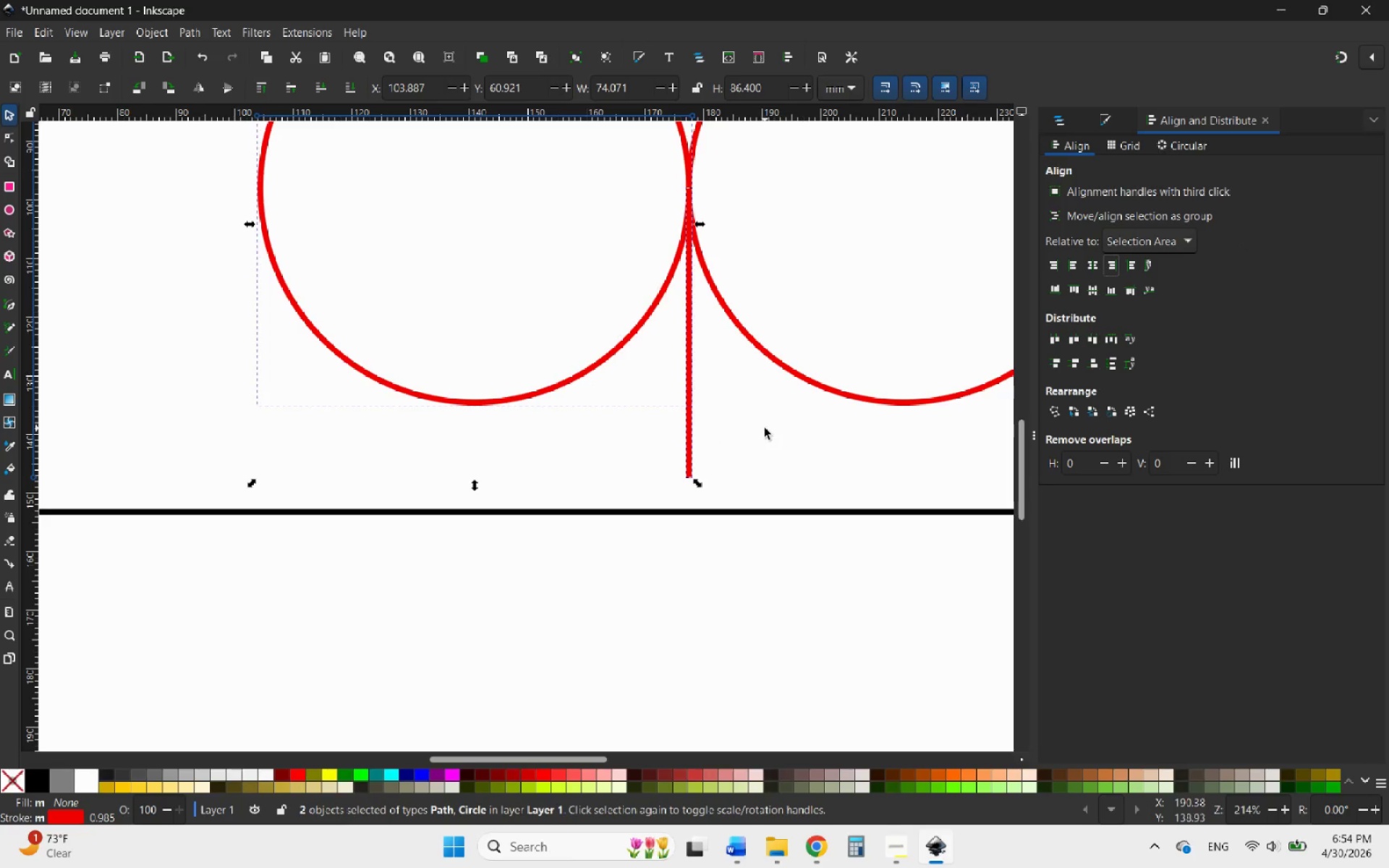 
left_click([763, 429])
 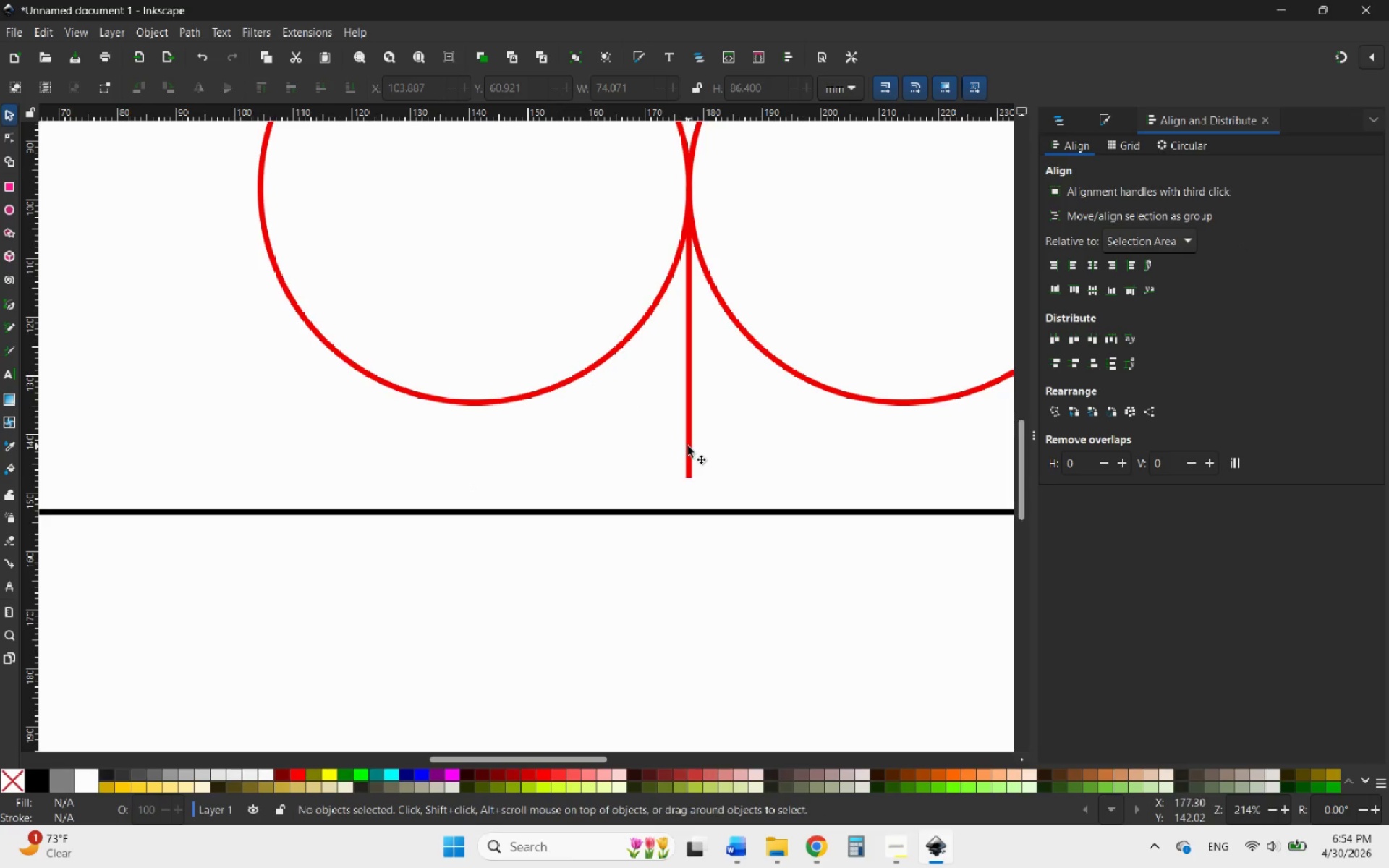 
left_click([688, 446])
 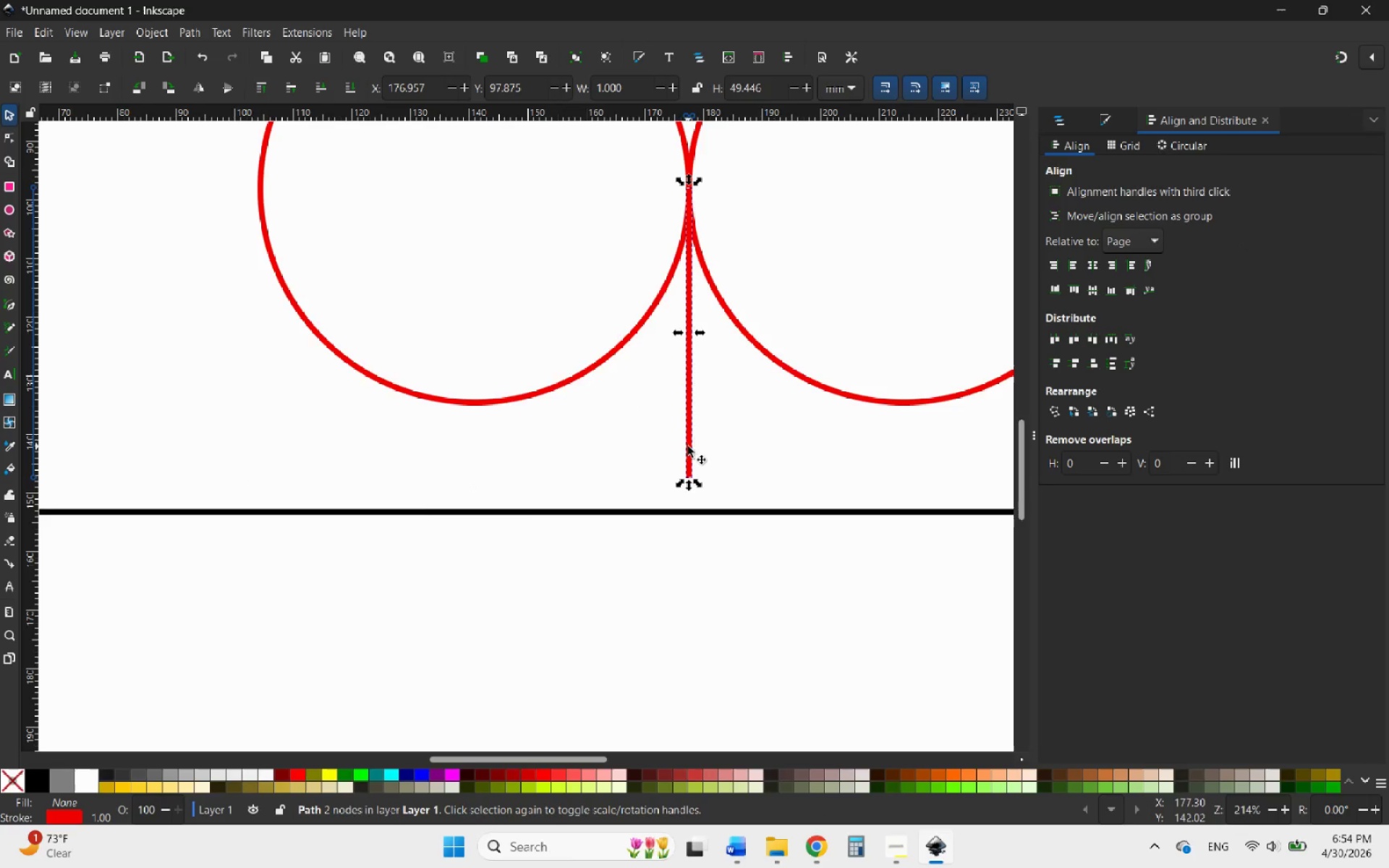 
scroll: coordinate [681, 439], scroll_direction: up, amount: 2.0
 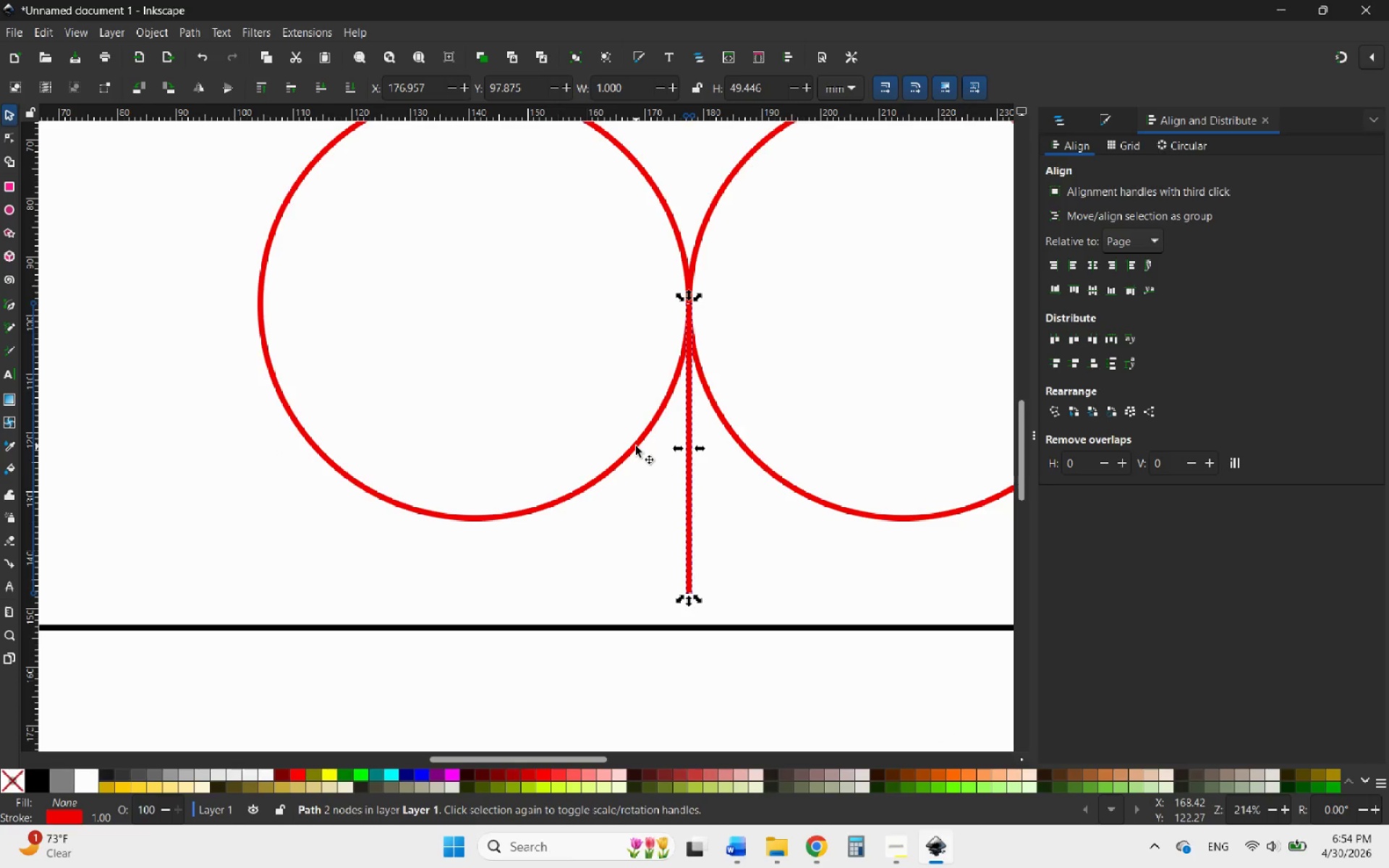 
wait(5.19)
 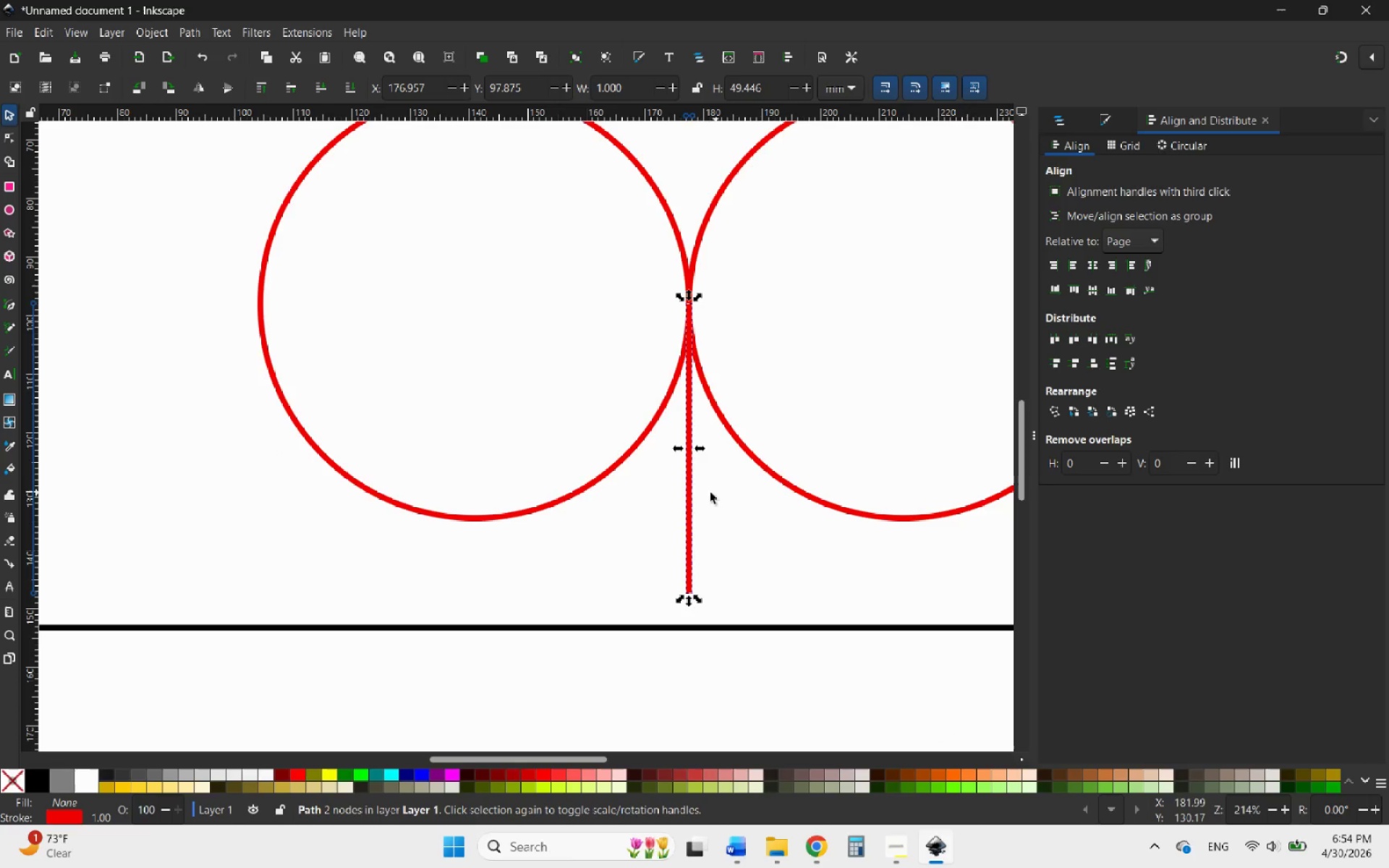 
left_click([636, 446])
 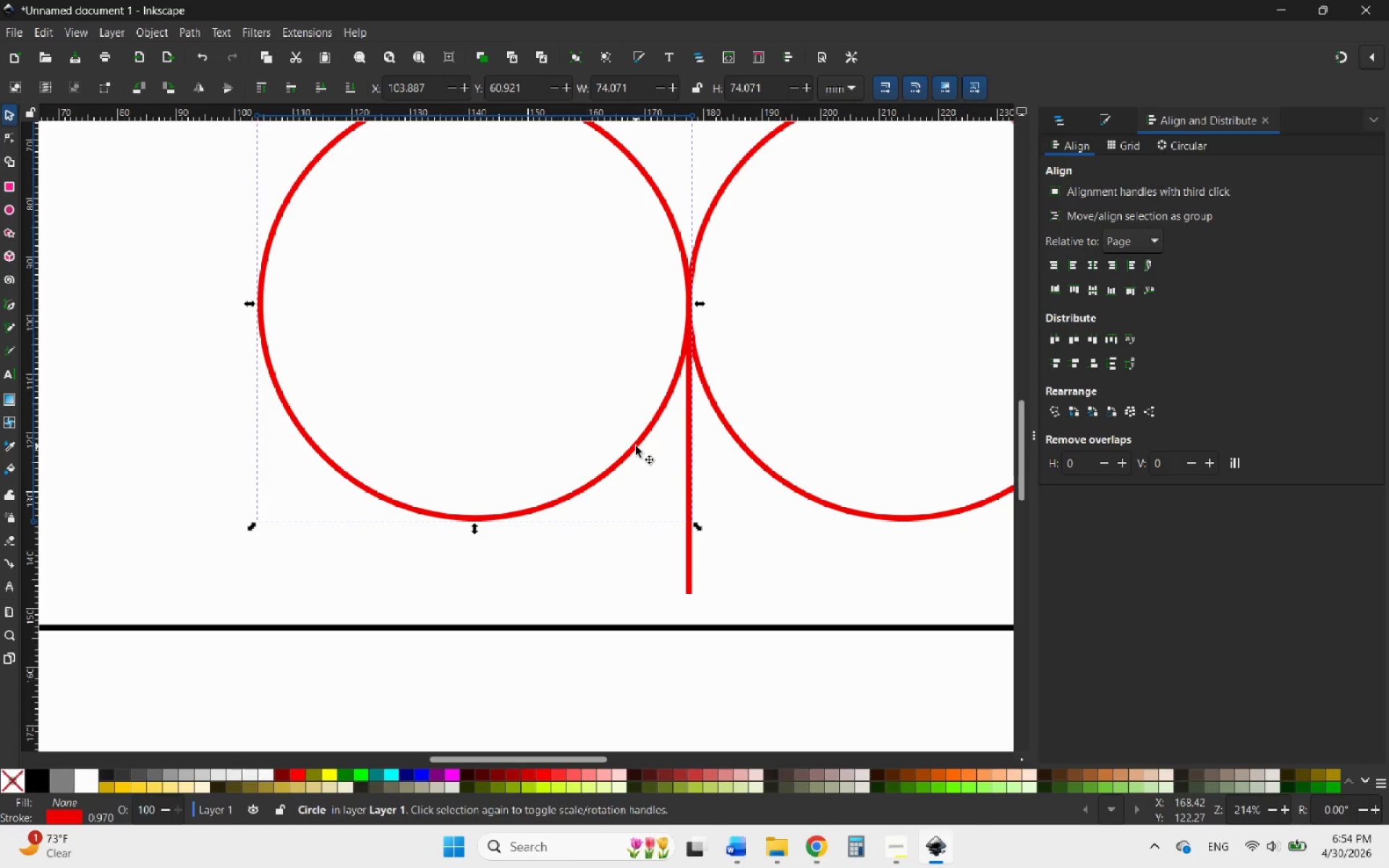 
right_click([636, 446])
 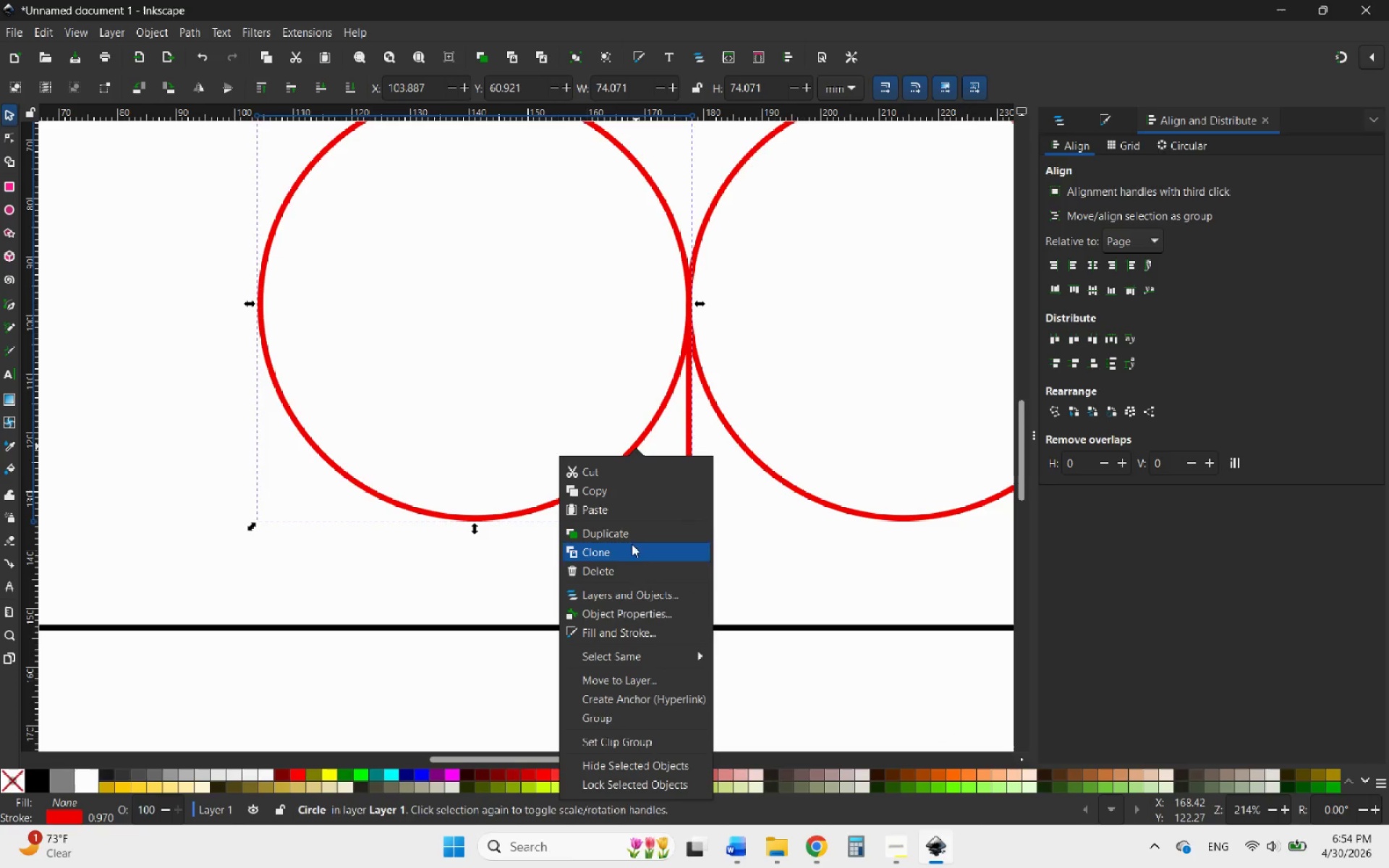 
left_click([604, 534])
 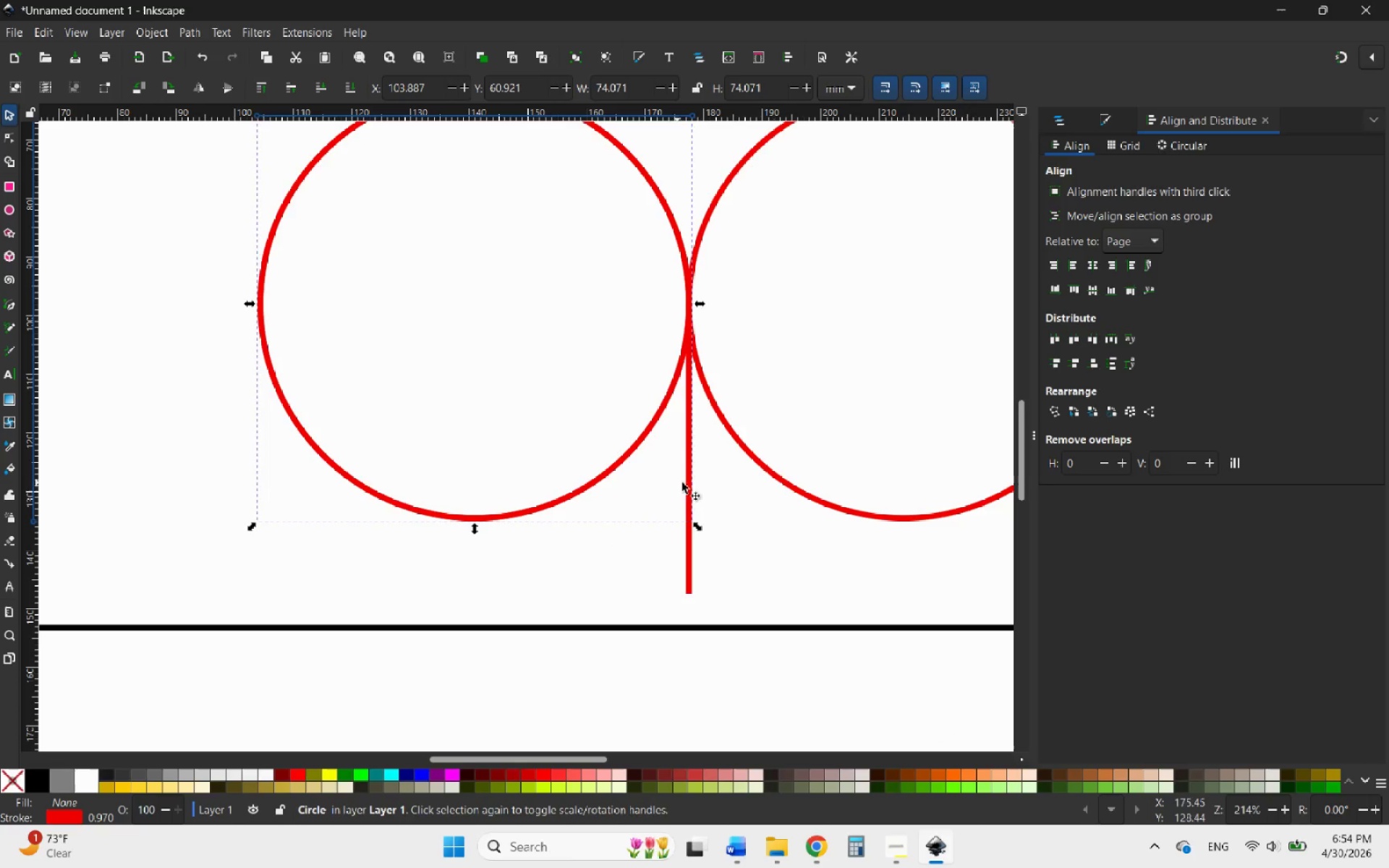 
hold_key(key=ControlLeft, duration=3.67)
scroll: coordinate [745, 512], scroll_direction: down, amount: 3.0
 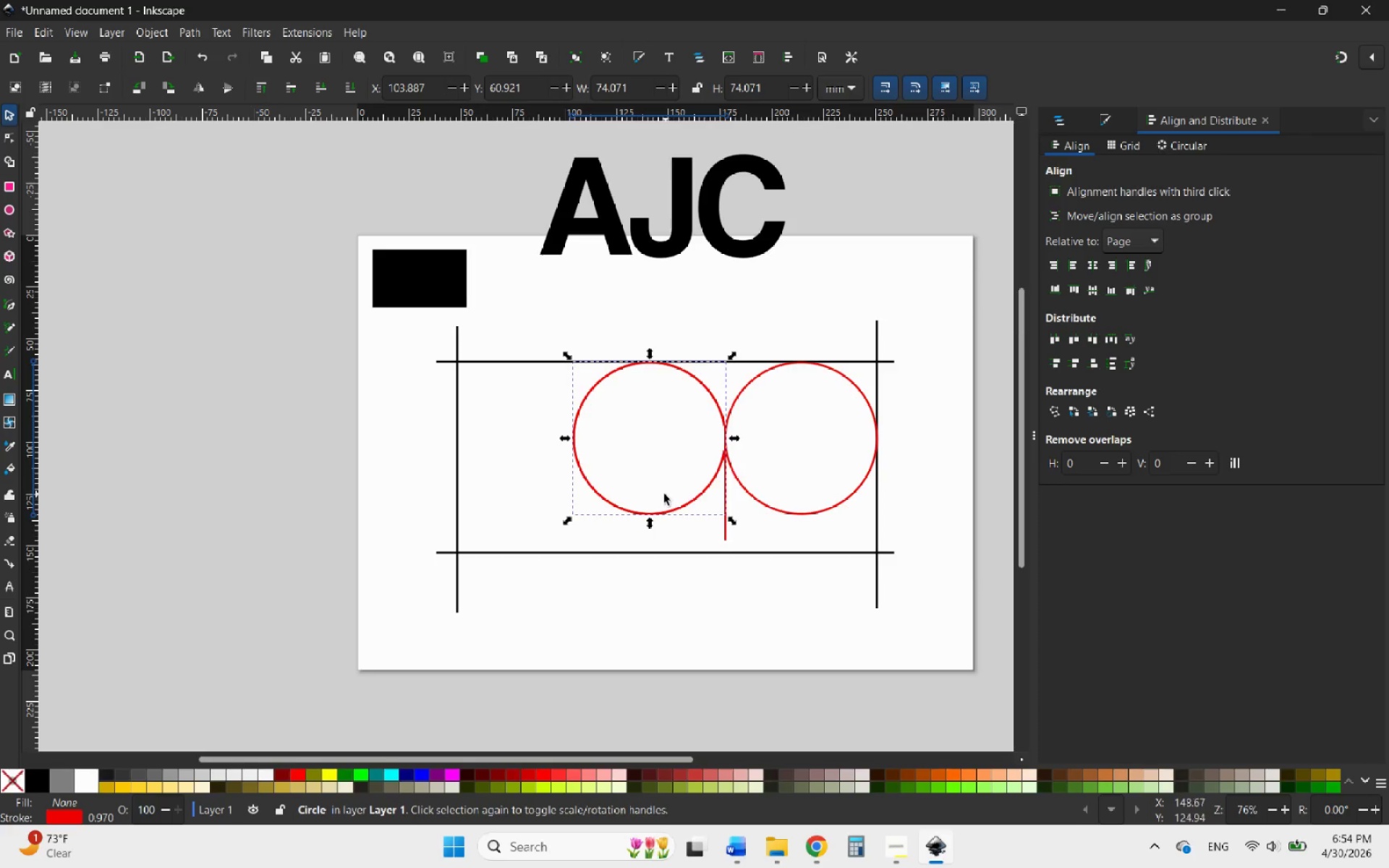 
scroll: coordinate [664, 494], scroll_direction: up, amount: 3.0
 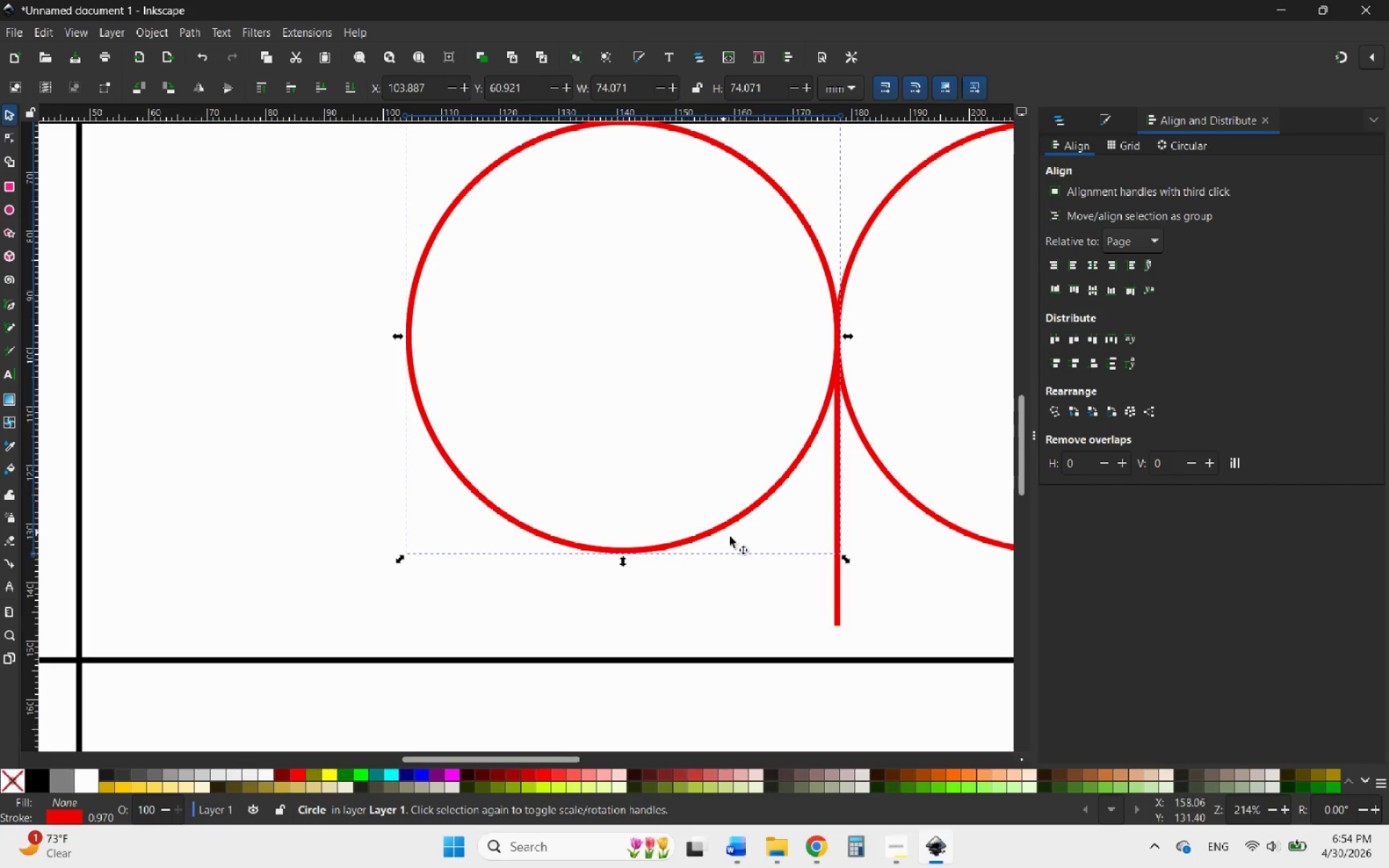 
scroll: coordinate [591, 477], scroll_direction: down, amount: 3.0
 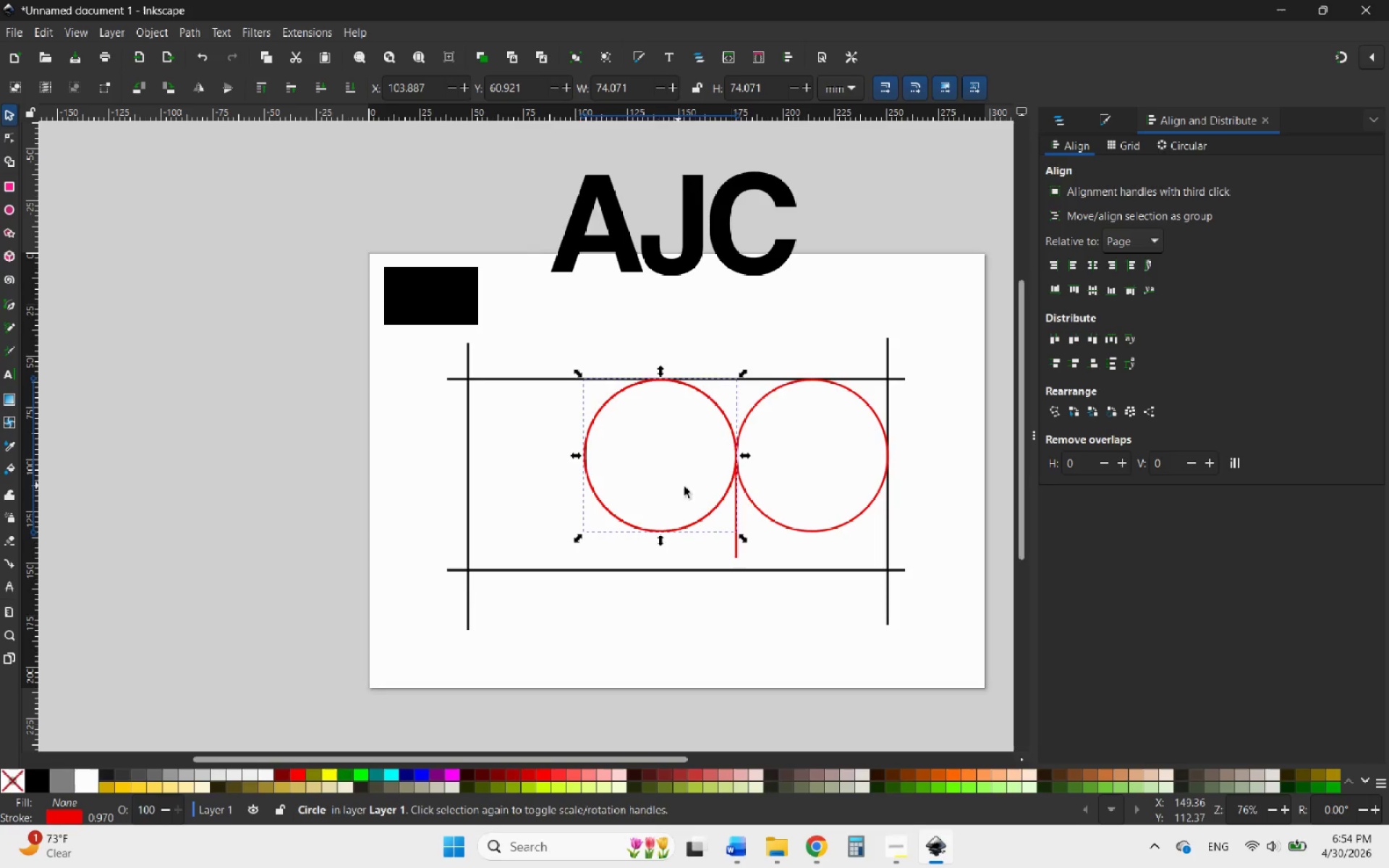 
scroll: coordinate [705, 495], scroll_direction: up, amount: 2.0
 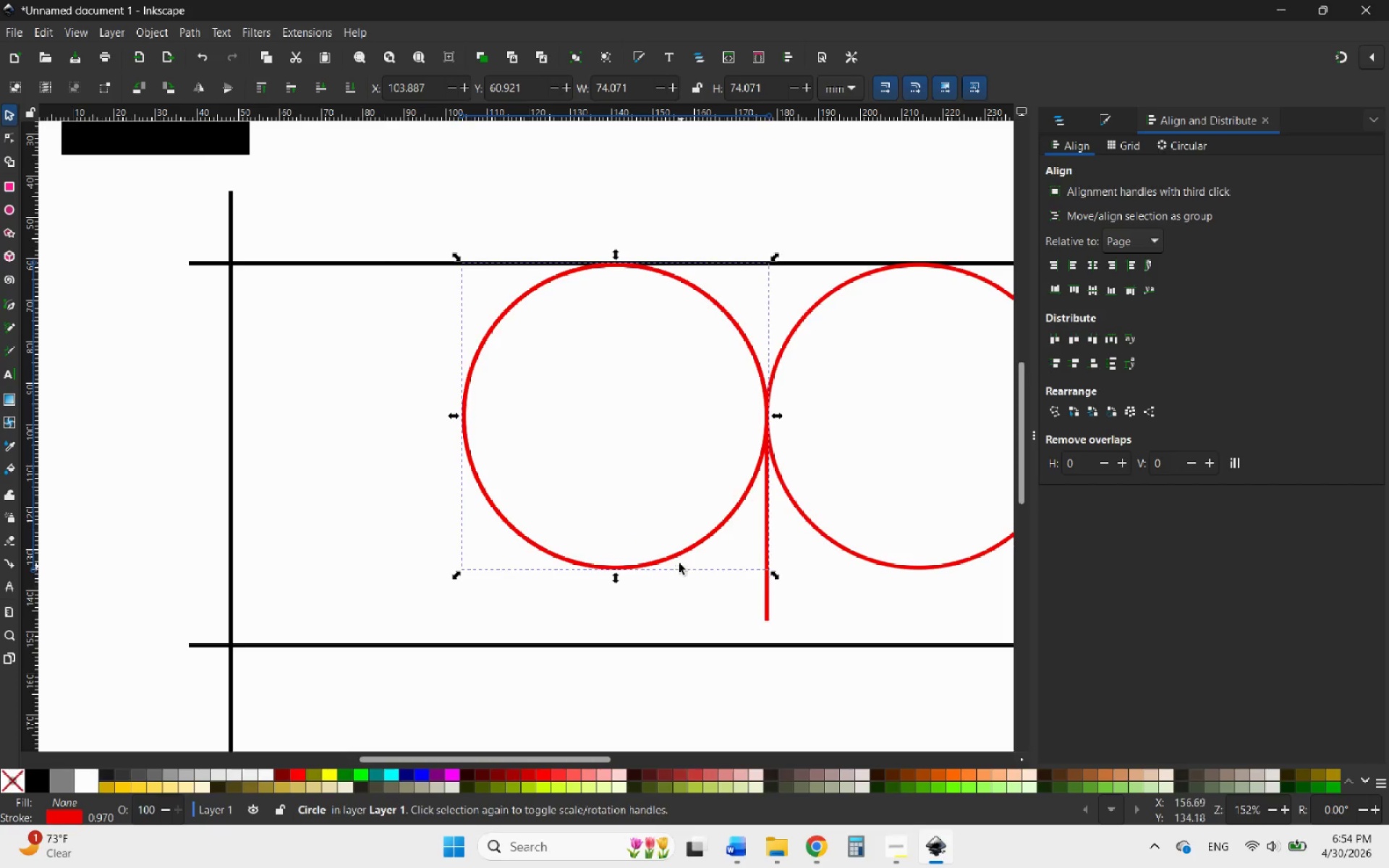 
left_click_drag(start_coordinate=[676, 558], to_coordinate=[355, 565])
 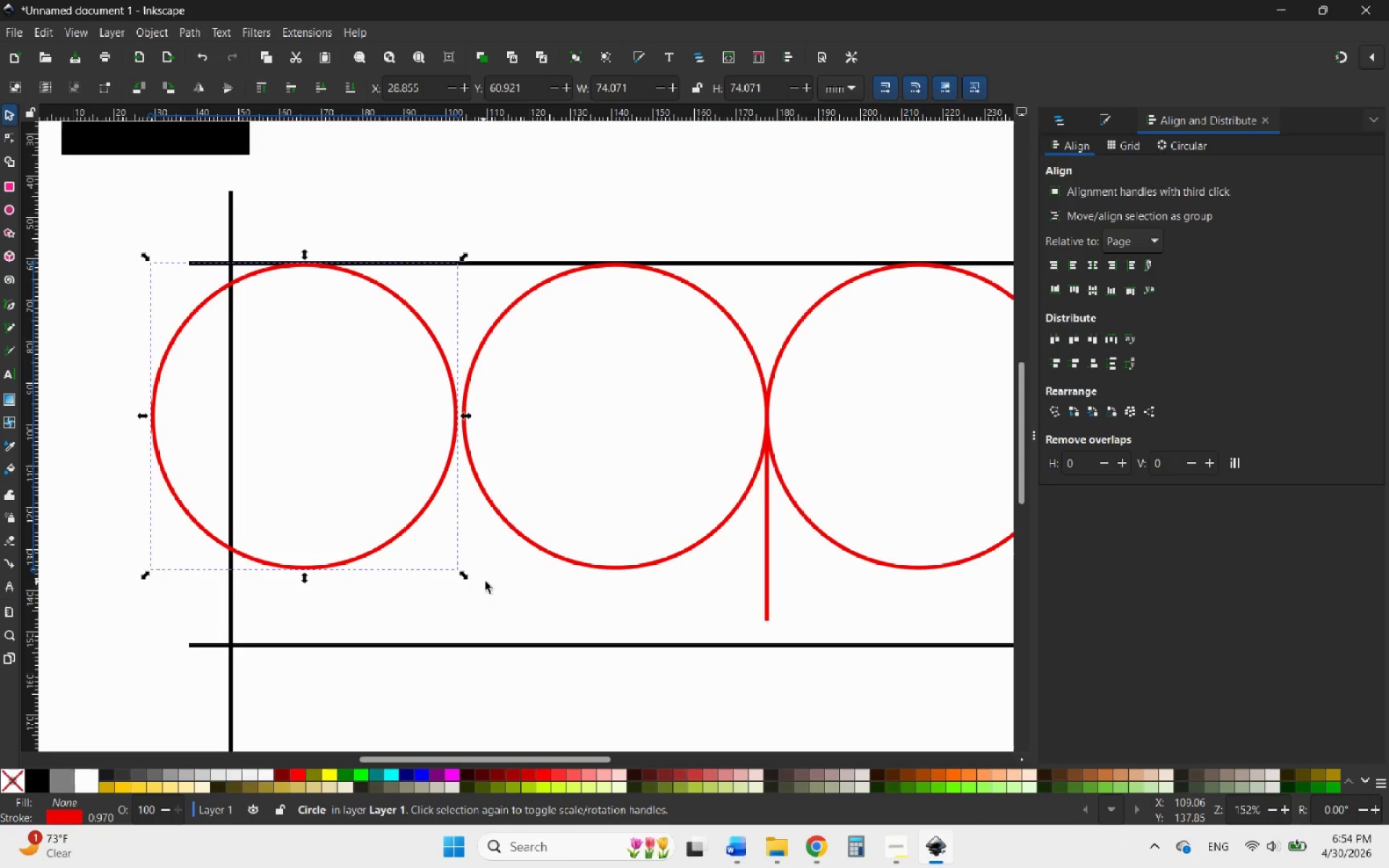 
hold_key(key=ShiftLeft, duration=0.84)
 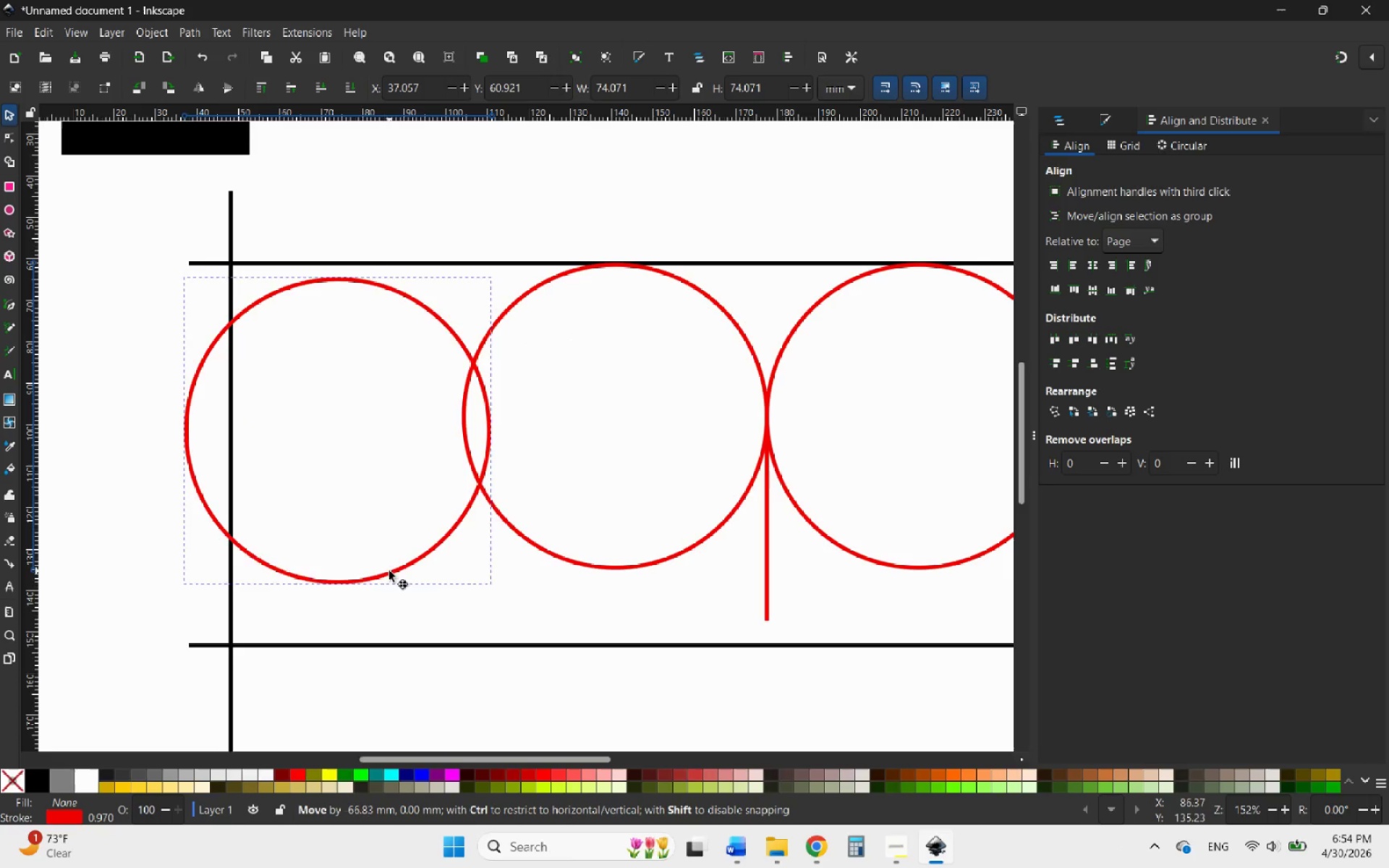 
hold_key(key=ControlLeft, duration=2.69)
 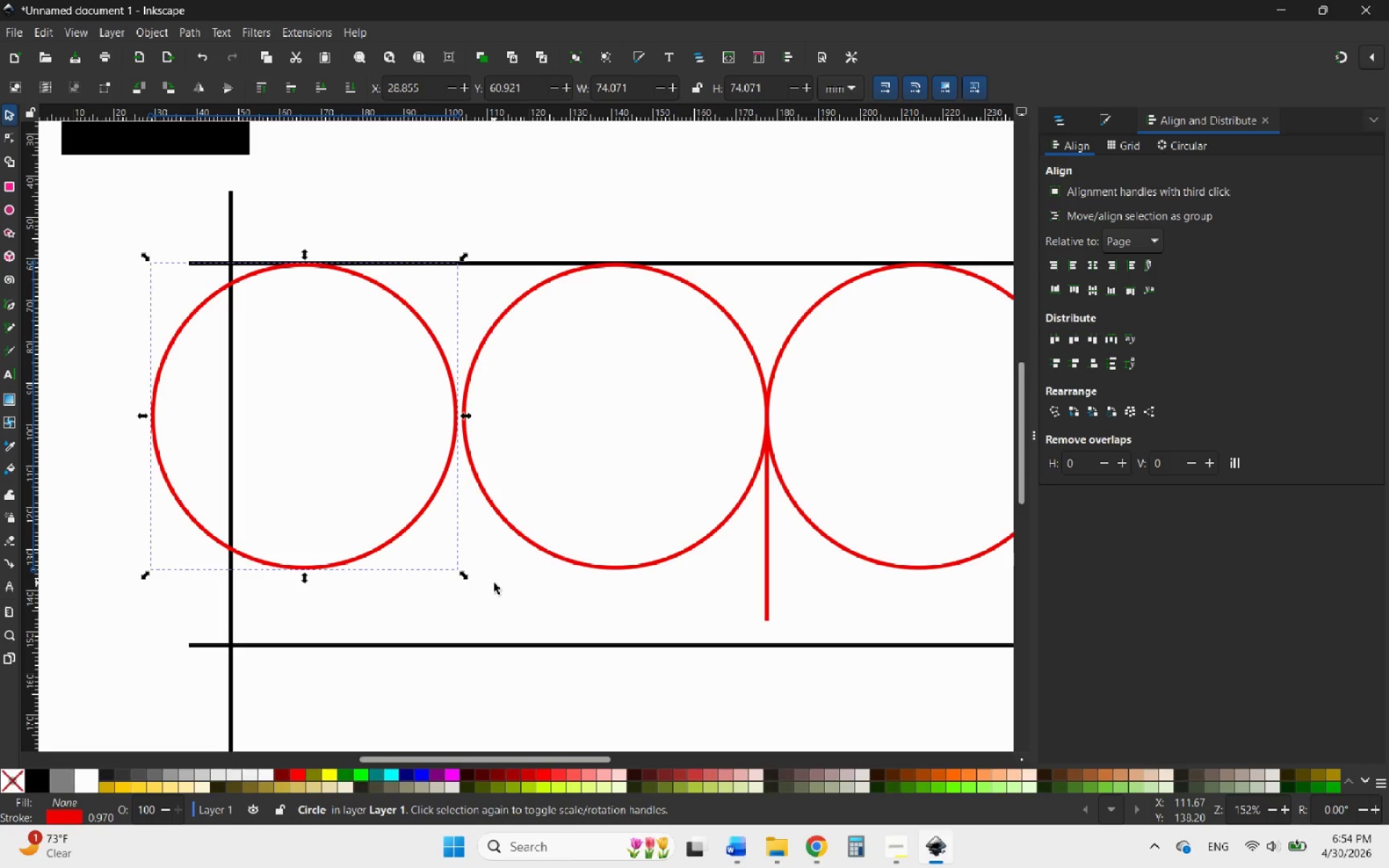 
left_click([494, 583])
 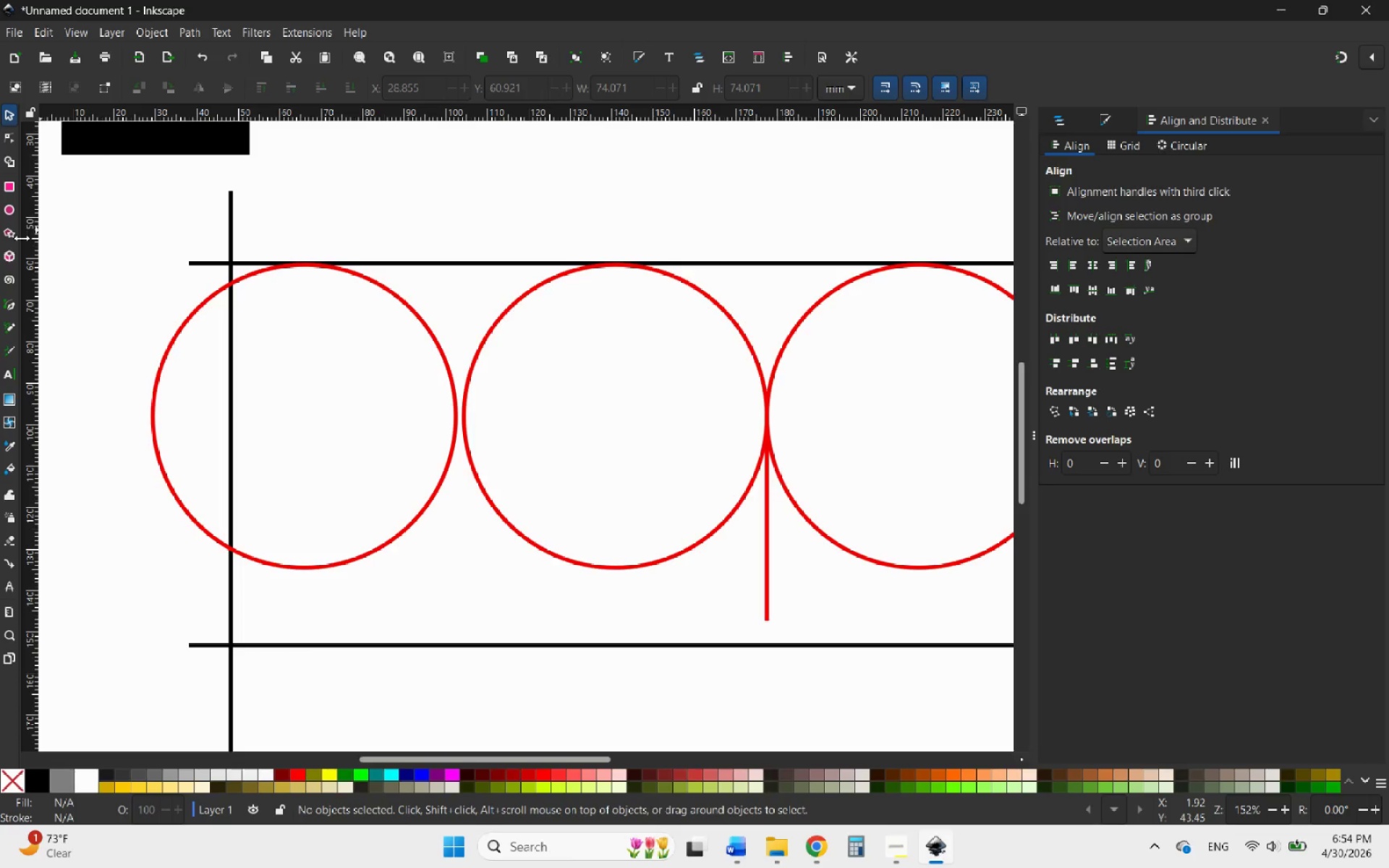 
left_click([4, 302])
 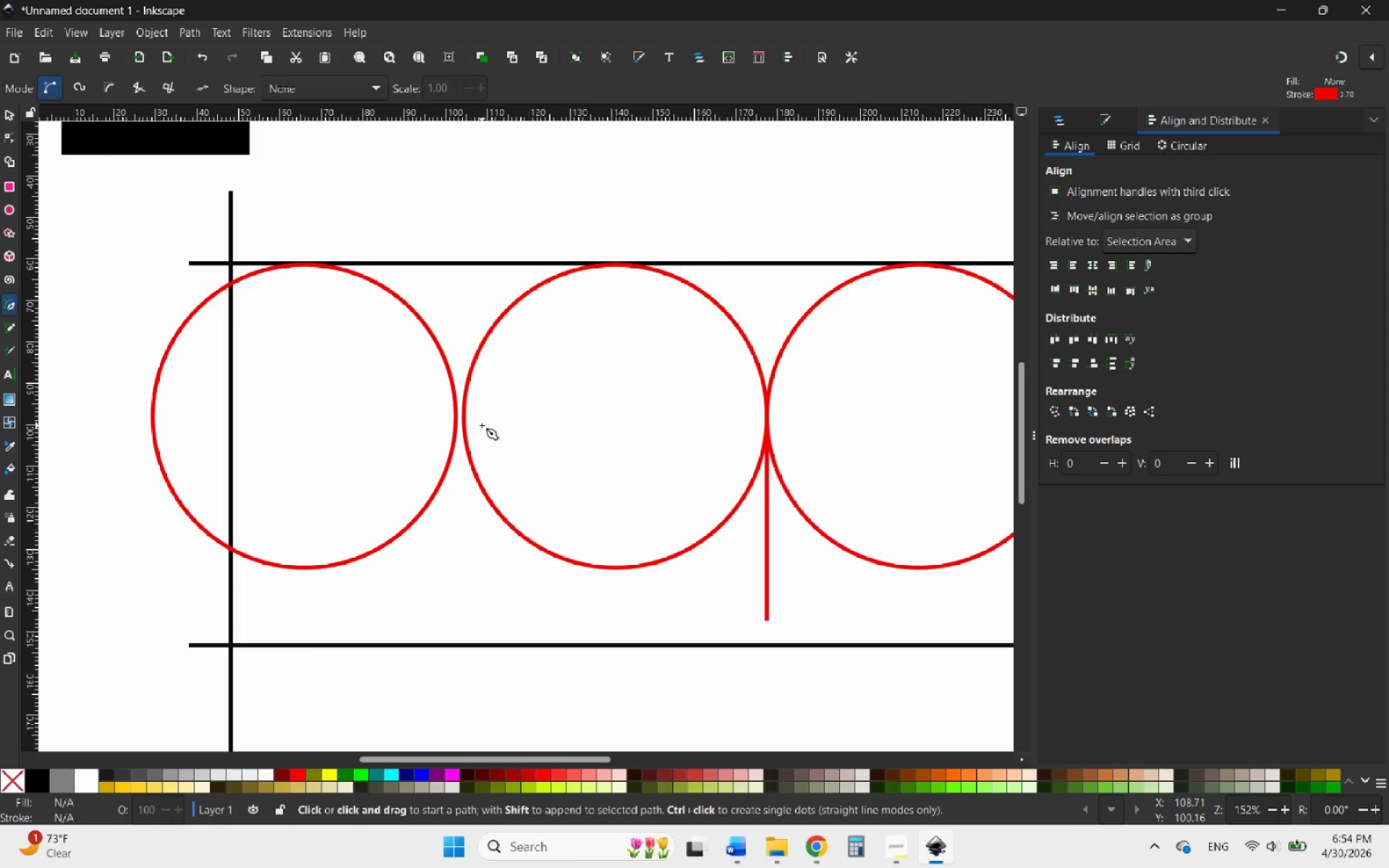 
hold_key(key=AltLeft, duration=0.5)
 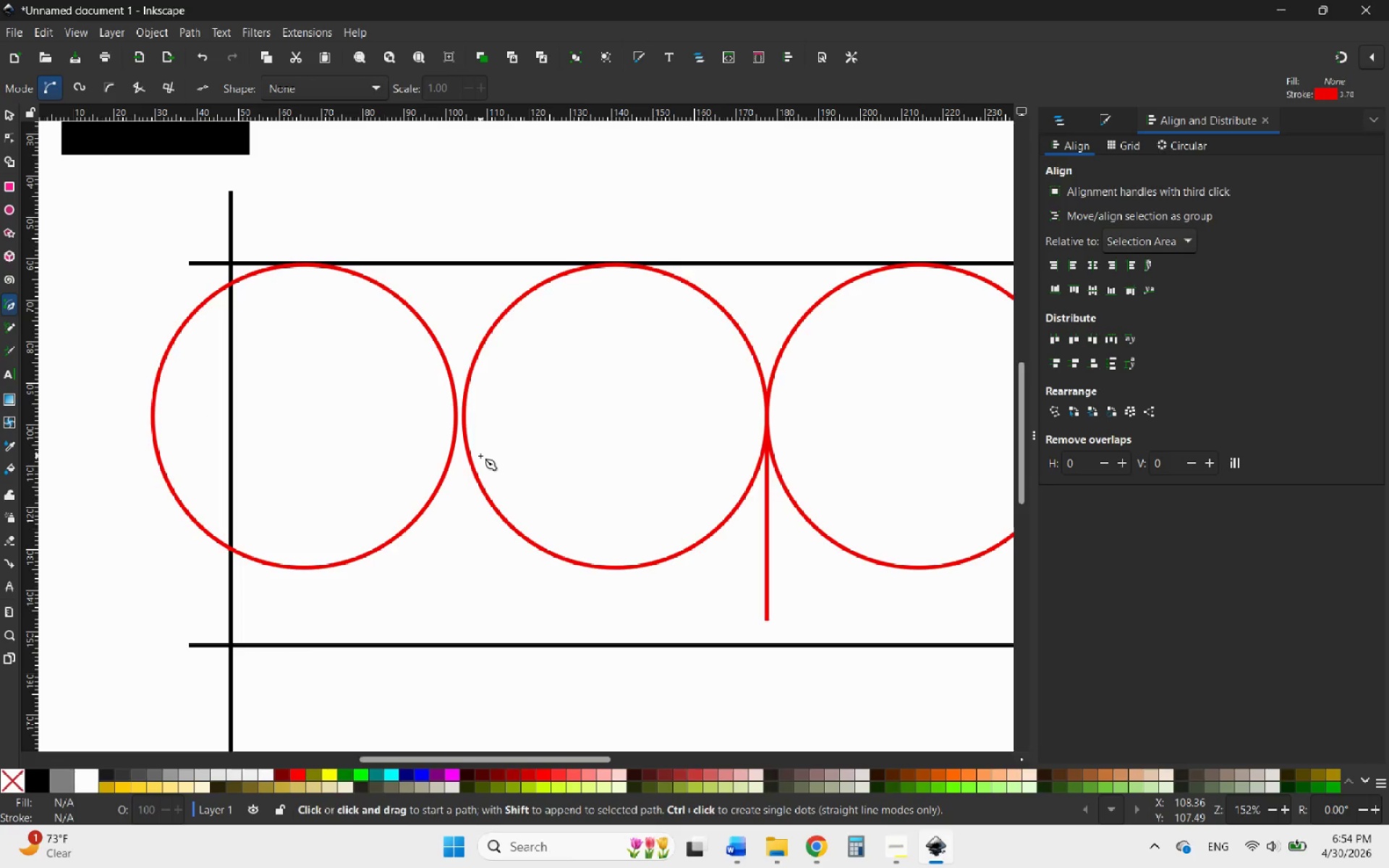 
hold_key(key=ControlLeft, duration=1.0)
scroll: coordinate [476, 459], scroll_direction: up, amount: 3.0
 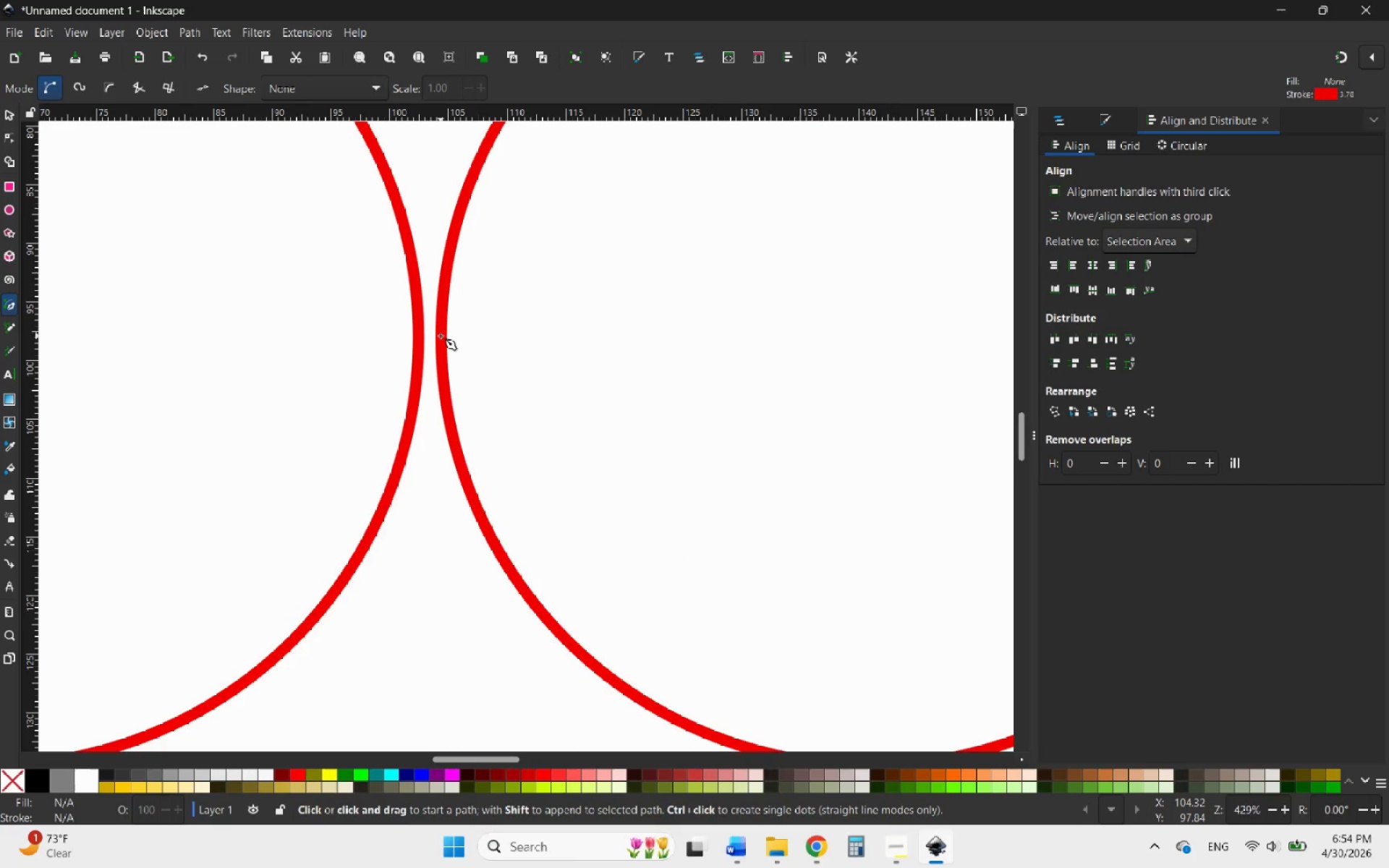 
left_click([441, 336])
 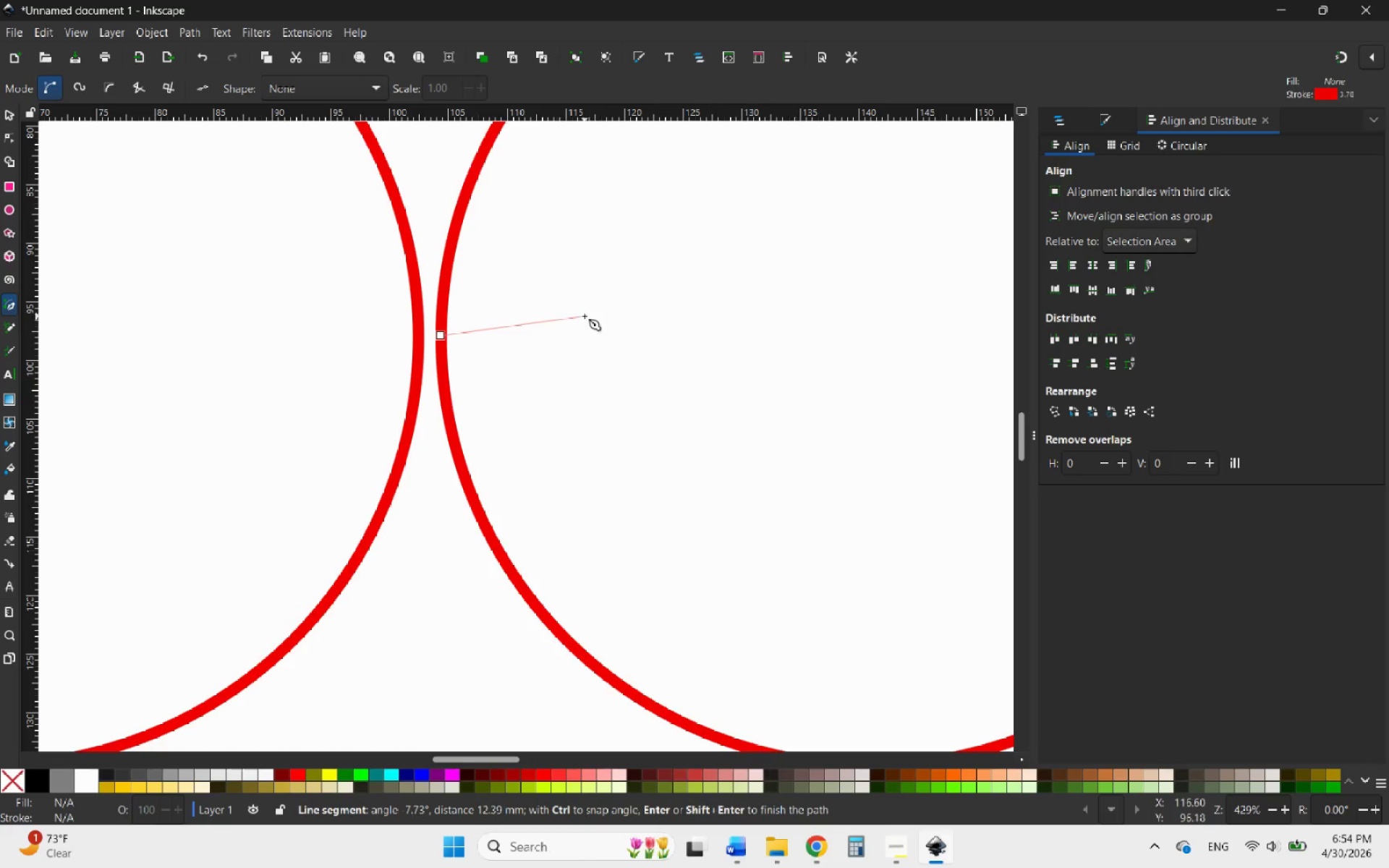 
hold_key(key=ControlLeft, duration=1.09)
scroll: coordinate [590, 359], scroll_direction: down, amount: 2.0
 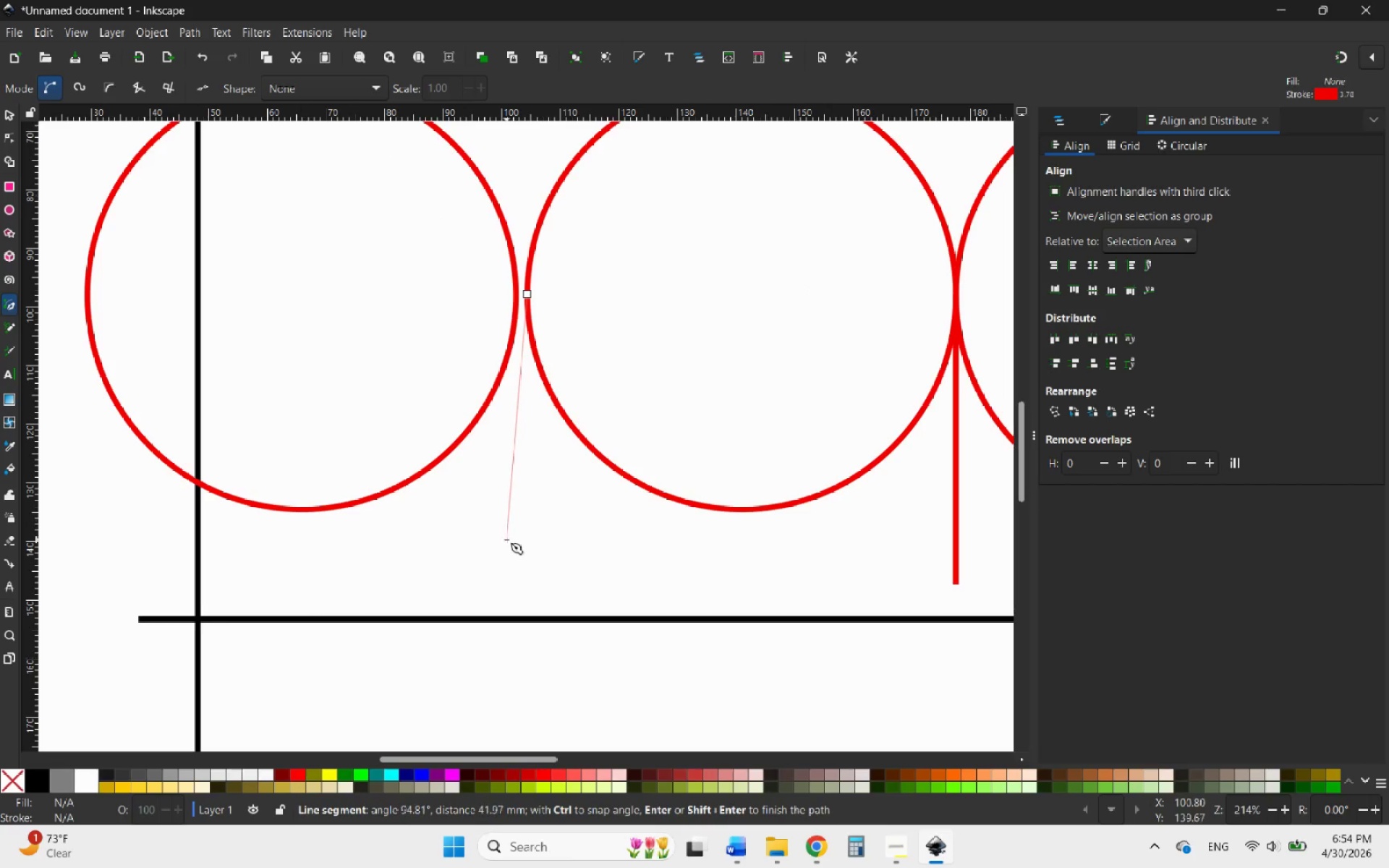 
key(Shift+ShiftLeft)
 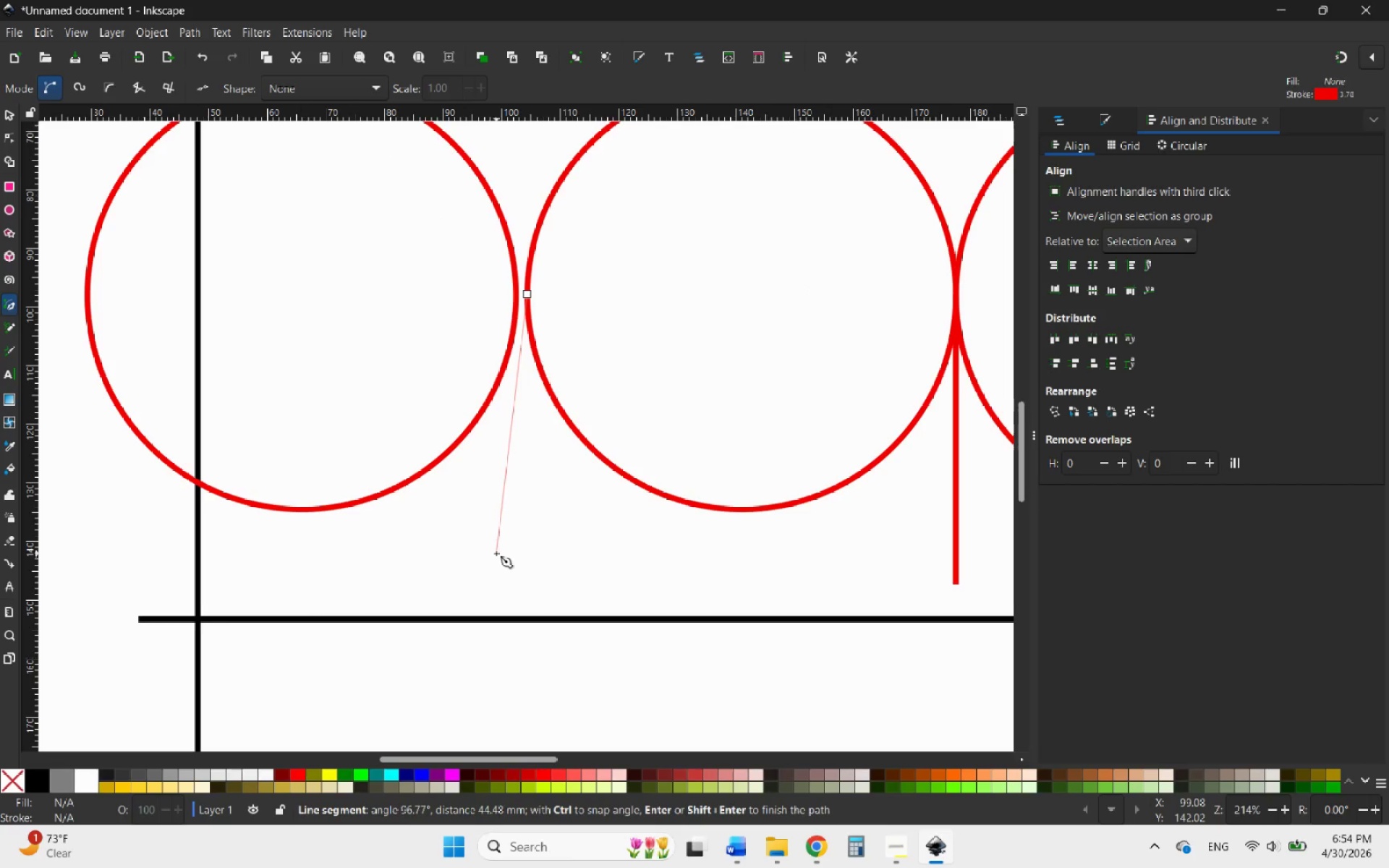 
hold_key(key=ControlLeft, duration=1.25)
left_click([529, 568])
 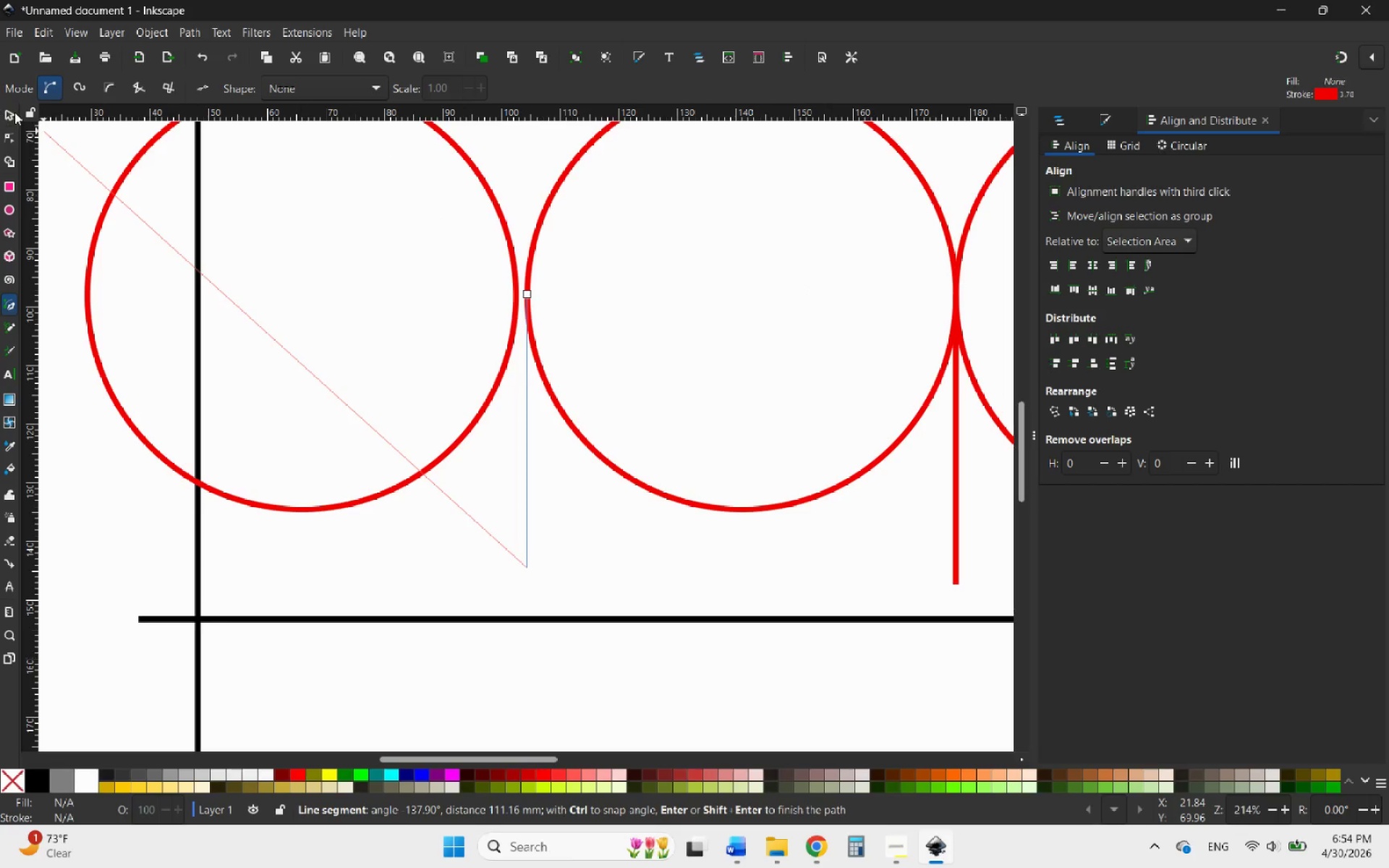 
left_click([9, 115])
 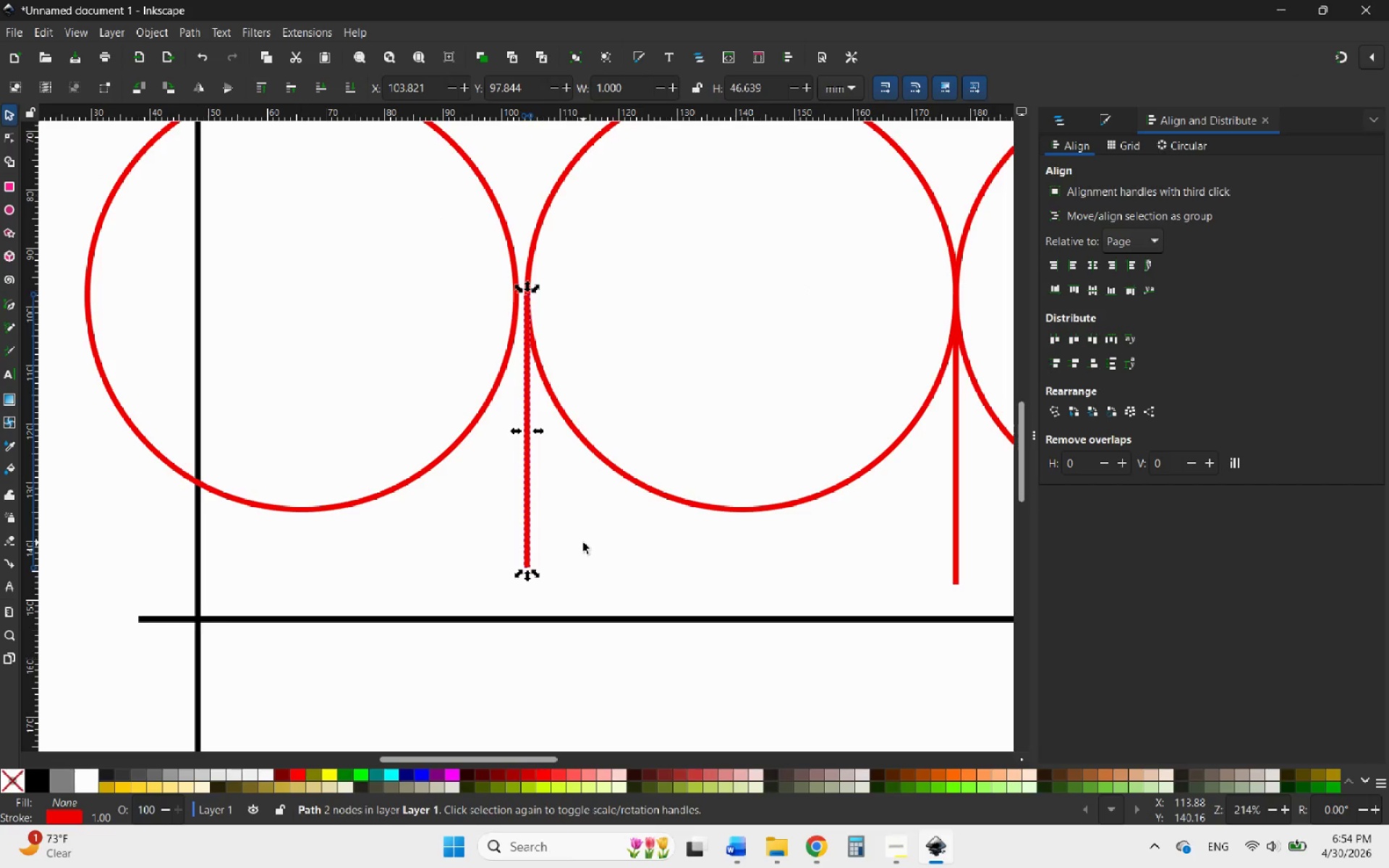 
left_click([583, 542])
 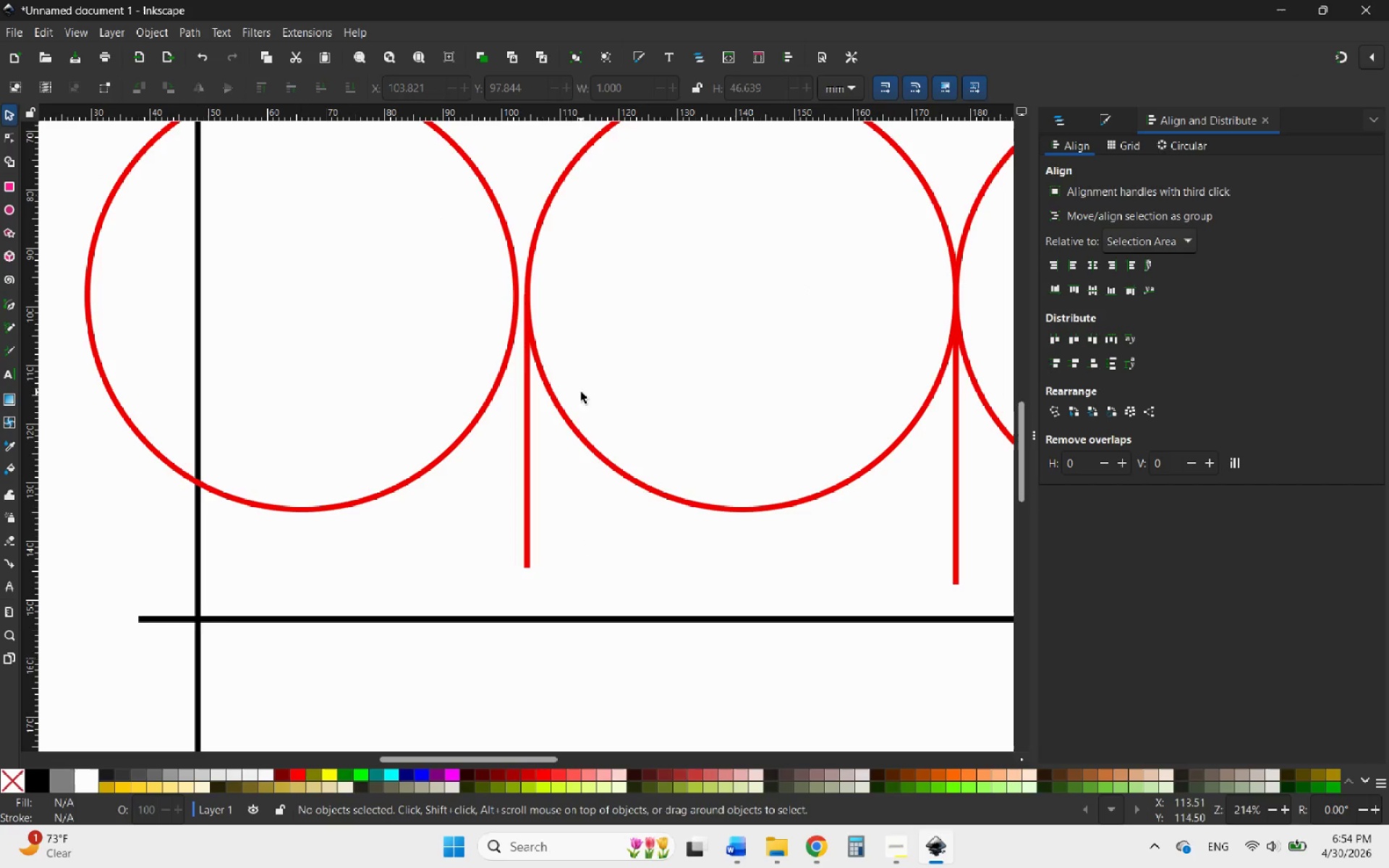 
hold_key(key=AltLeft, duration=0.41)
scroll: coordinate [528, 267], scroll_direction: up, amount: 1.0
 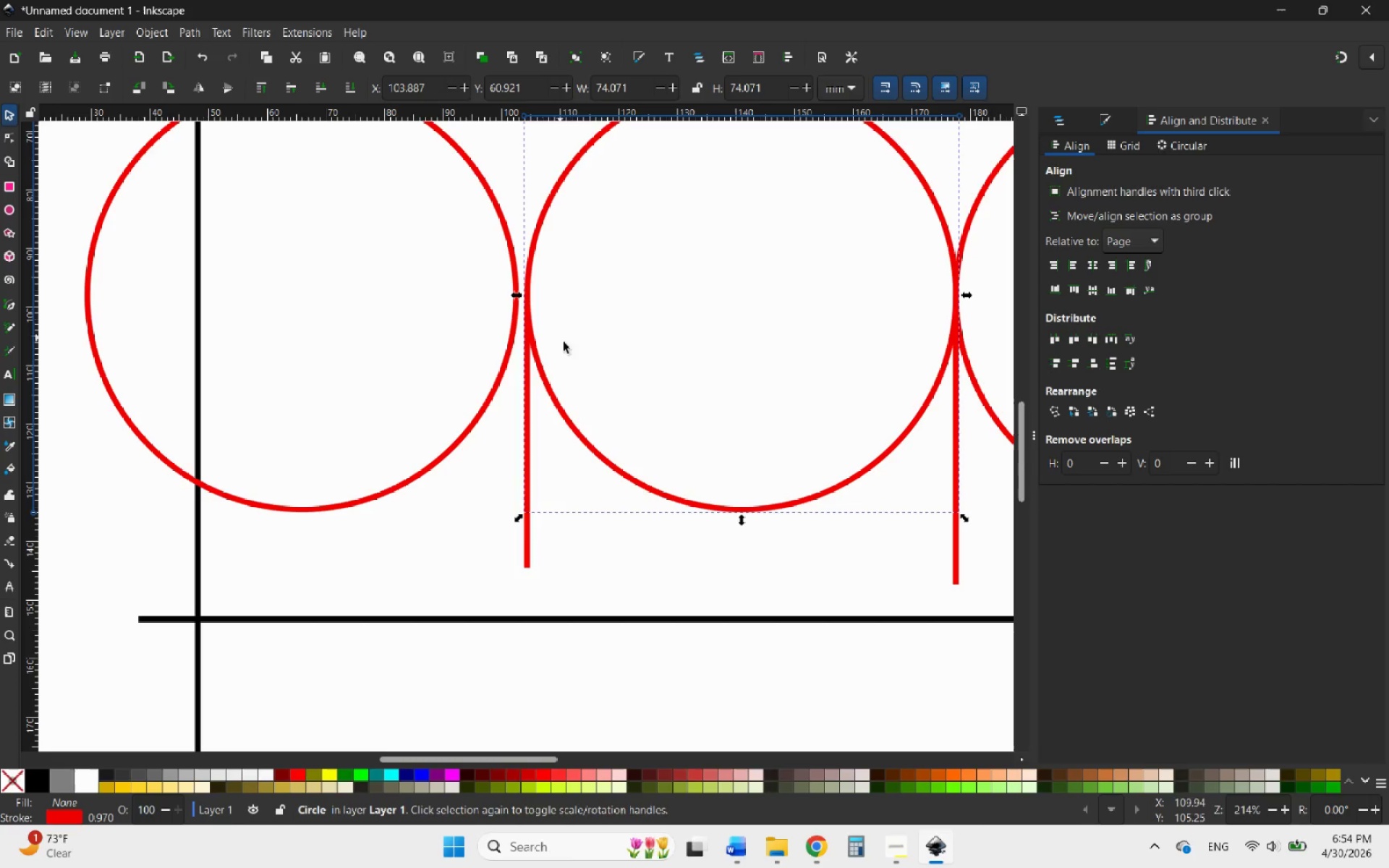 
left_click([596, 595])
 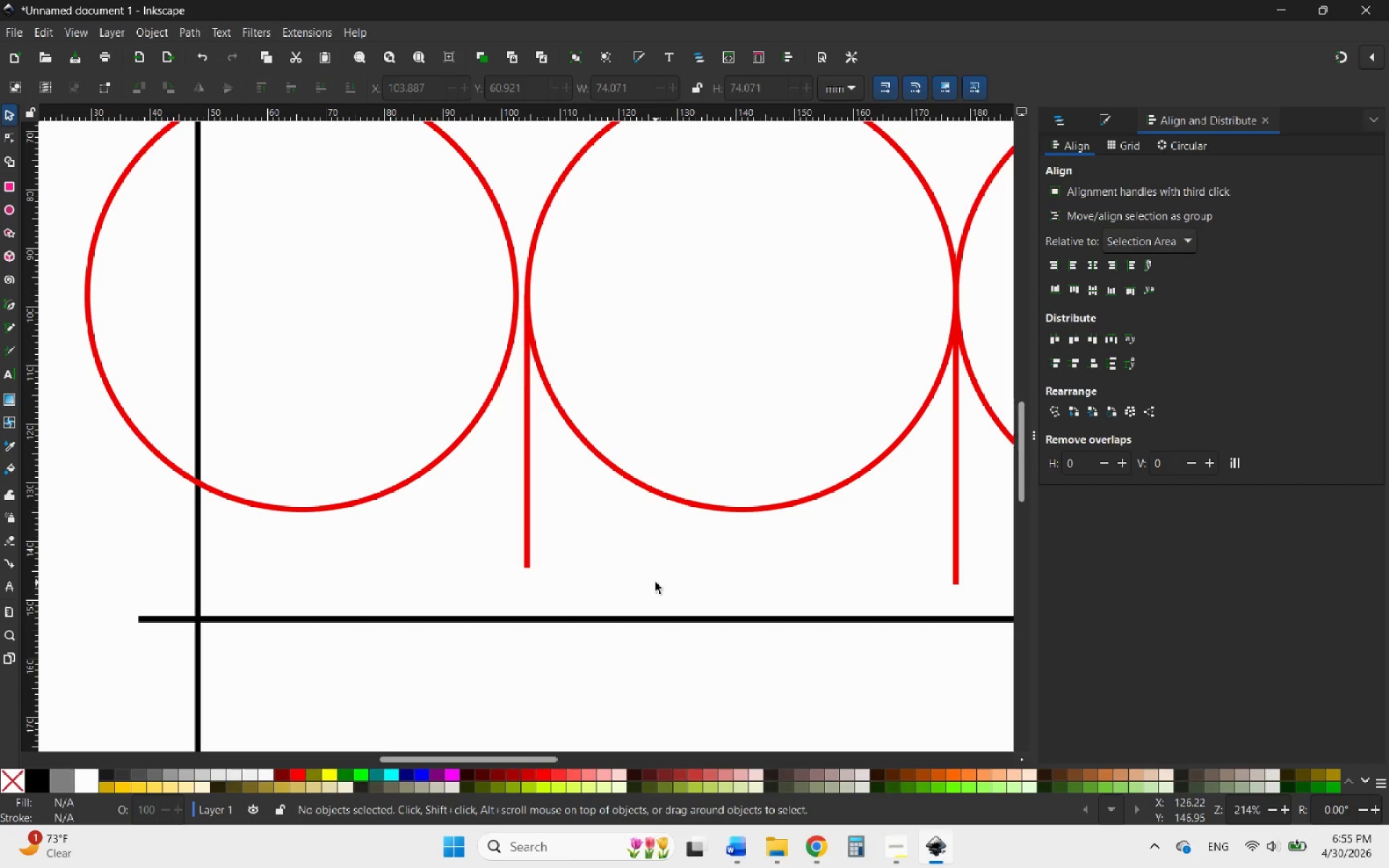 
hold_key(key=ControlLeft, duration=1.91)
scroll: coordinate [655, 582], scroll_direction: down, amount: 3.0
 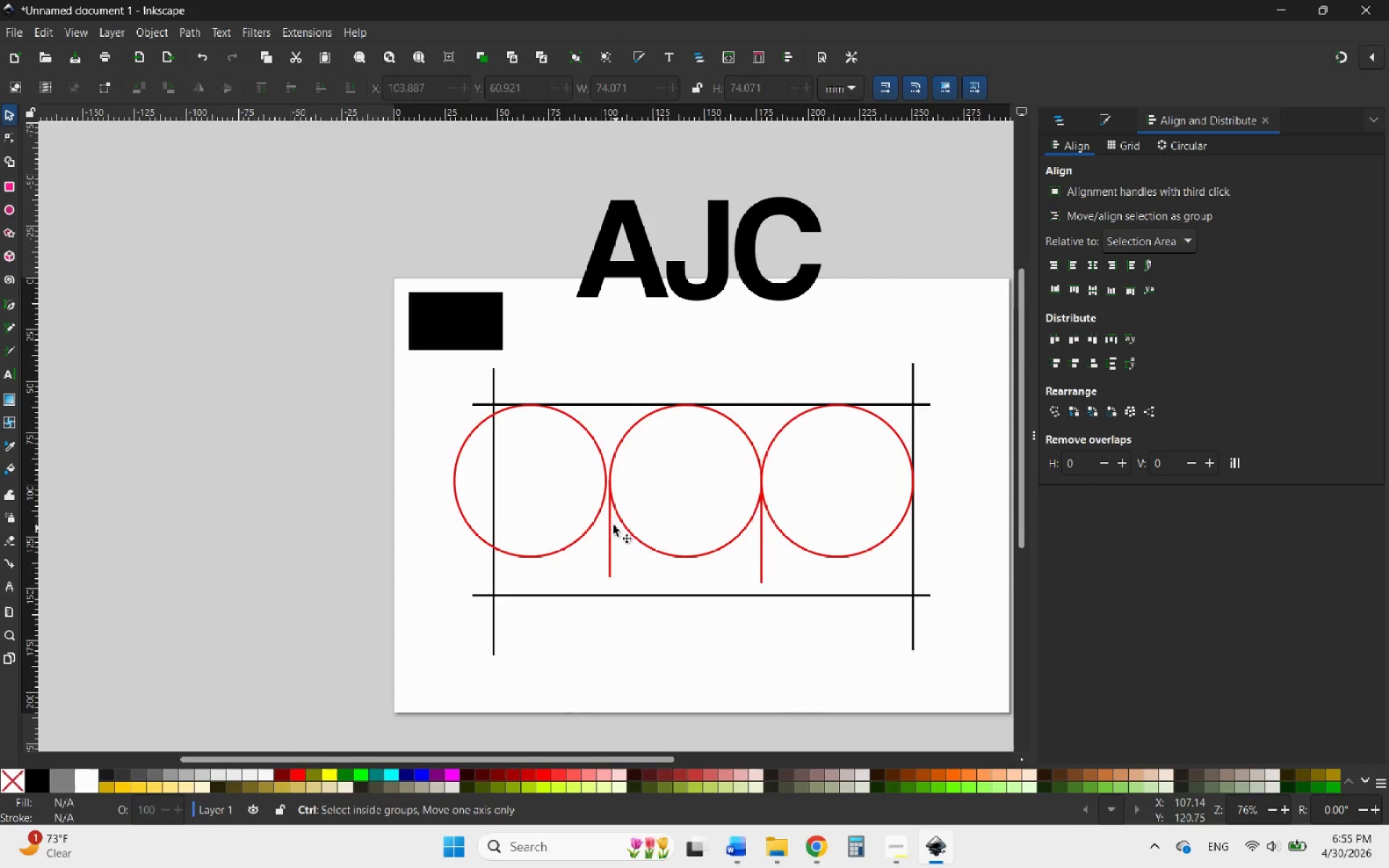 
scroll: coordinate [630, 422], scroll_direction: up, amount: 7.0
 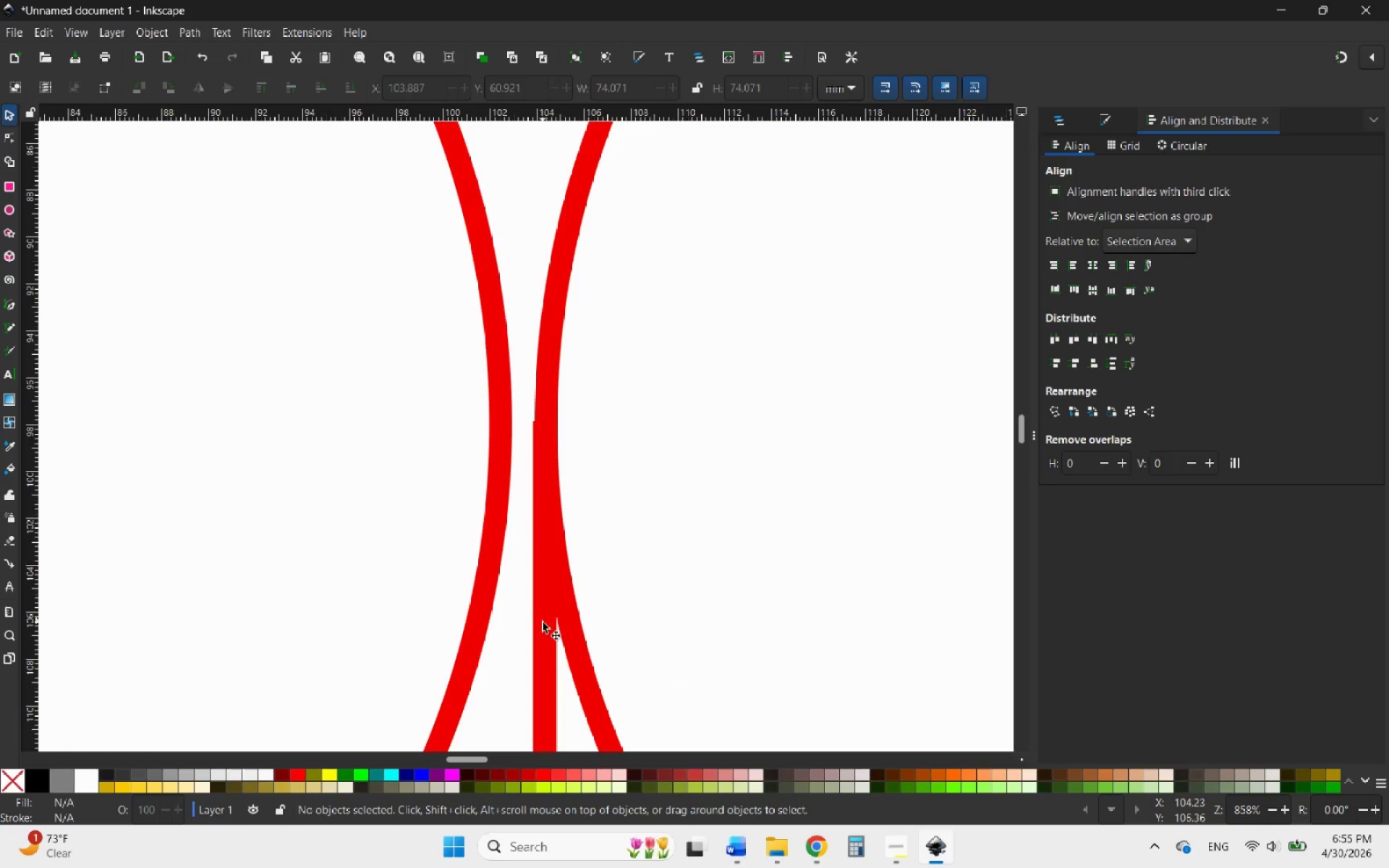 
left_click([543, 624])
 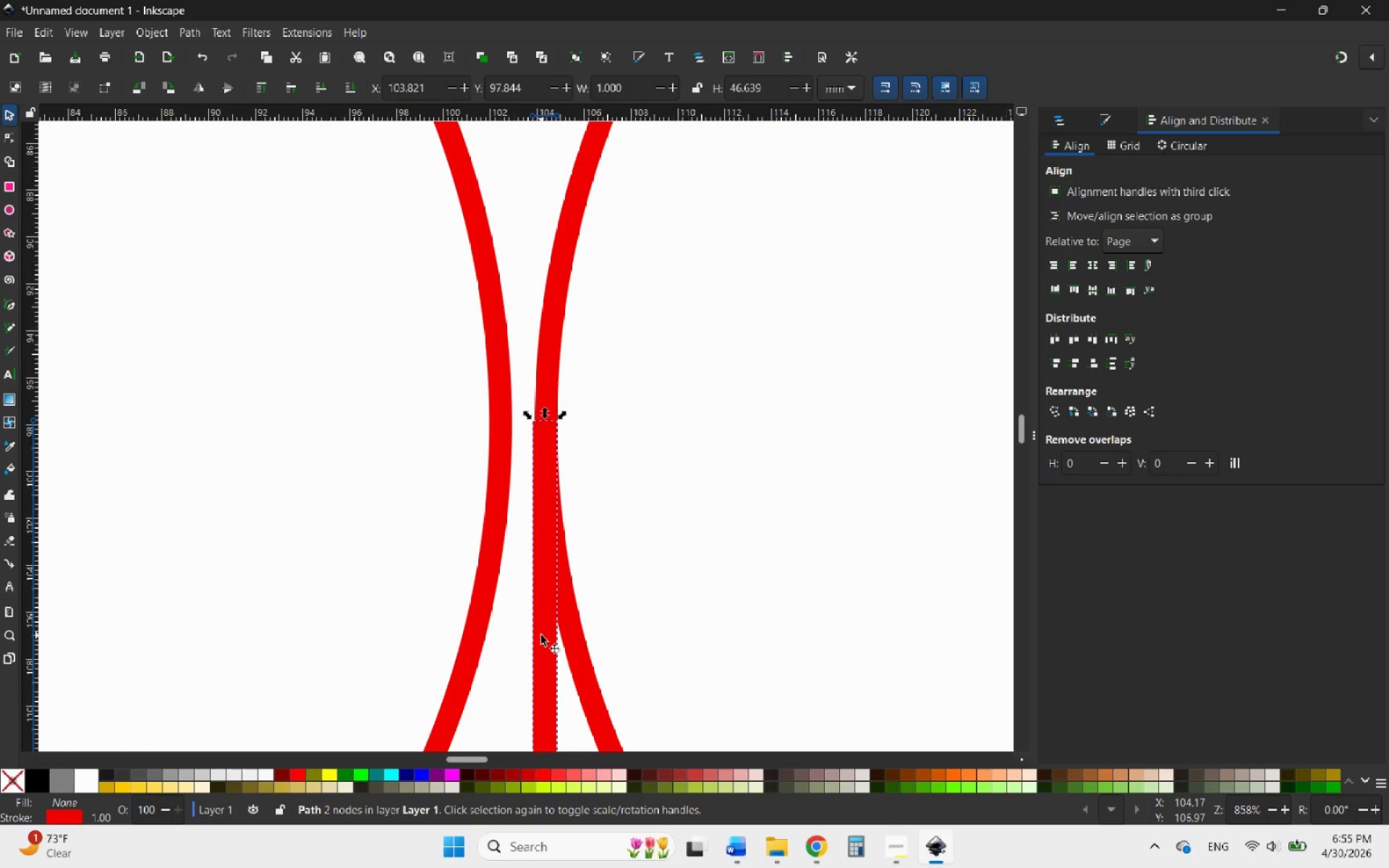 
left_click_drag(start_coordinate=[541, 635], to_coordinate=[545, 635])
 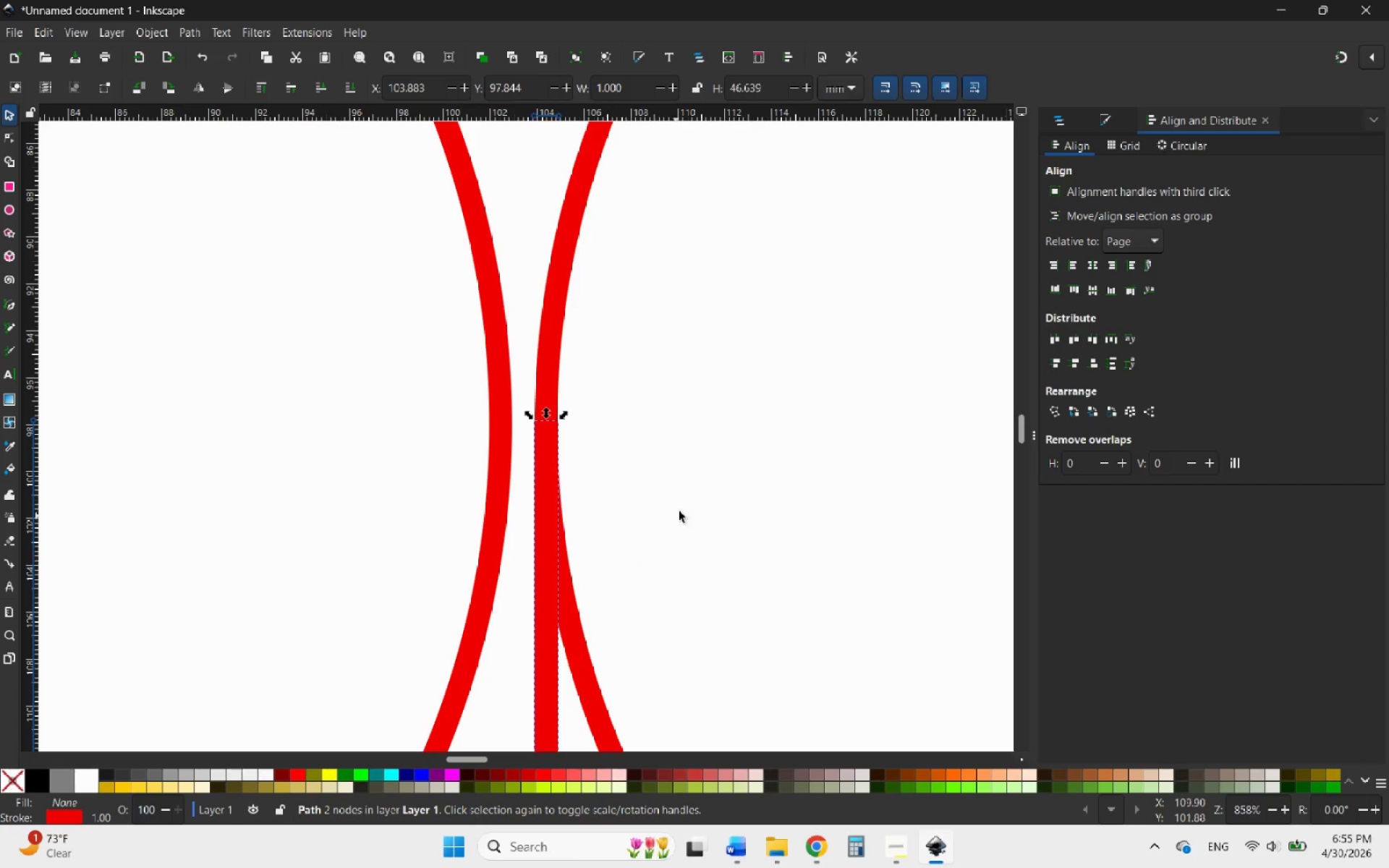 
hold_key(key=ControlLeft, duration=0.81)
scroll: coordinate [690, 503], scroll_direction: down, amount: 5.0
 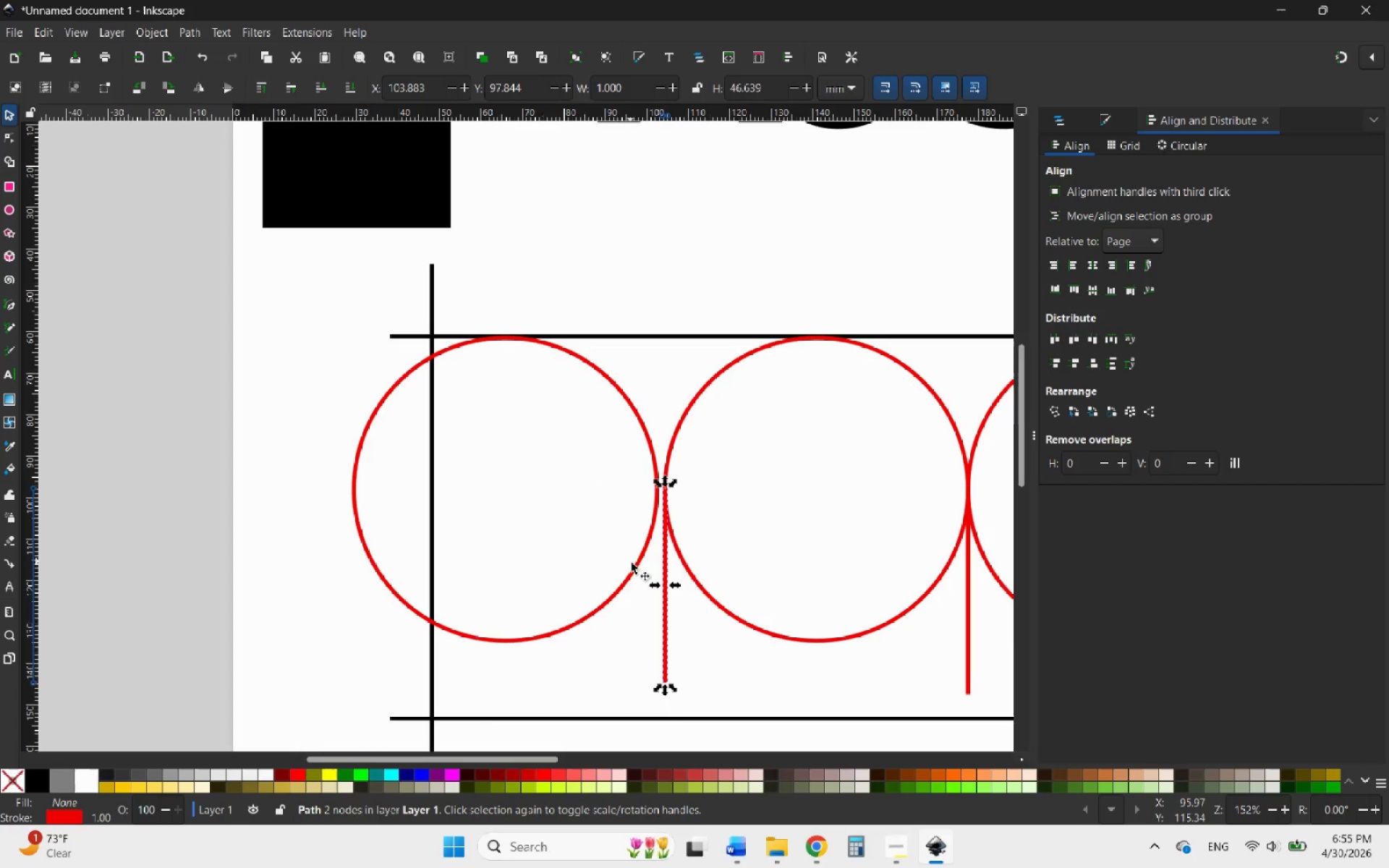 
left_click([637, 568])
 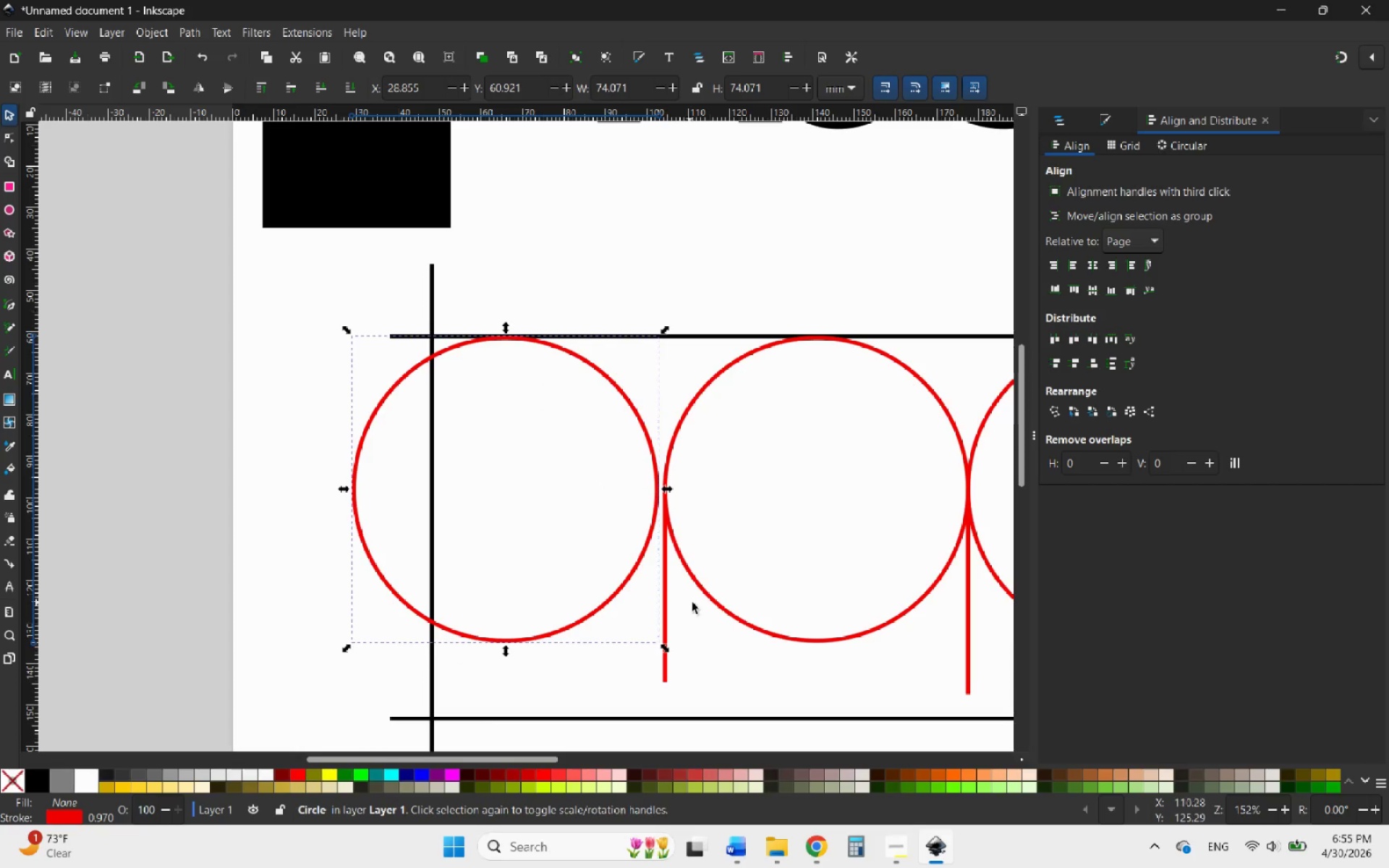 
hold_key(key=ControlLeft, duration=0.98)
scroll: coordinate [723, 610], scroll_direction: up, amount: 2.0
 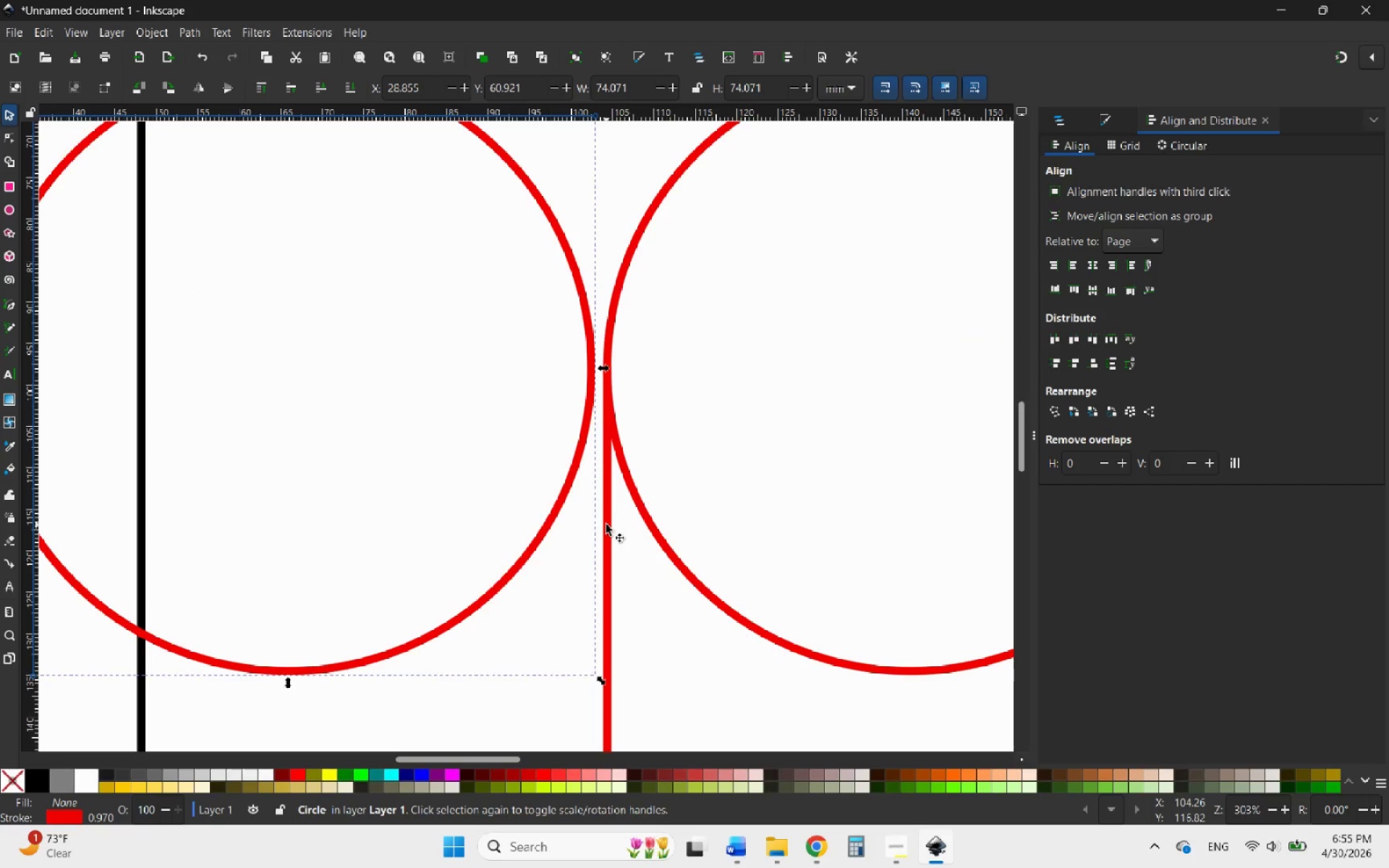 
hold_key(key=ControlLeft, duration=0.42)
 